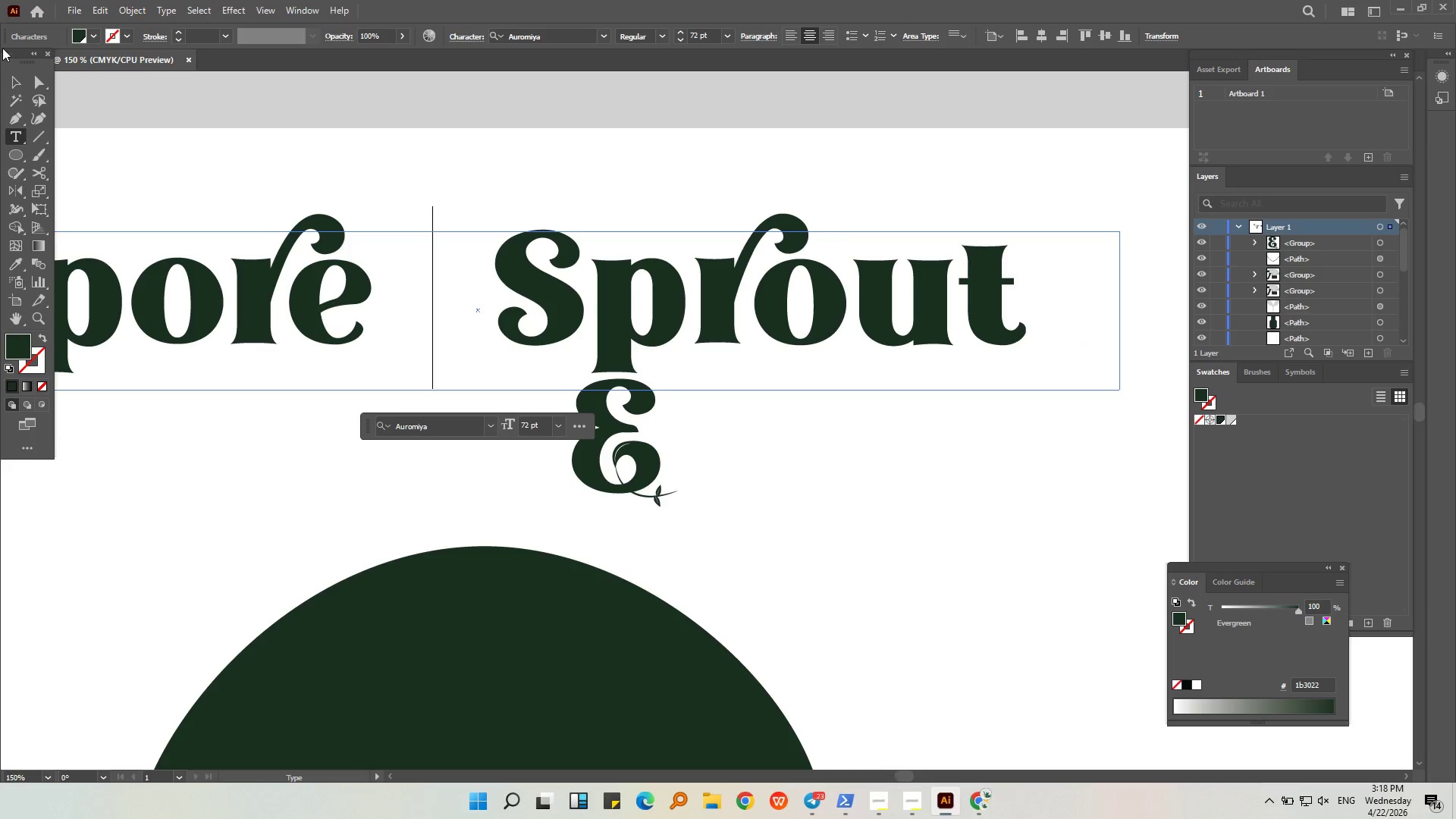 
key(Space)
 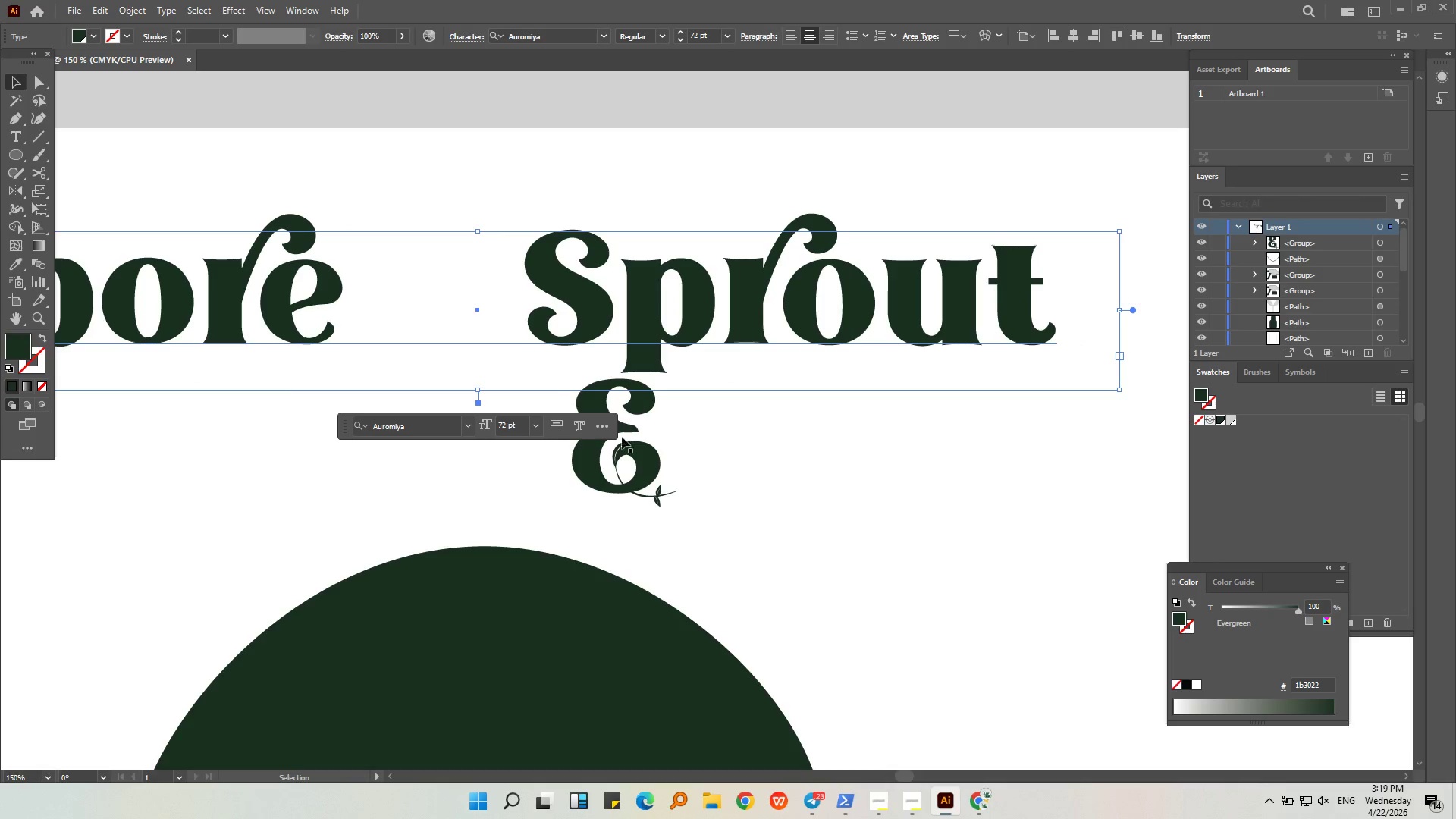 
left_click([638, 482])
 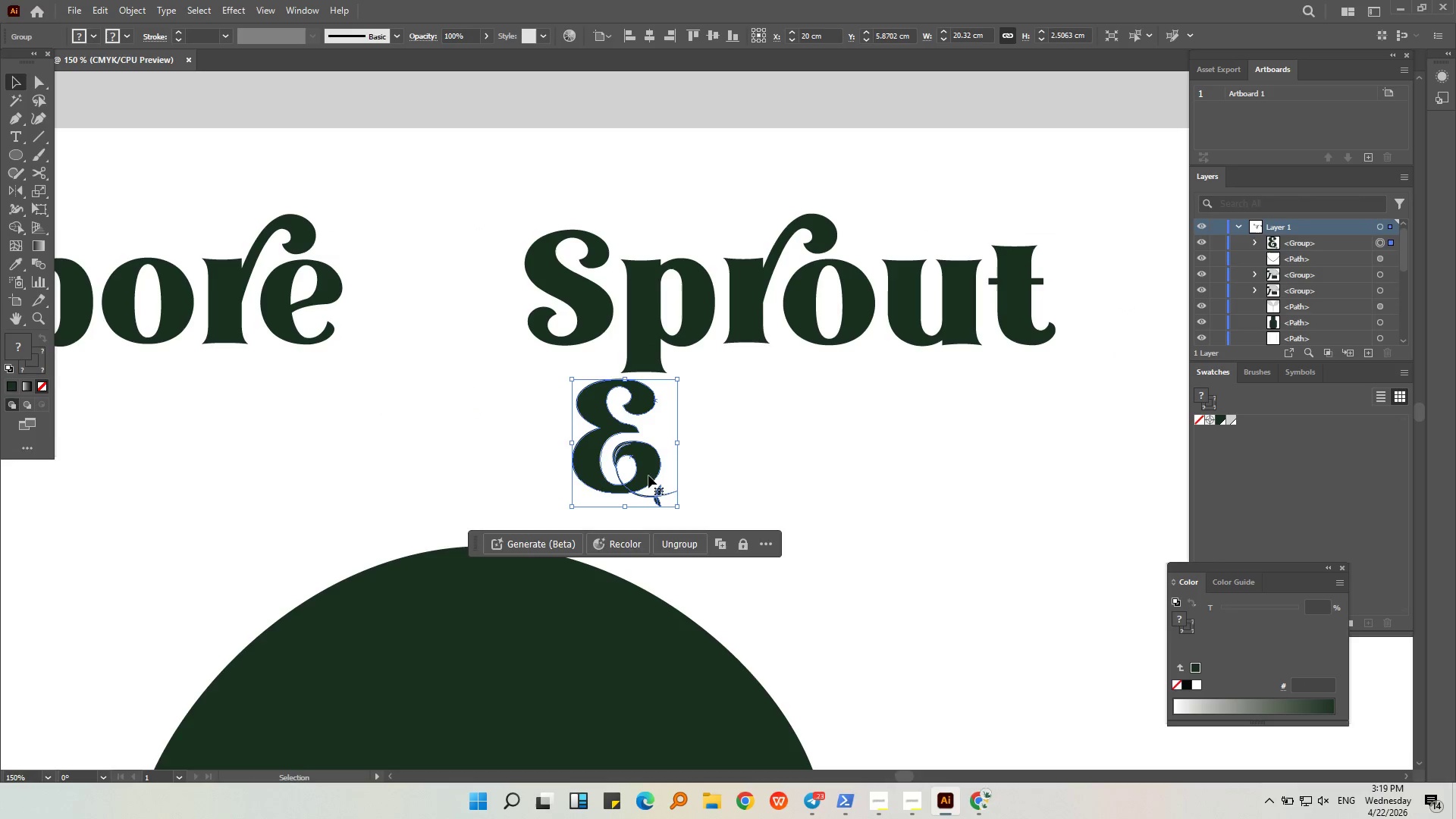 
left_click_drag(start_coordinate=[649, 475], to_coordinate=[458, 339])
 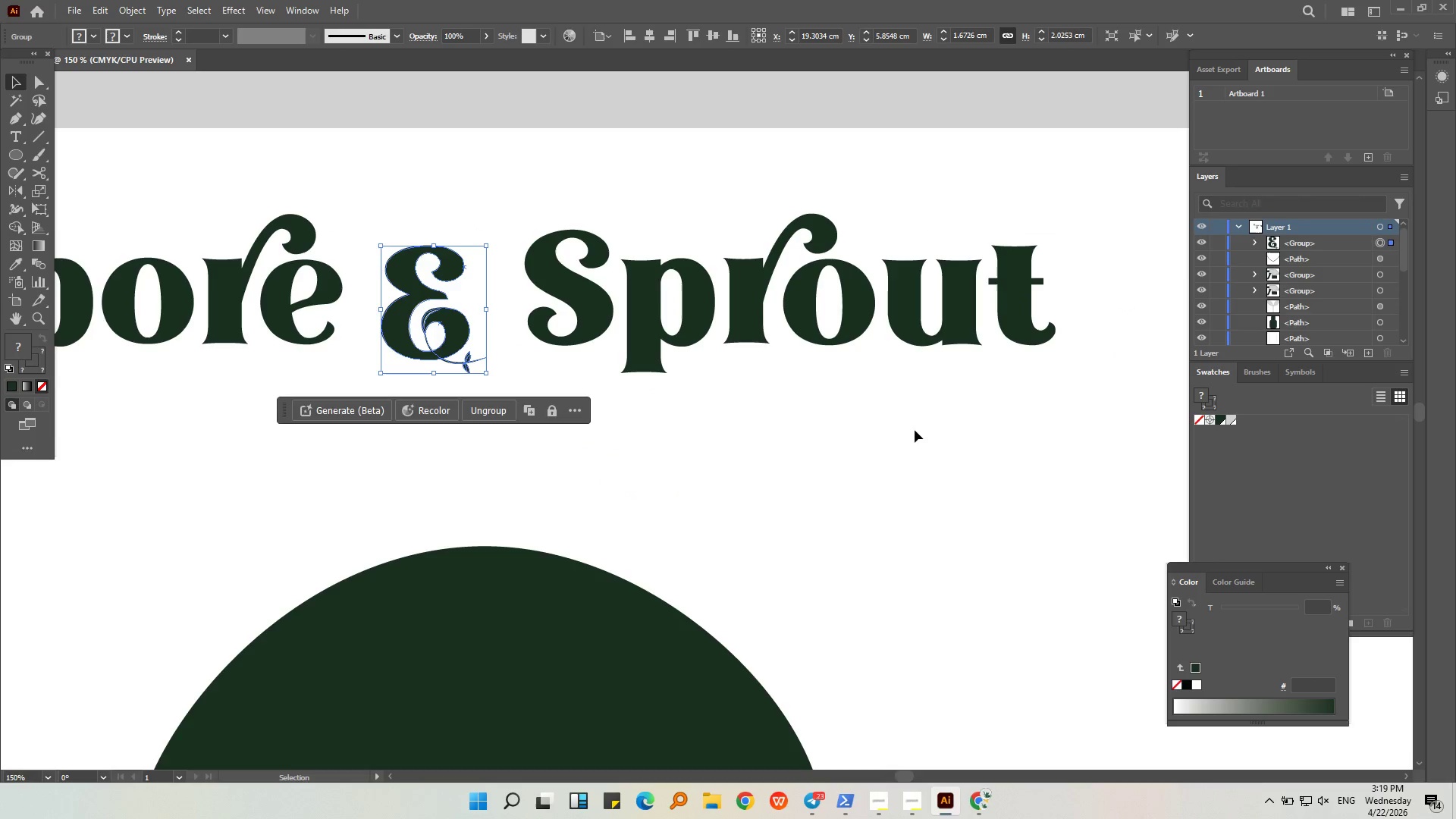 
left_click([915, 430])
 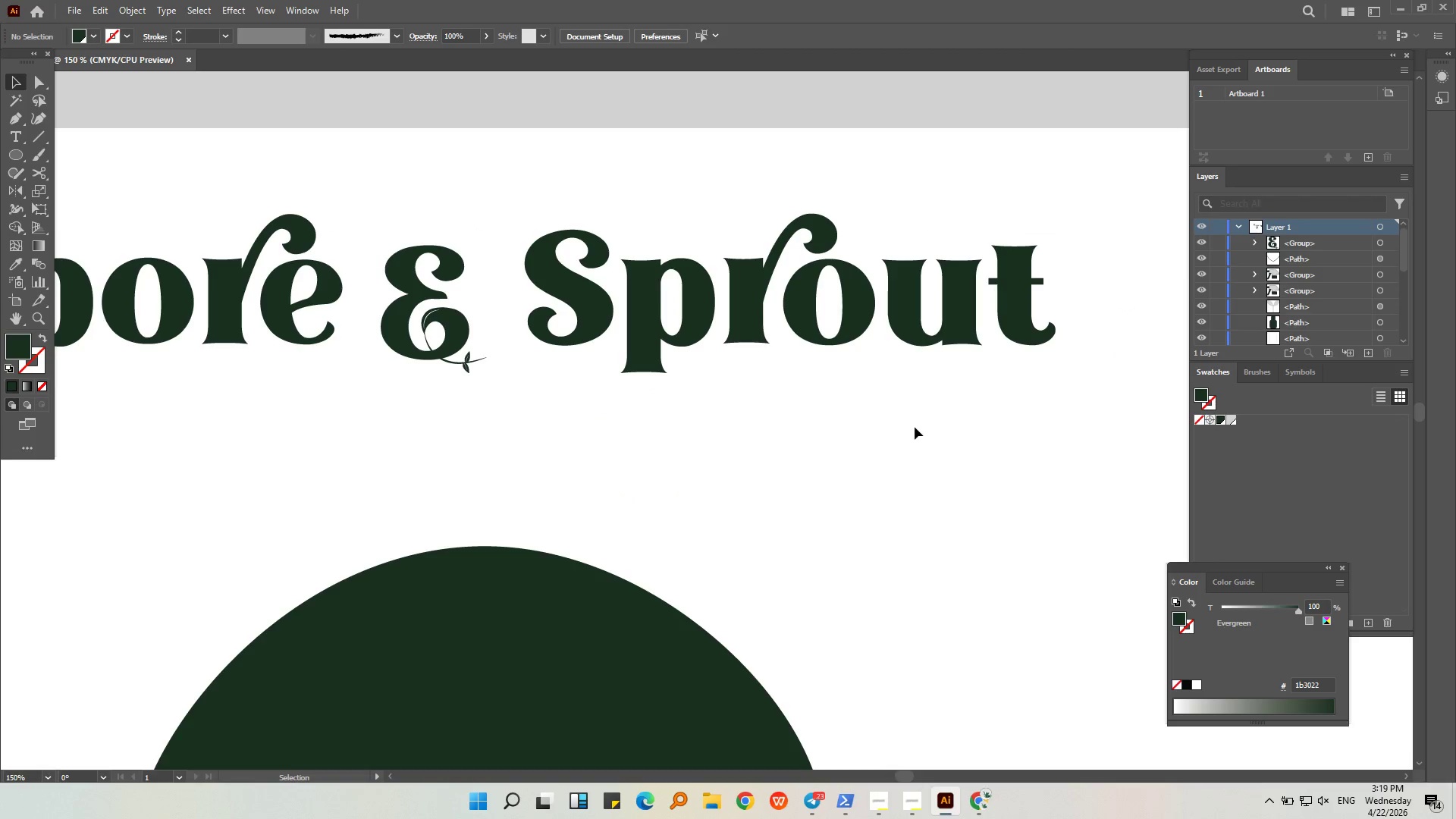 
key(Alt+AltLeft)
 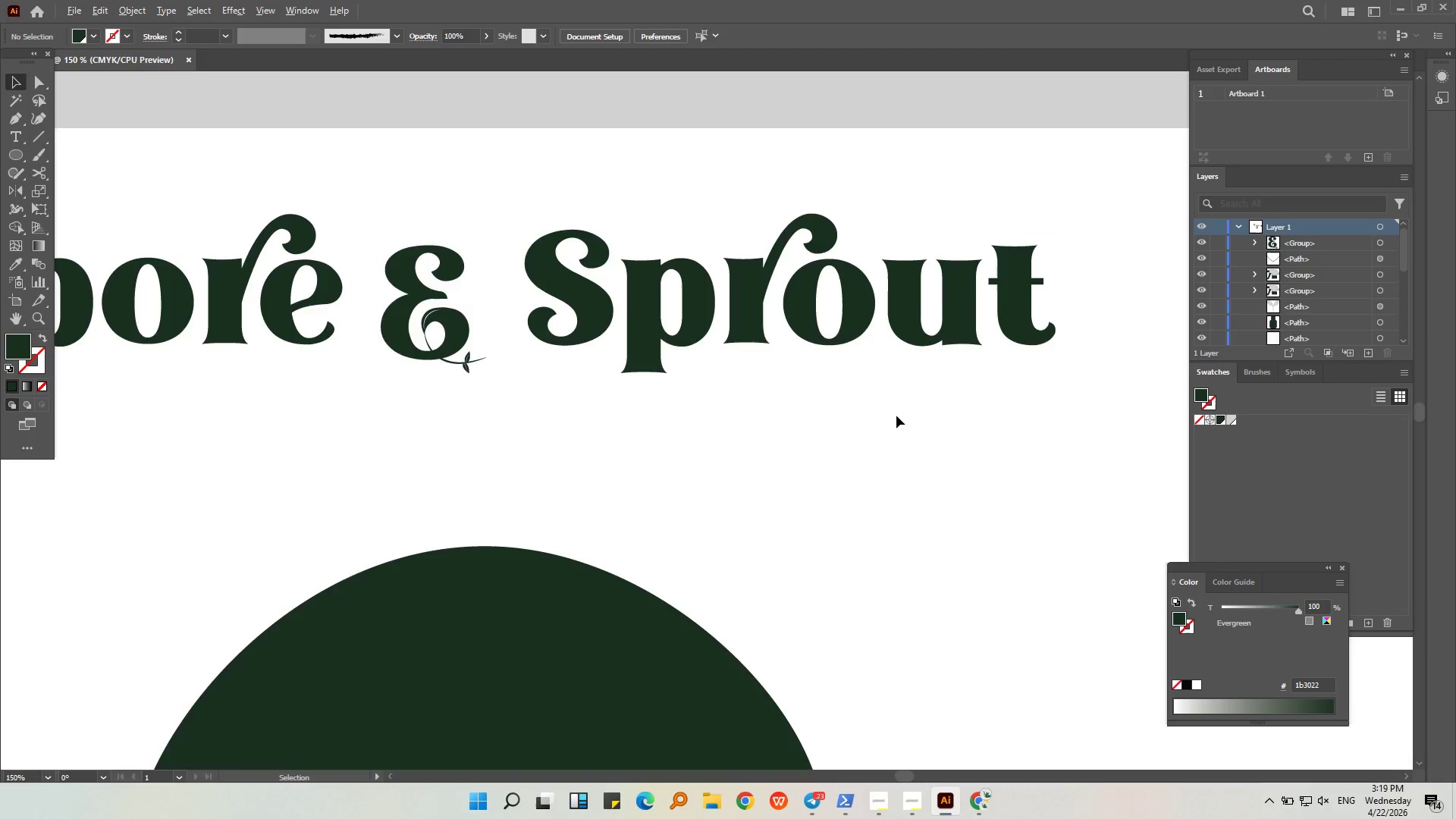 
scroll: coordinate [894, 415], scroll_direction: down, amount: 2.0
 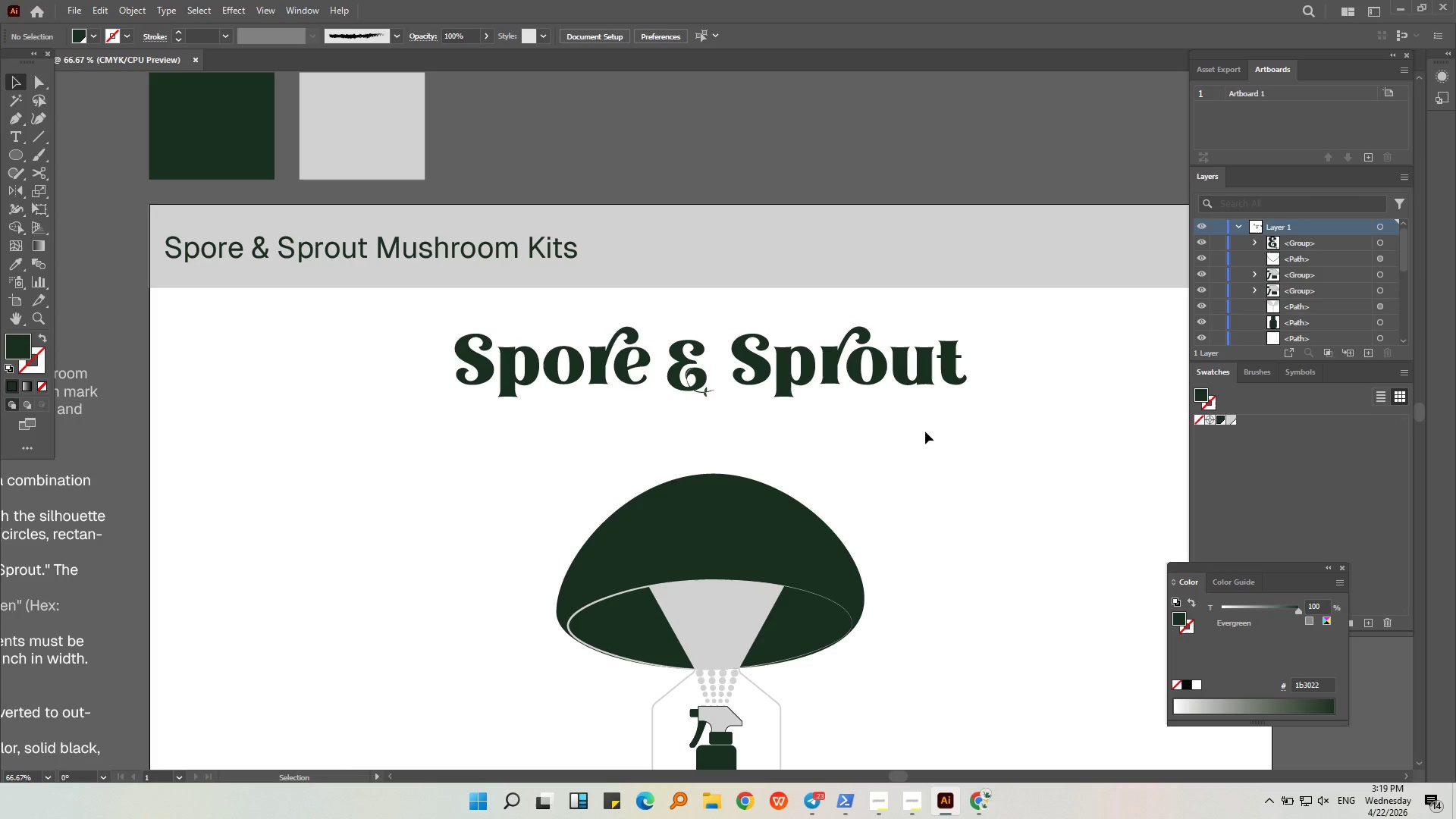 
left_click([928, 432])
 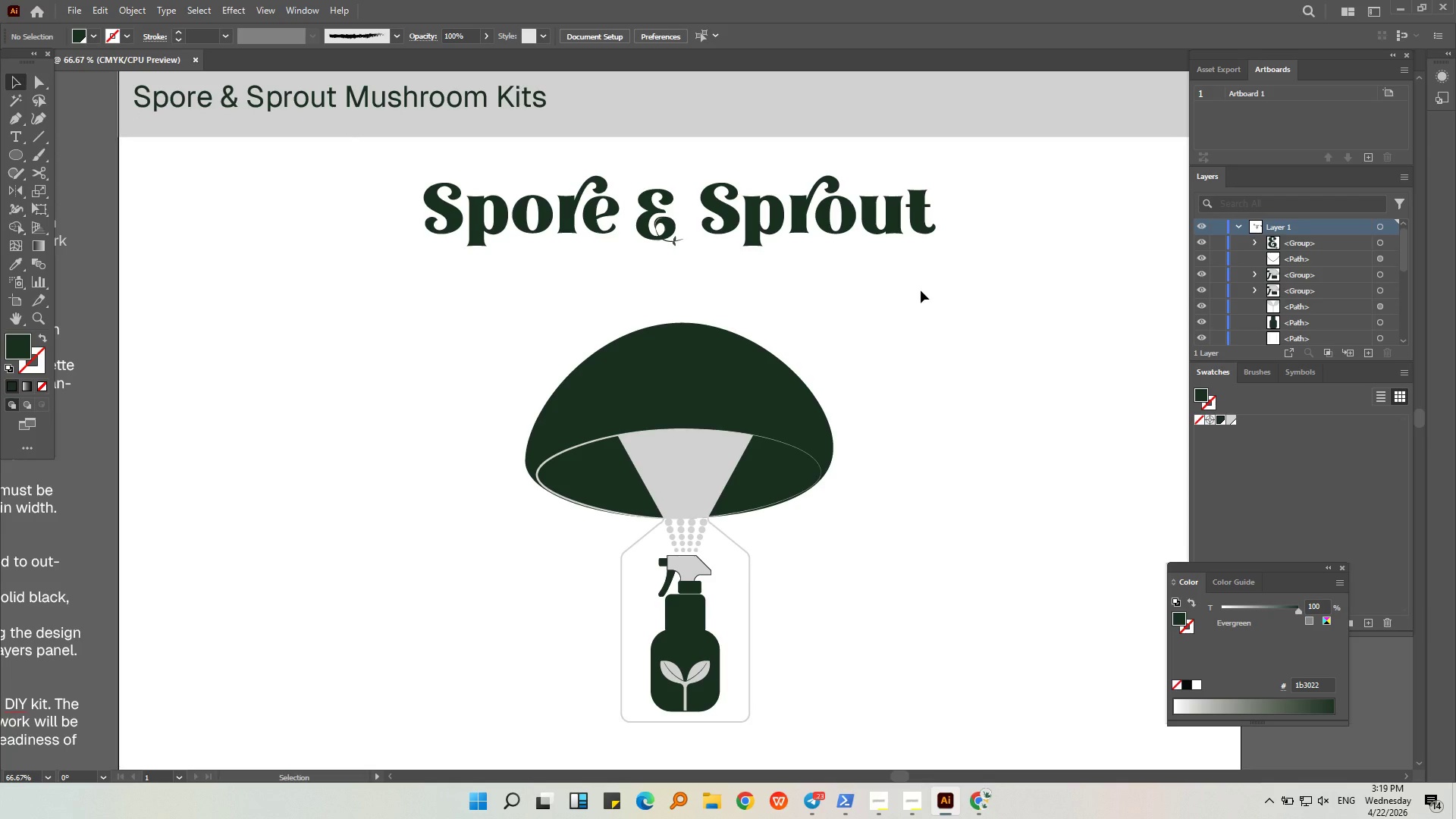 
wait(10.02)
 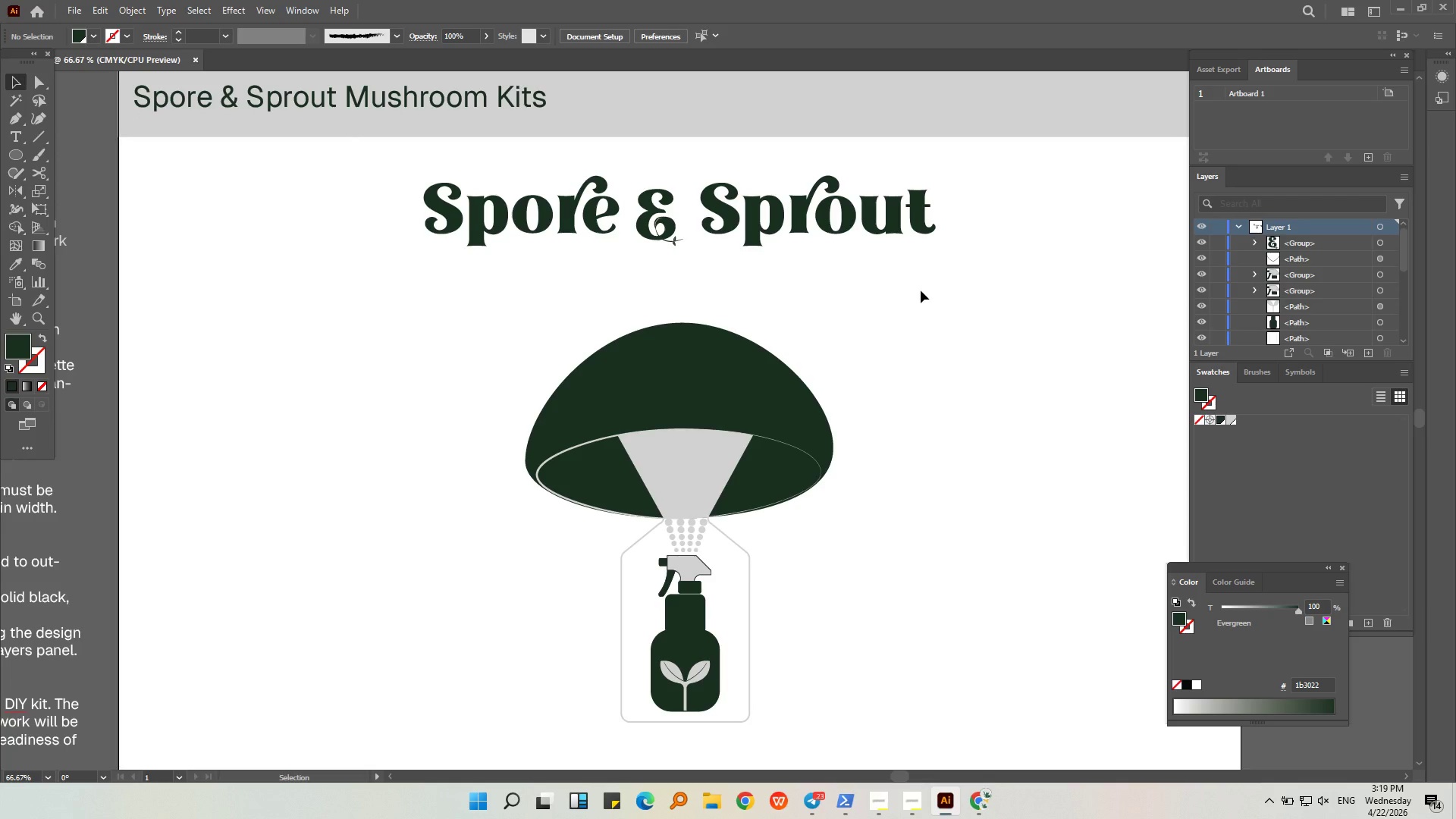 
left_click([635, 231])
 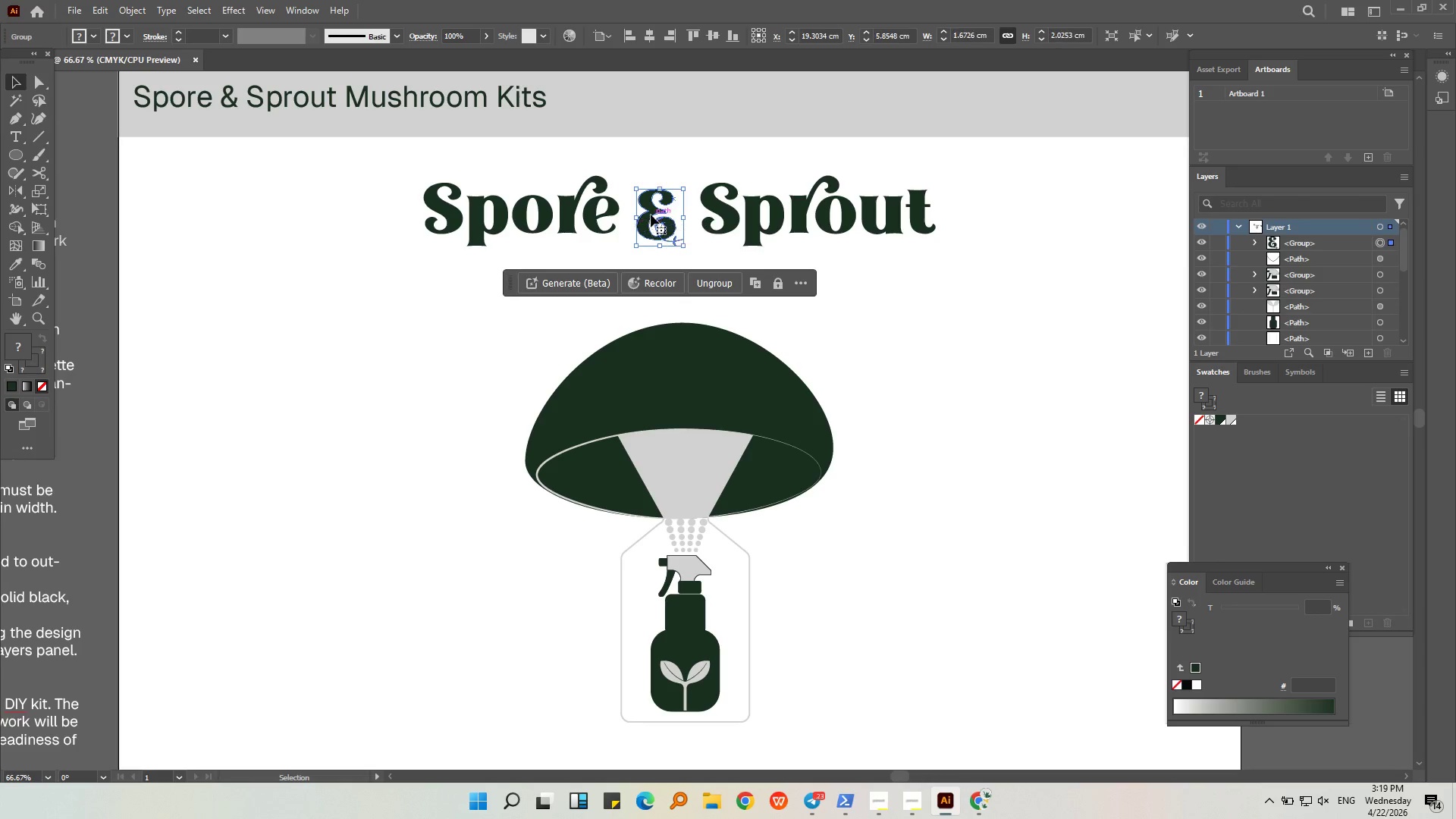 
key(Alt+AltLeft)
 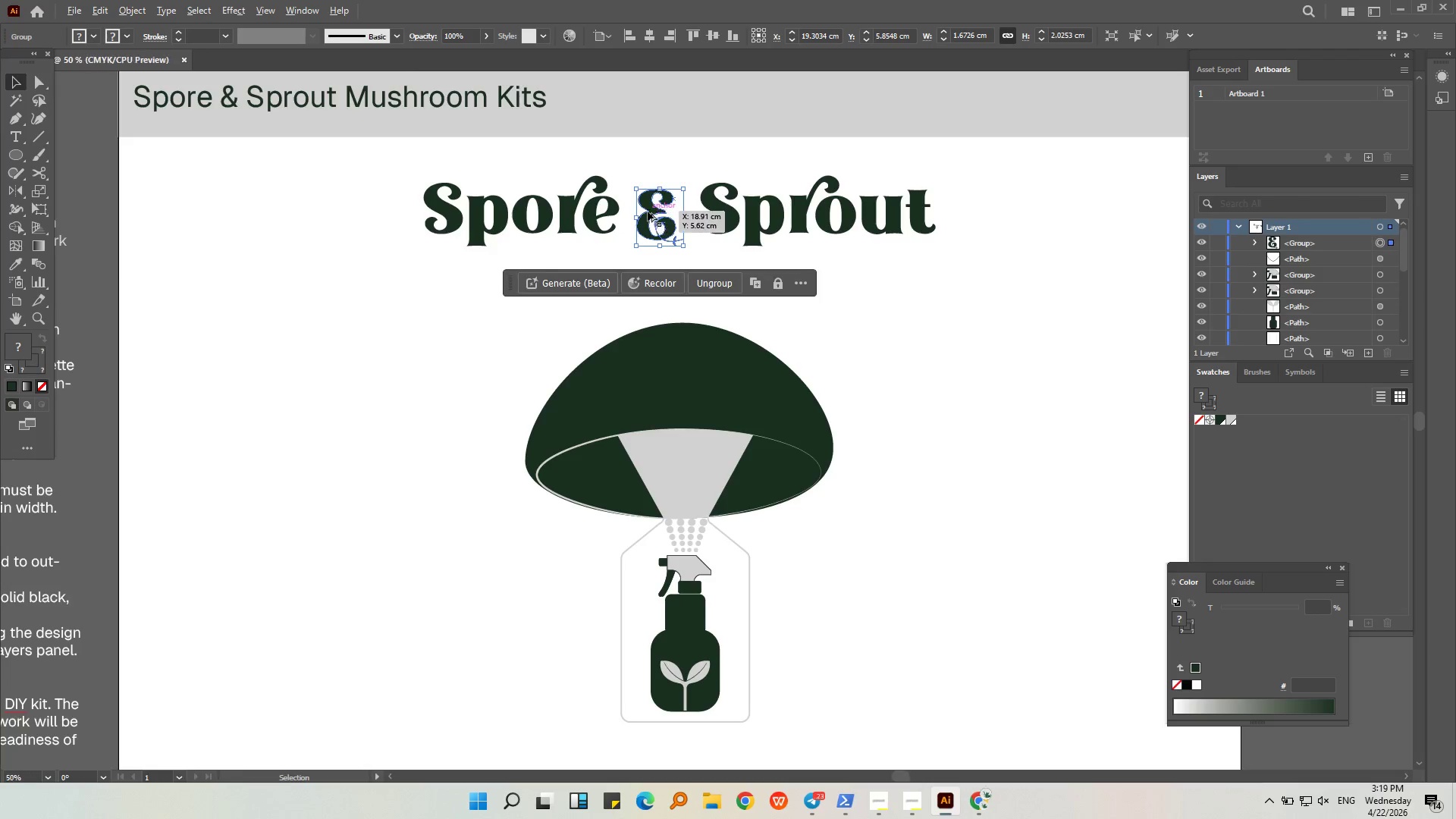 
scroll: coordinate [648, 212], scroll_direction: down, amount: 2.0
 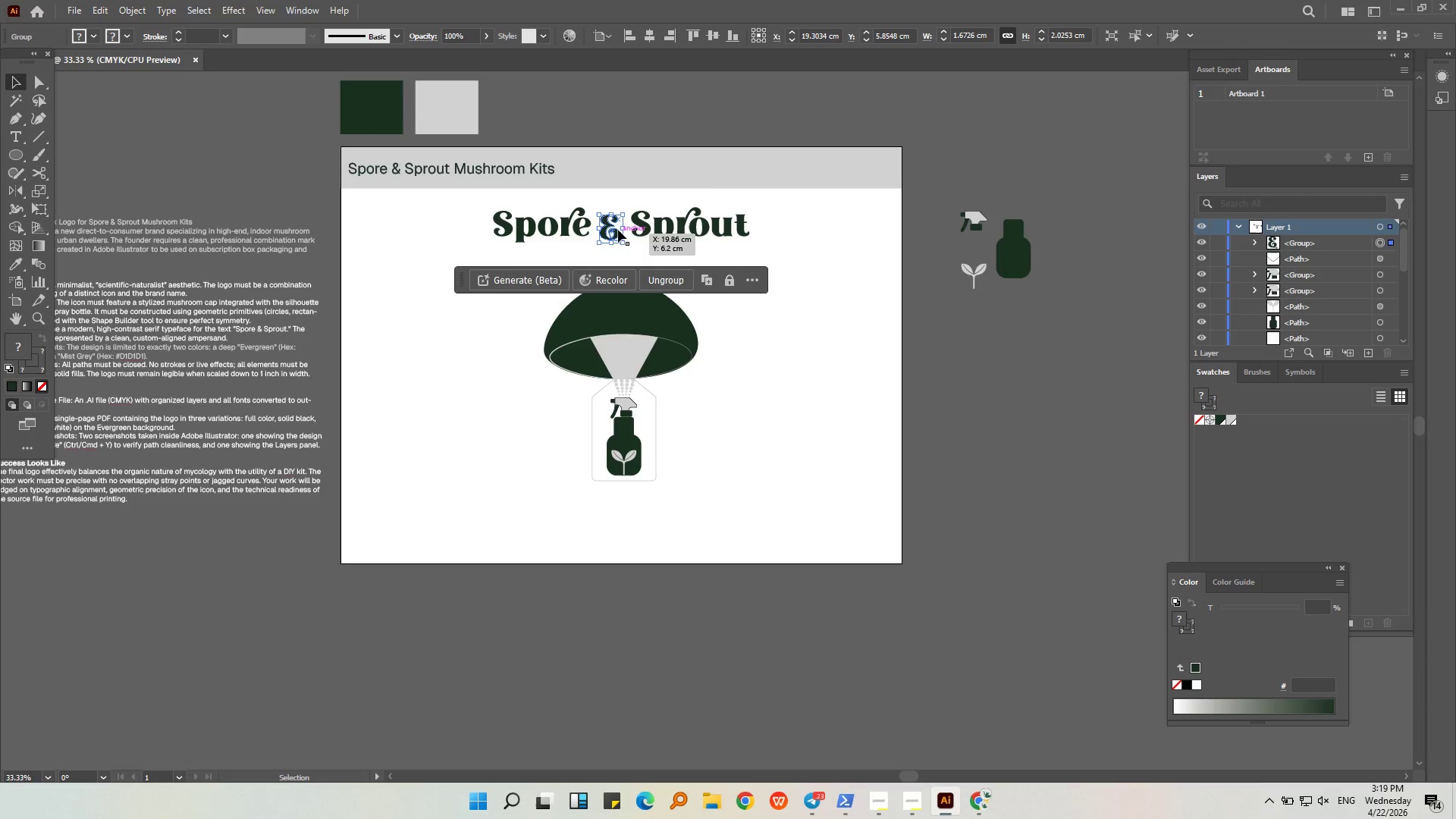 
left_click_drag(start_coordinate=[618, 229], to_coordinate=[977, 328])
 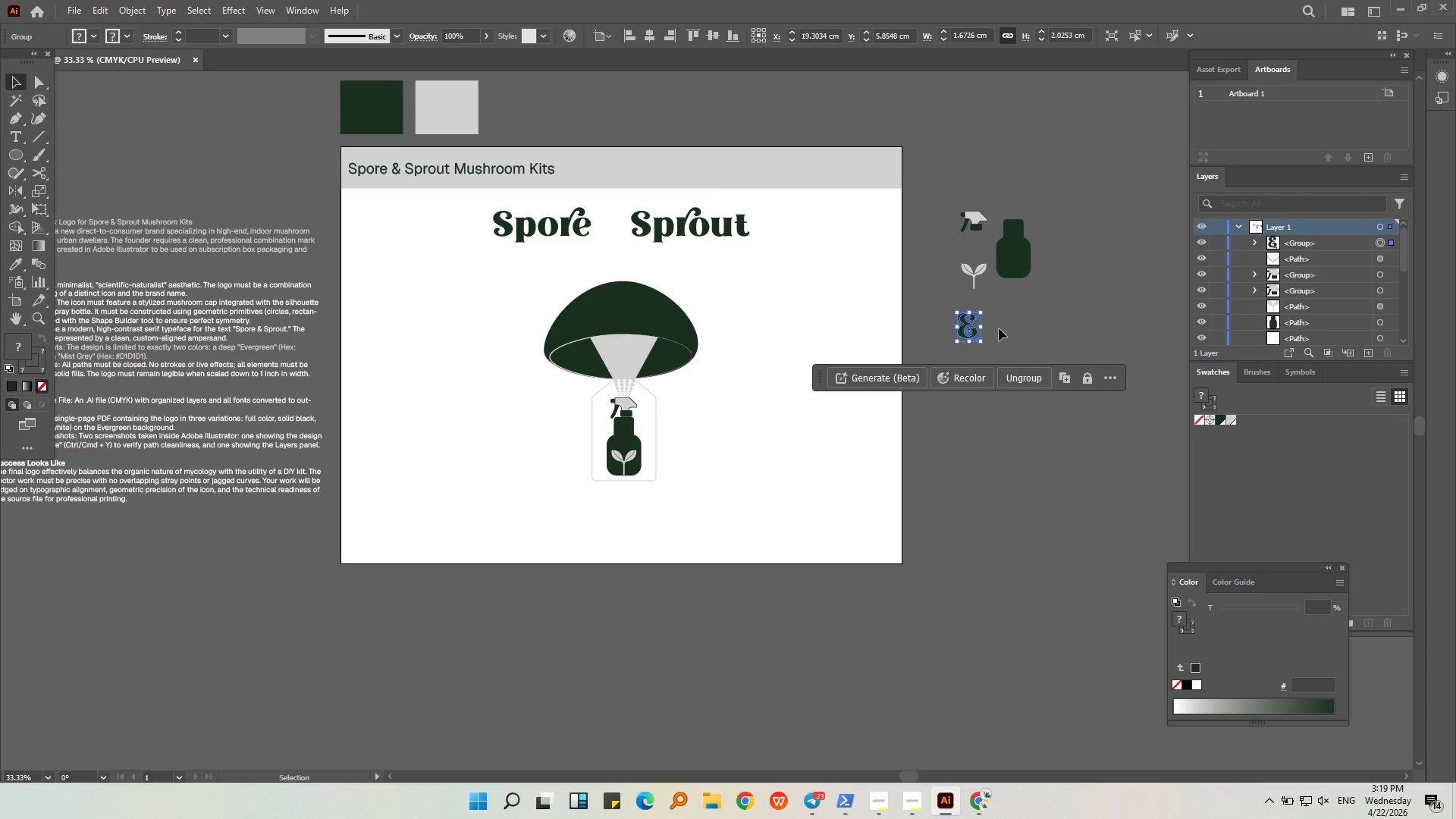 
hold_key(key=AltLeft, duration=0.7)
 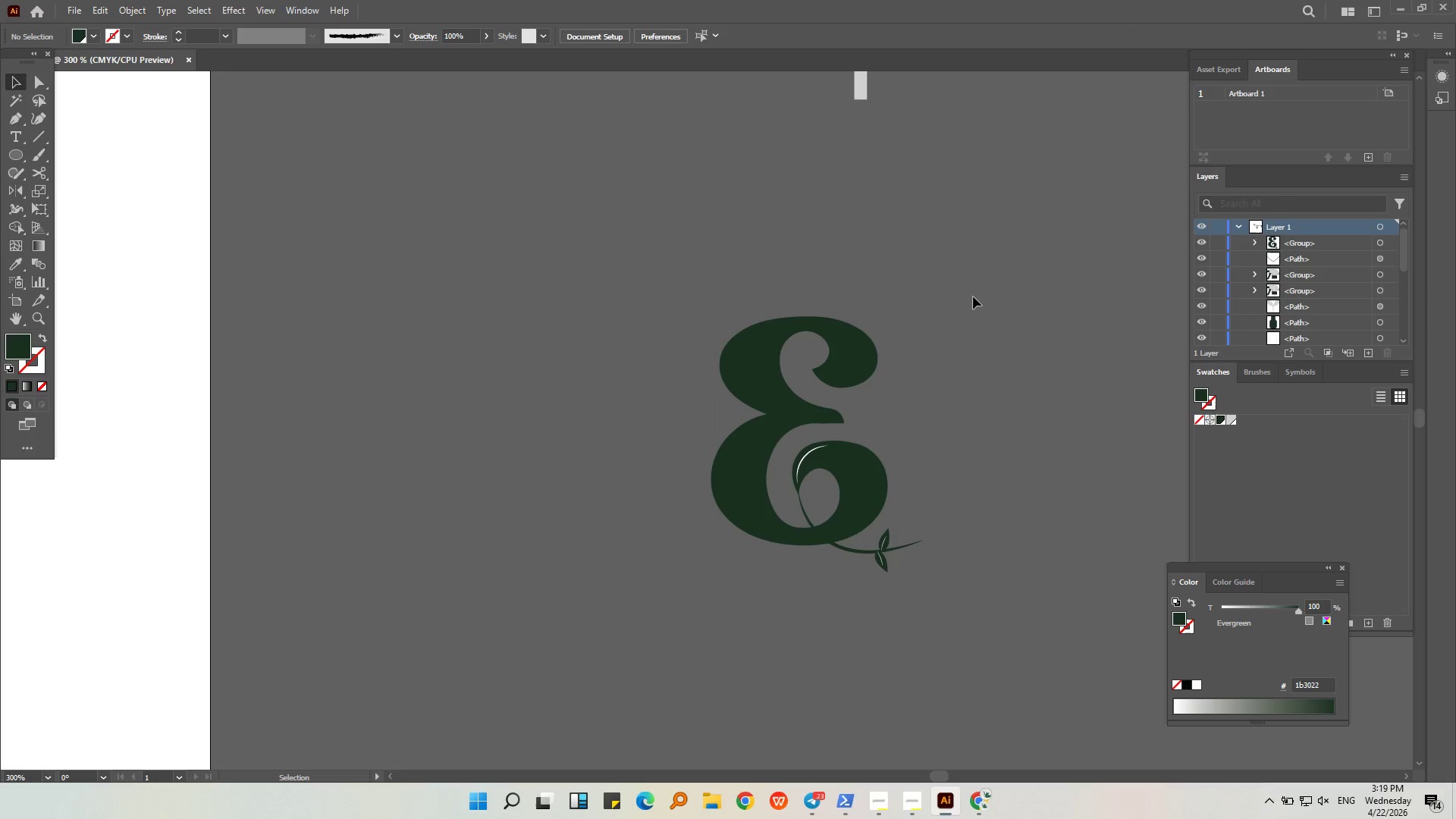 
left_click([973, 297])
 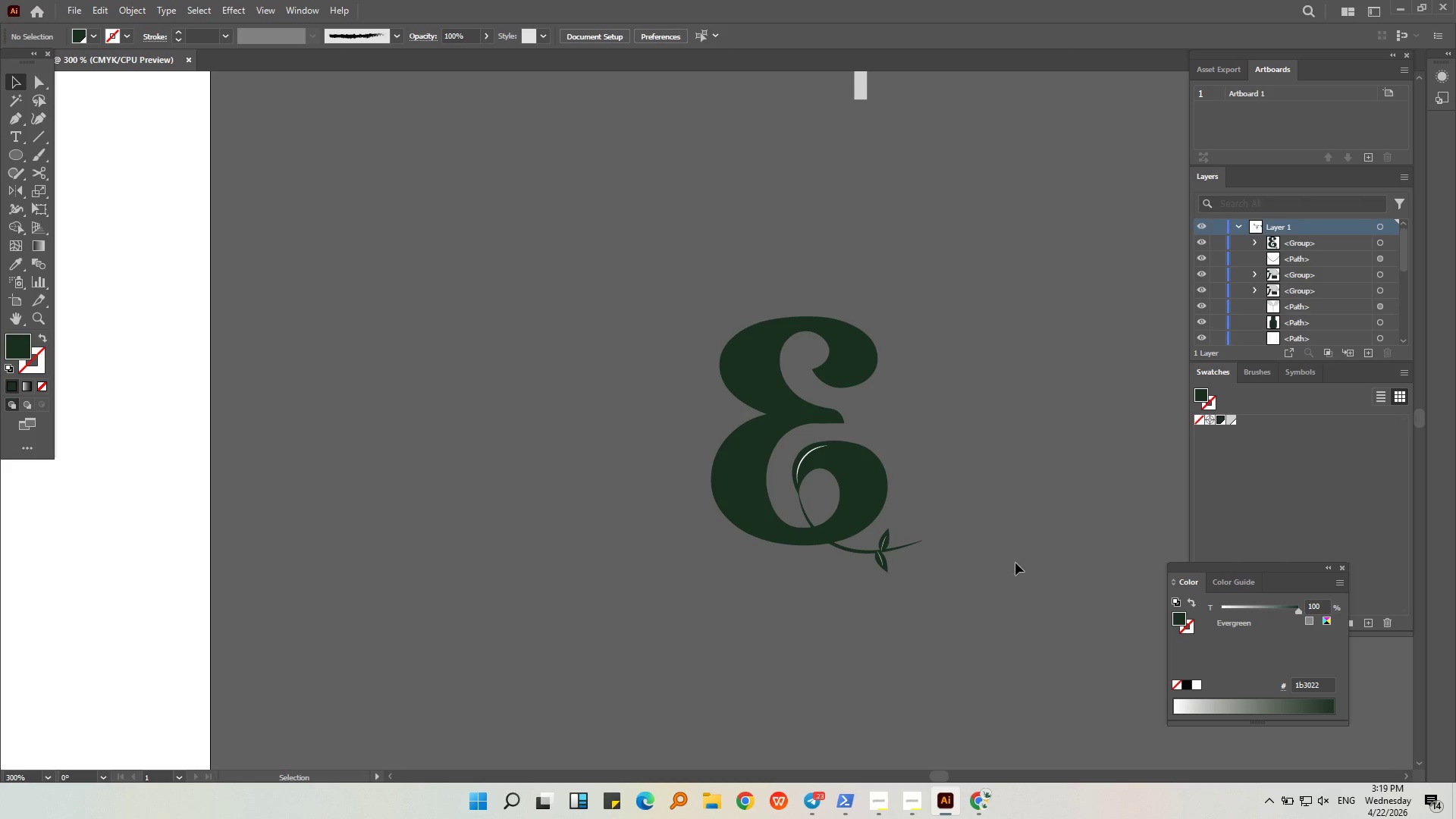 
scroll: coordinate [971, 308], scroll_direction: up, amount: 6.0
 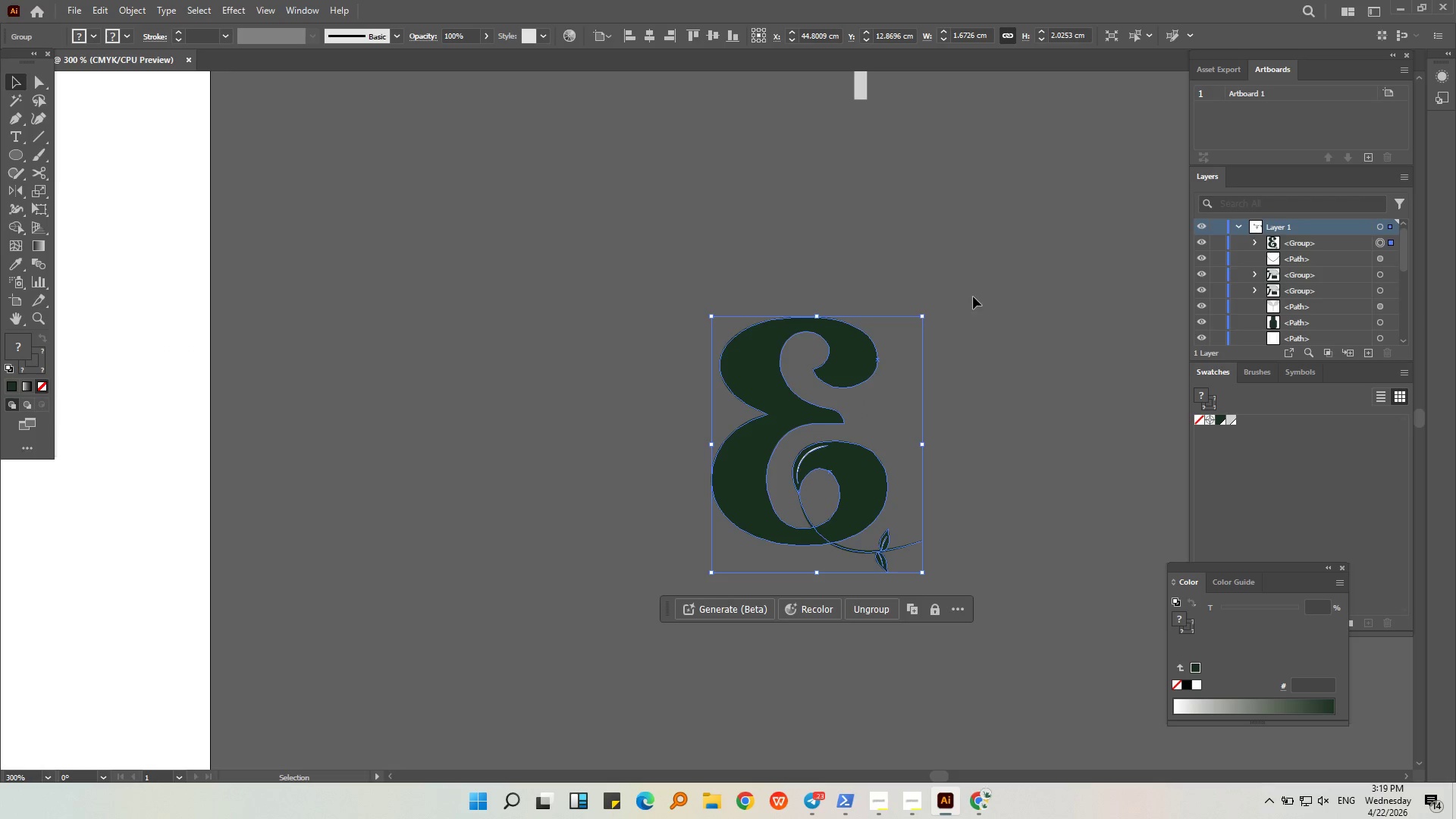 
left_click([908, 544])
 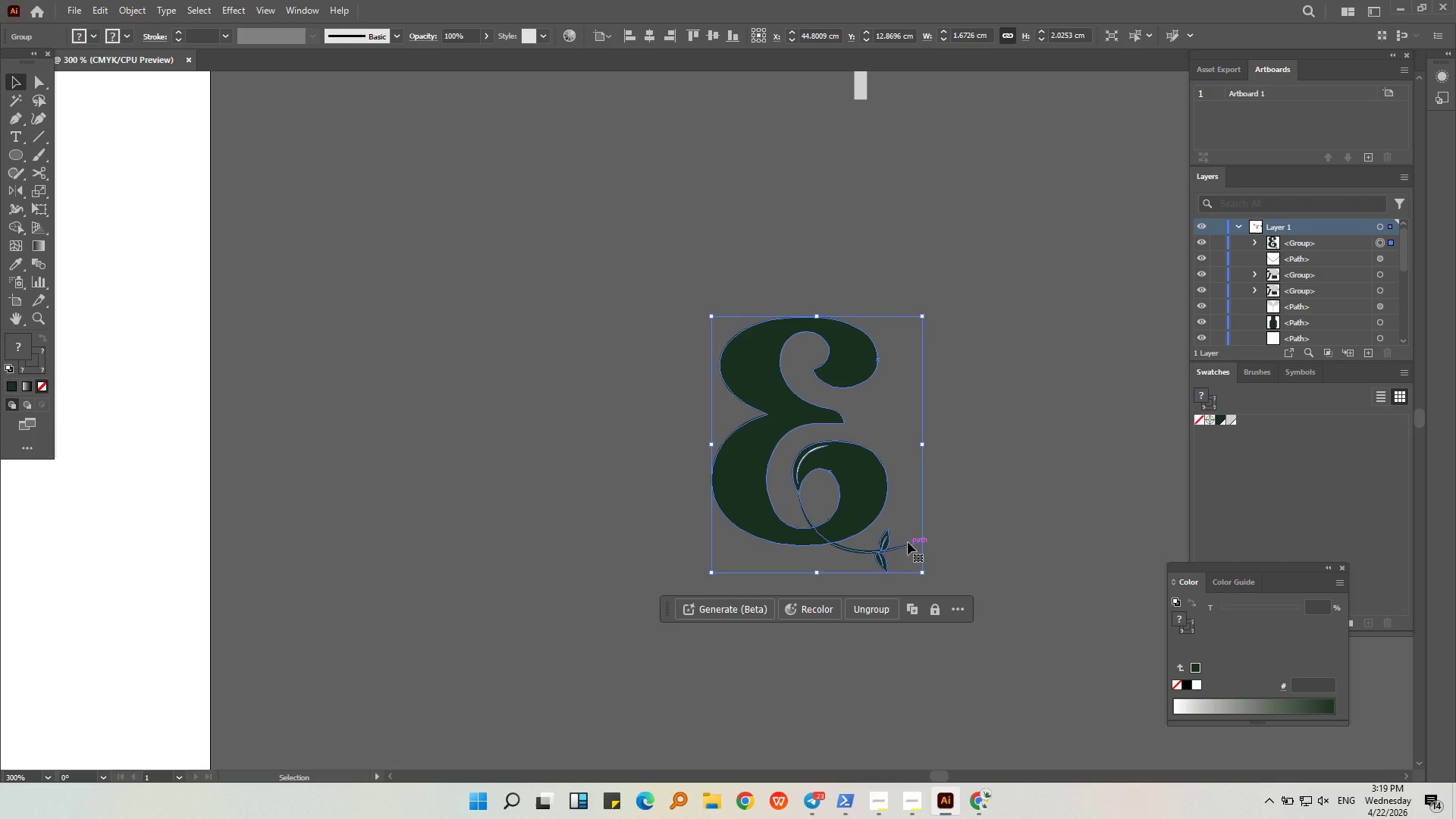 
key(Control+Shift+G)
 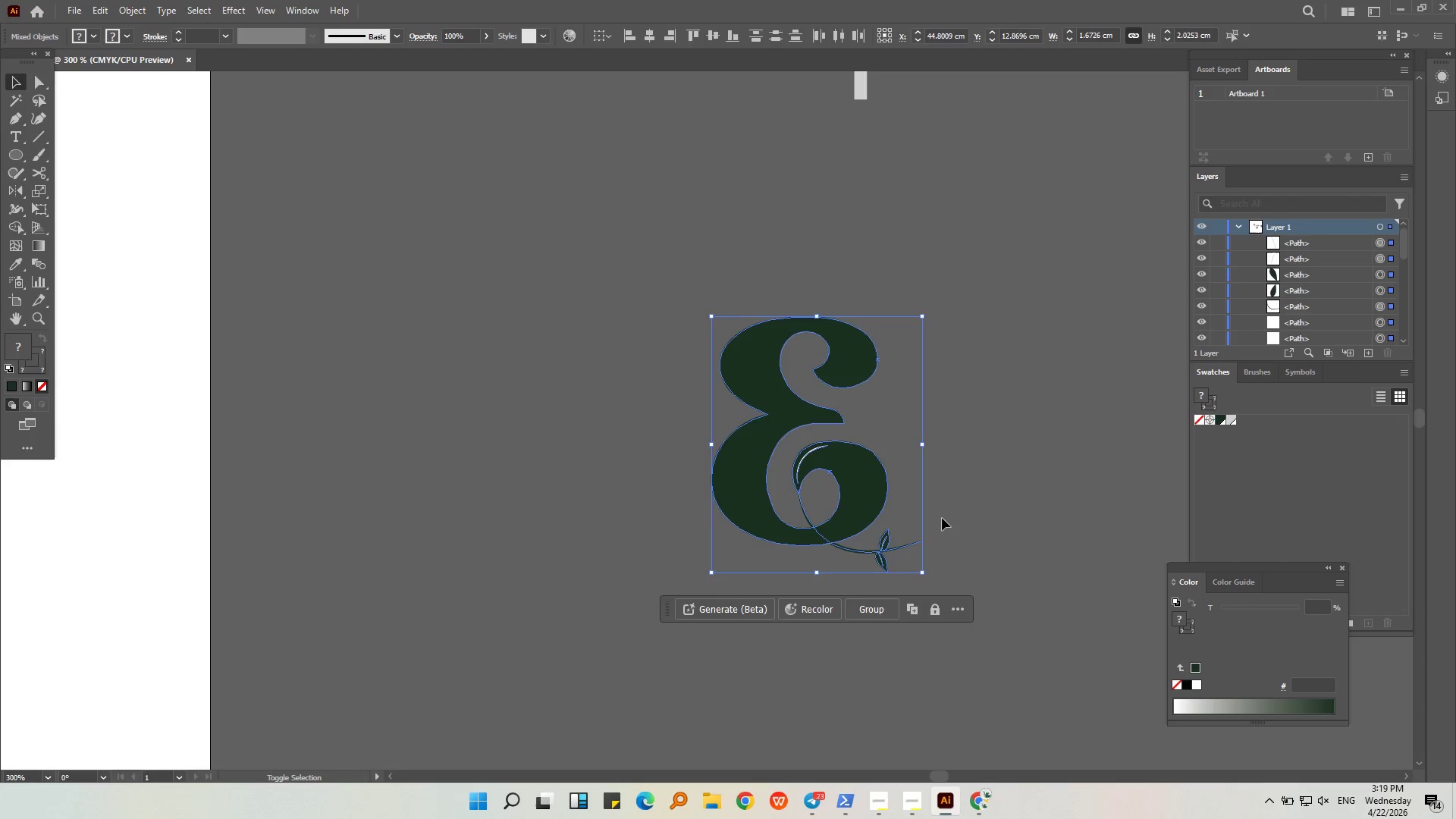 
left_click([942, 518])
 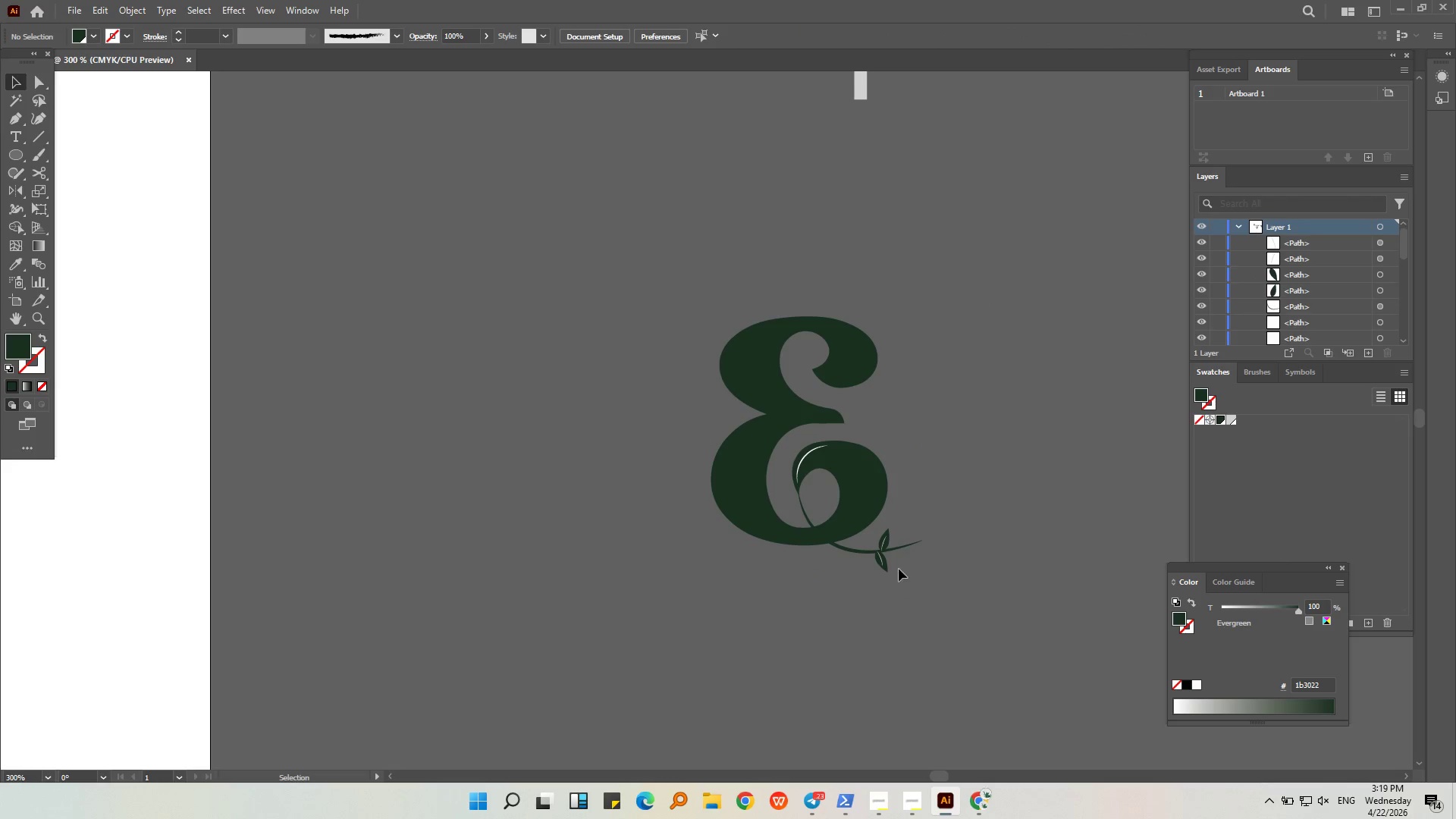 
key(Alt+AltLeft)
 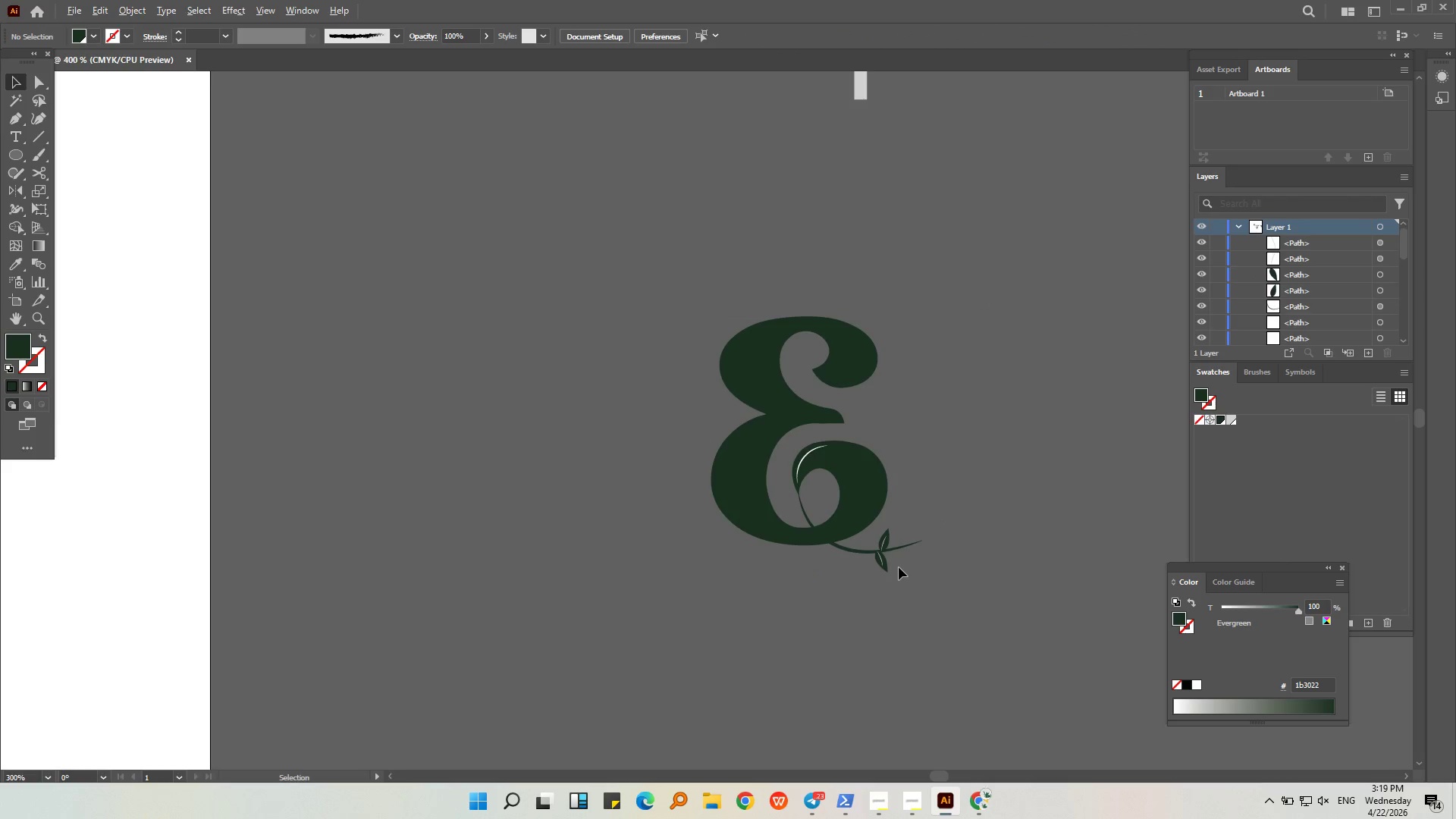 
scroll: coordinate [899, 567], scroll_direction: up, amount: 2.0
 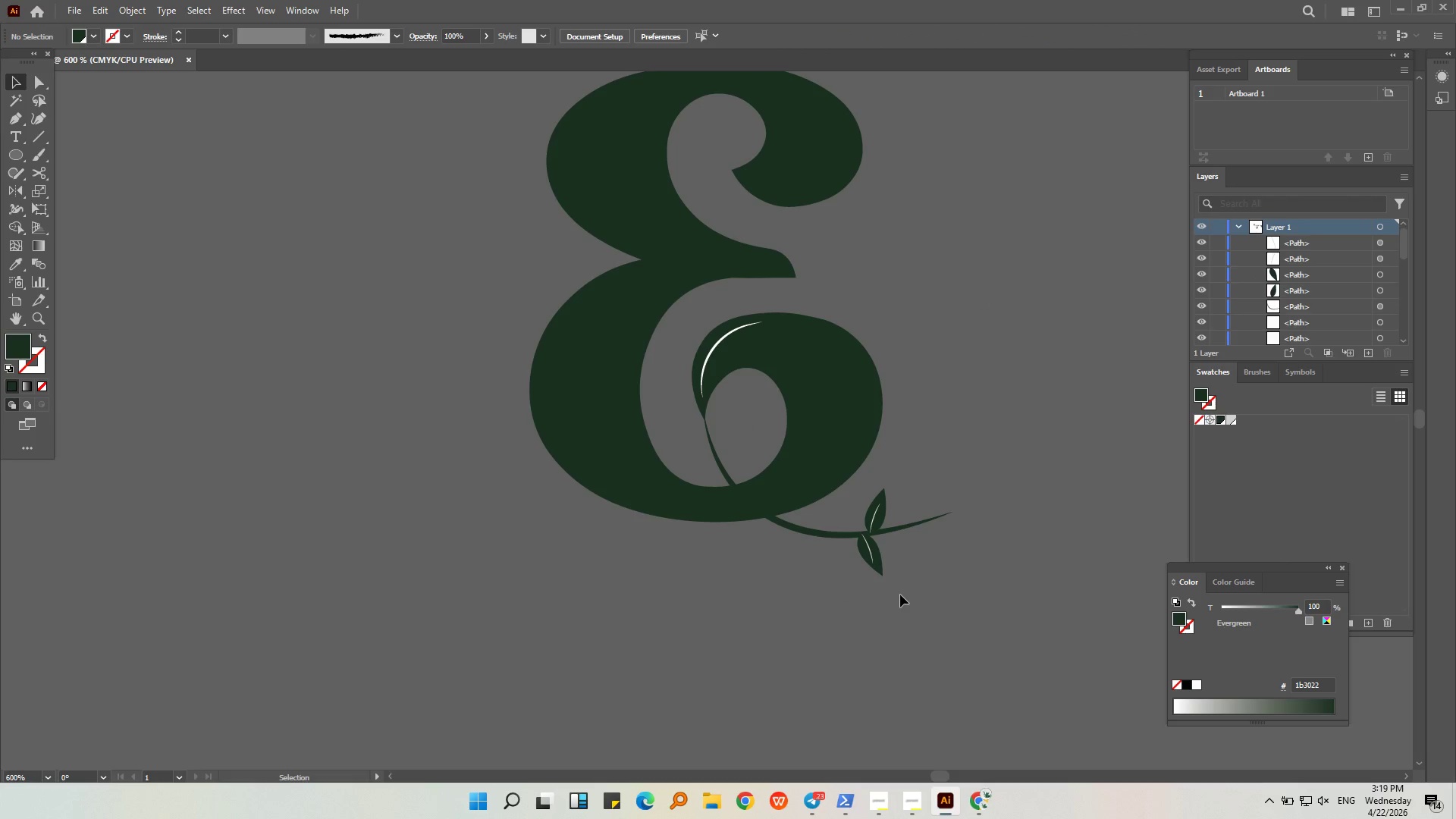 
left_click_drag(start_coordinate=[893, 610], to_coordinate=[847, 499])
 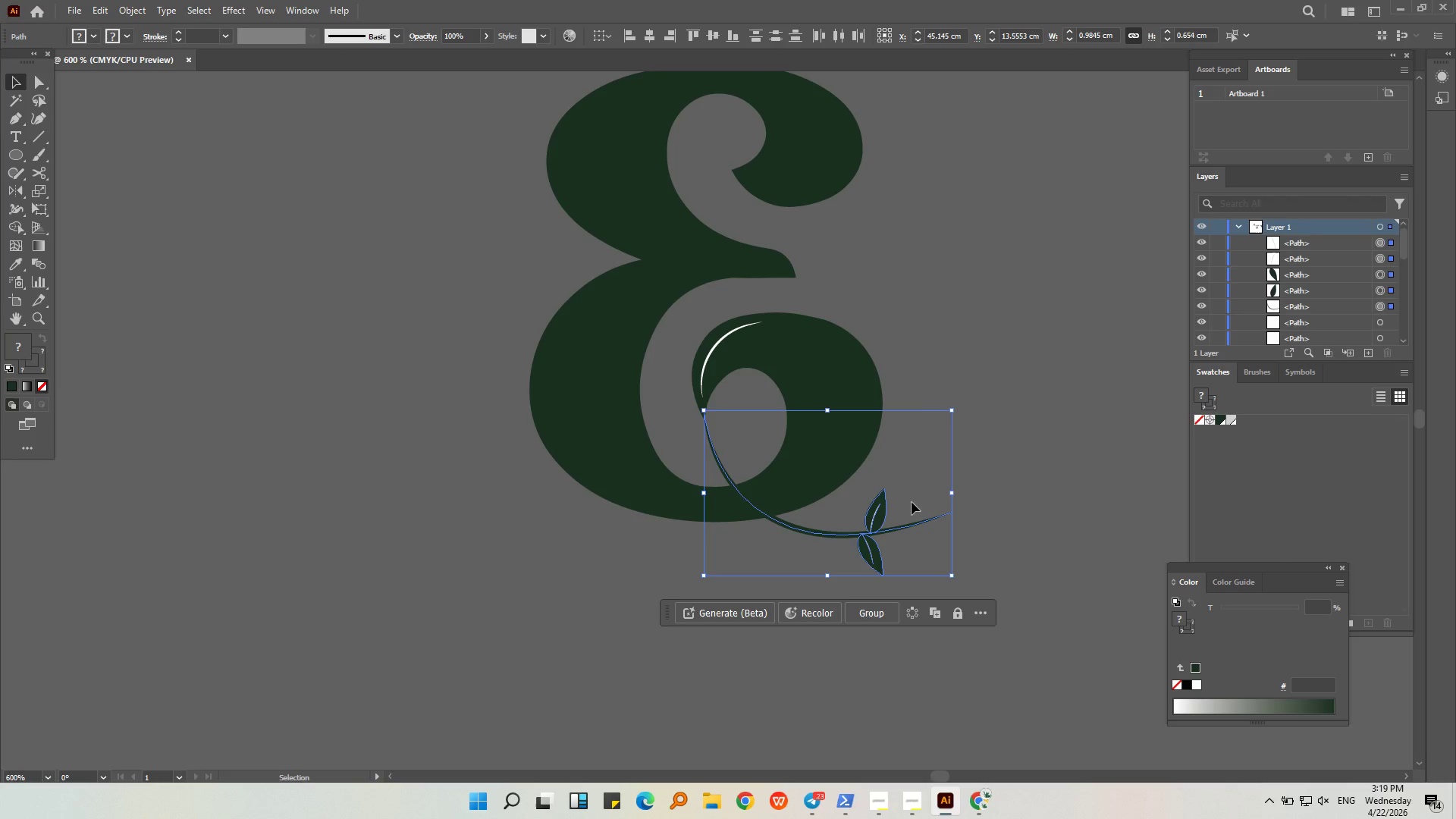 
key(Control+C)
 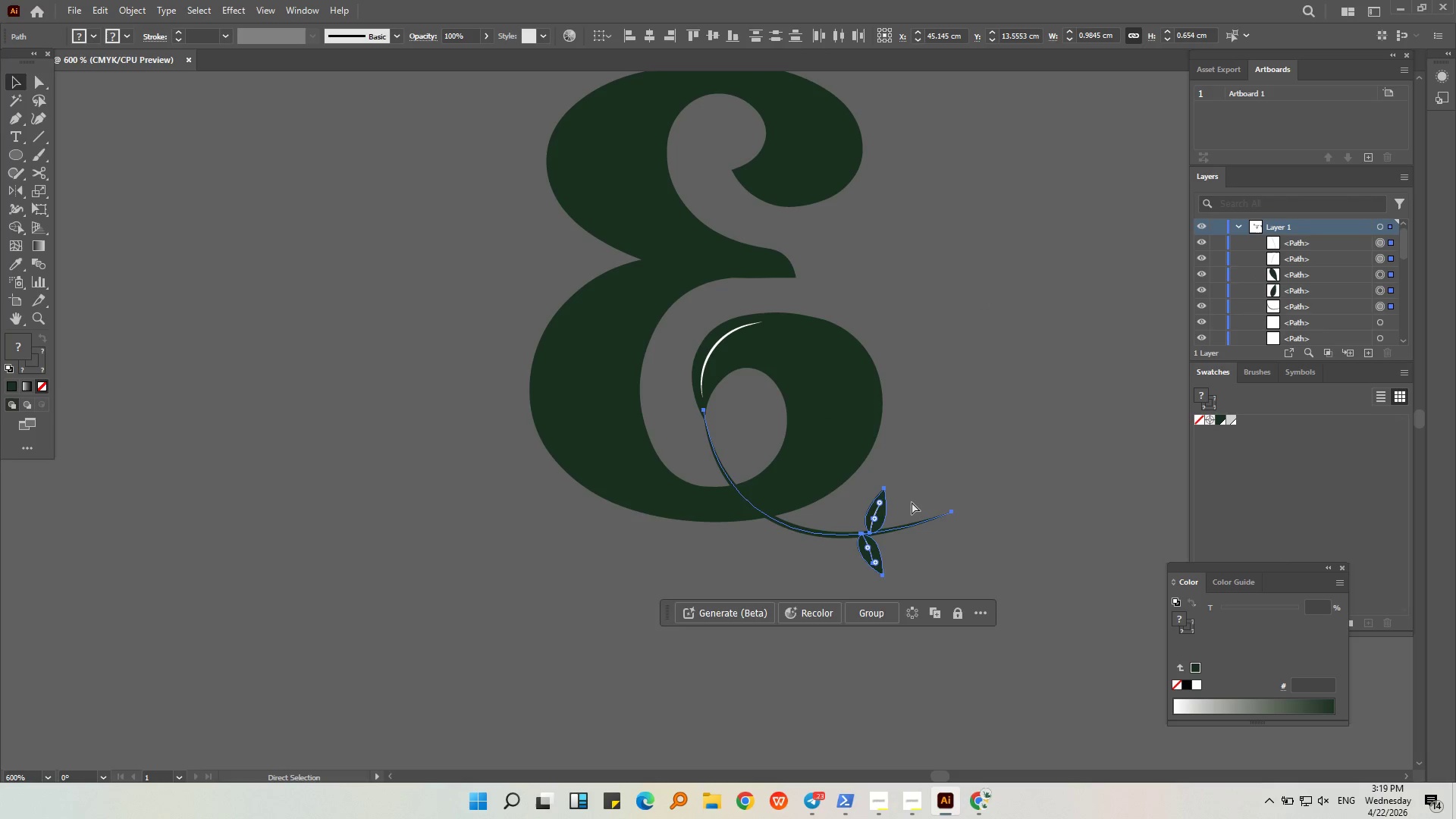 
key(Control+V)
 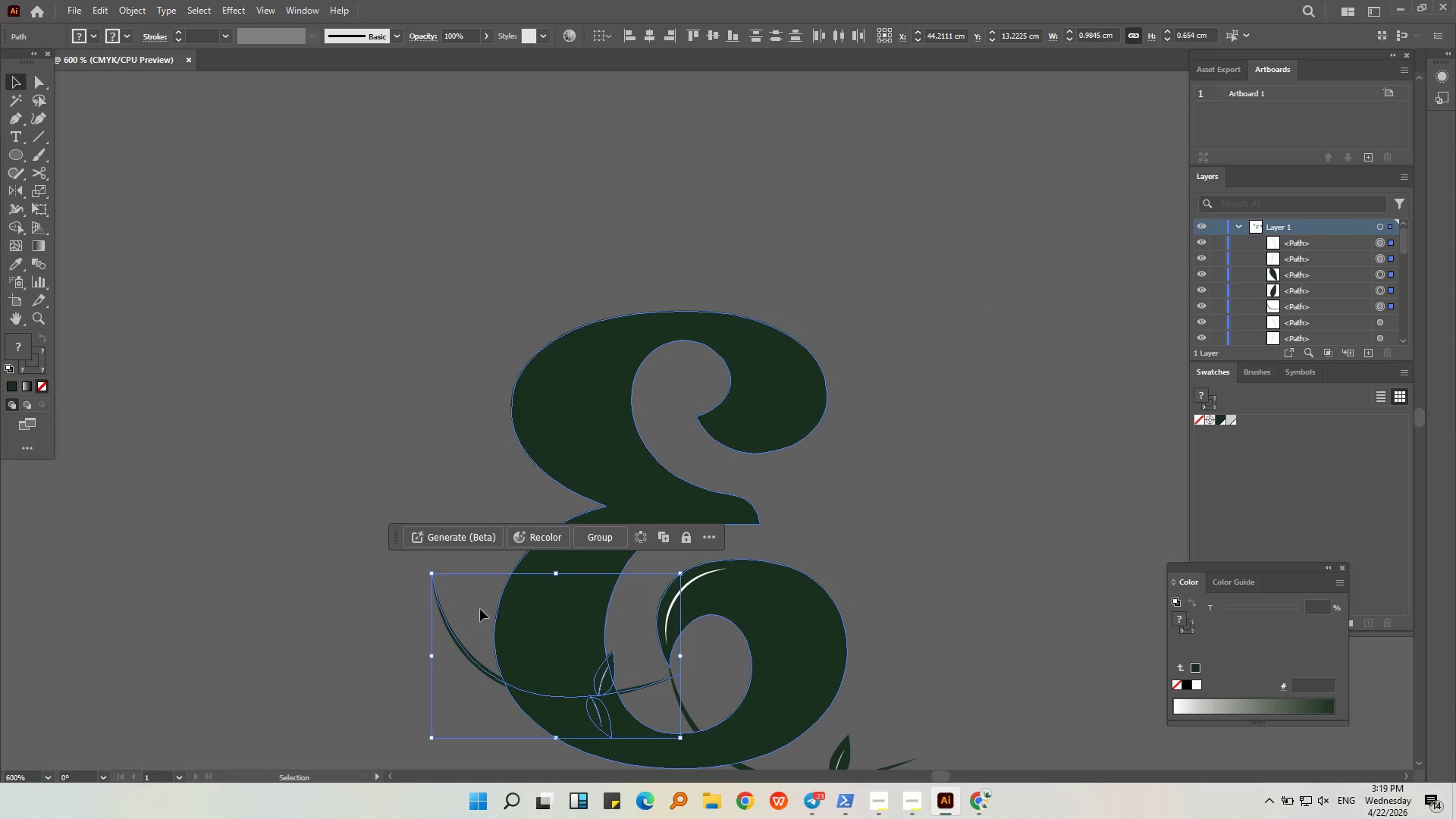 
left_click_drag(start_coordinate=[464, 650], to_coordinate=[610, 371])
 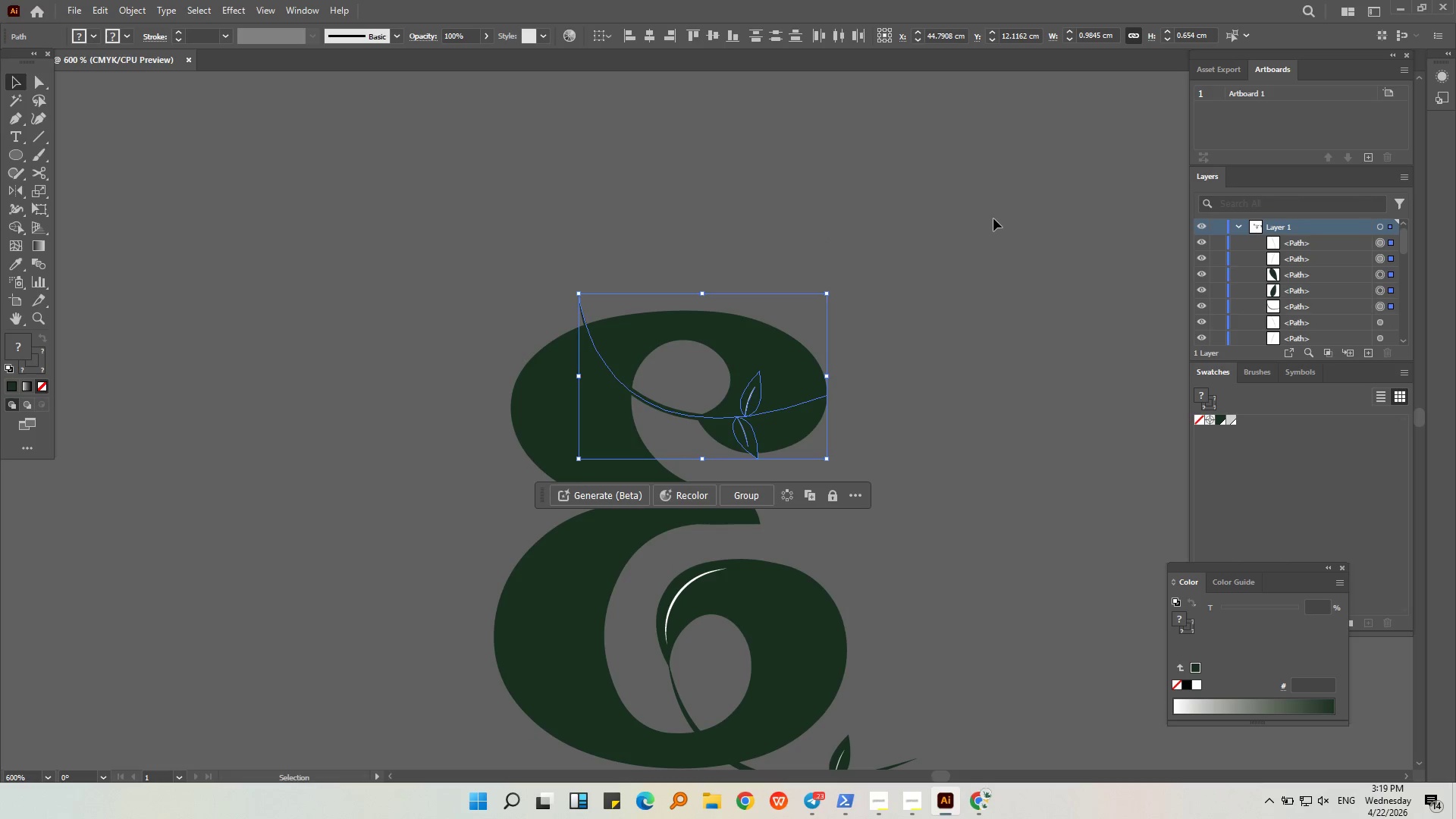 
left_click([993, 218])
 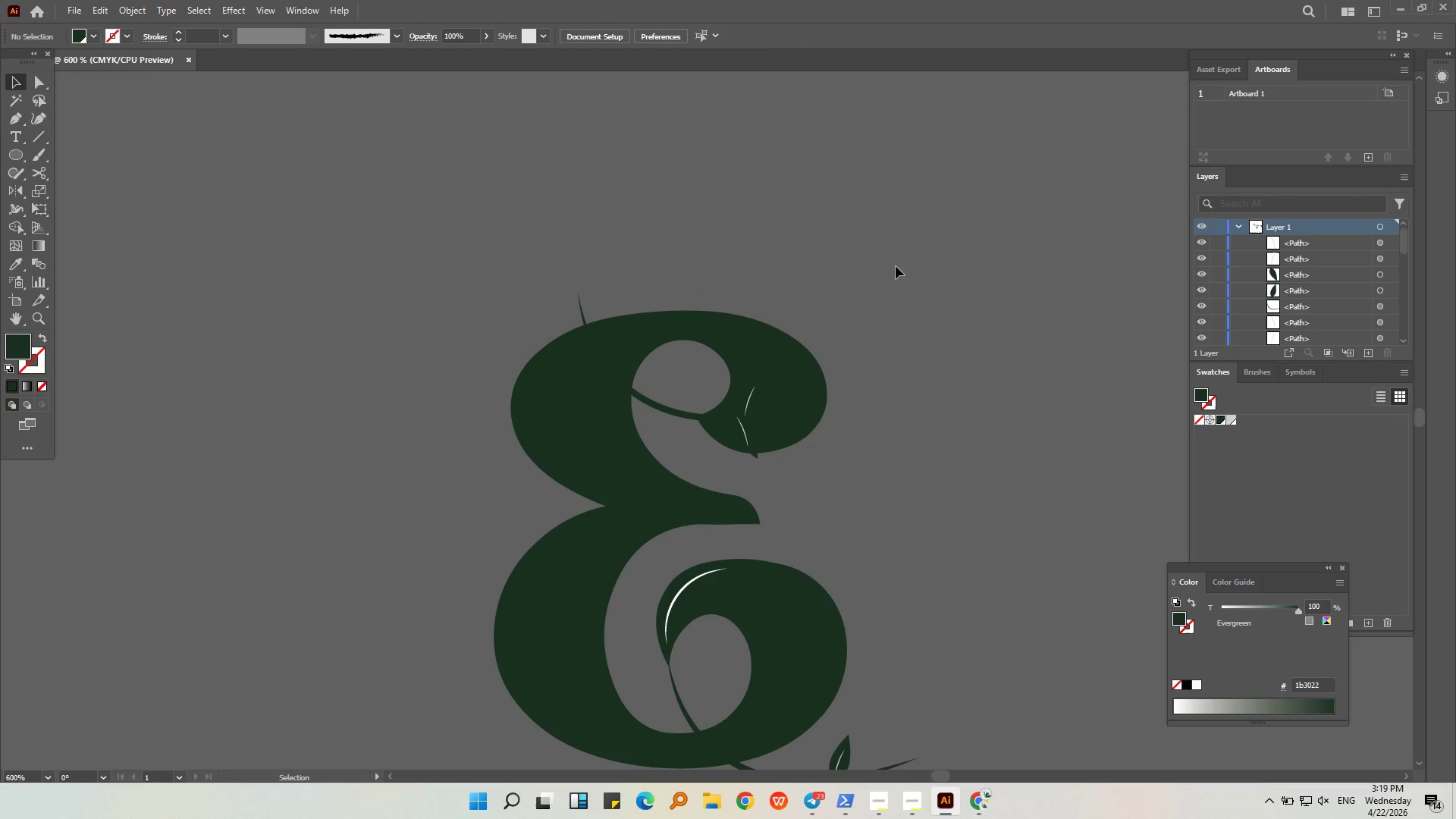 
key(Control+ControlLeft)
 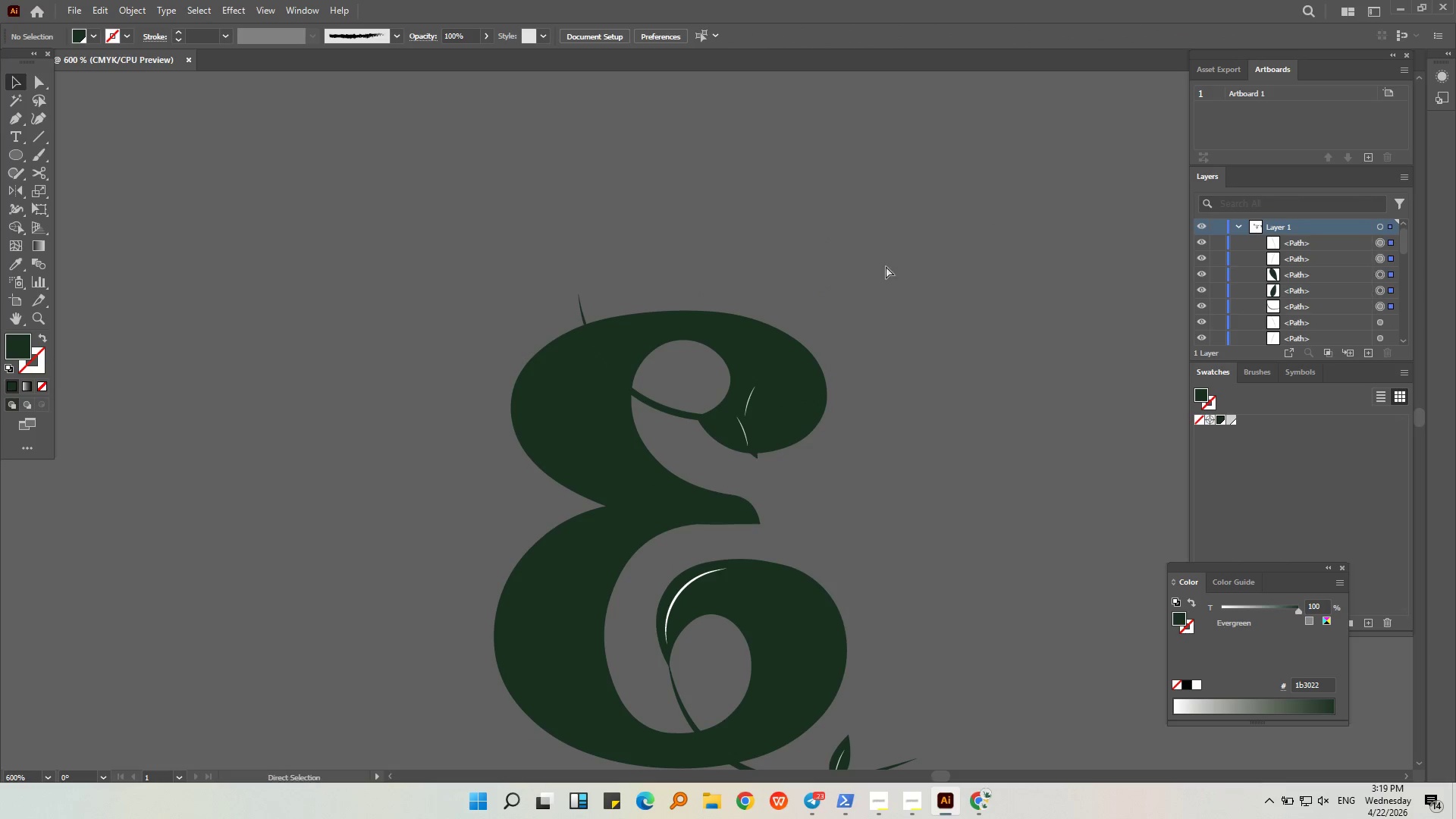 
key(Control+Z)
 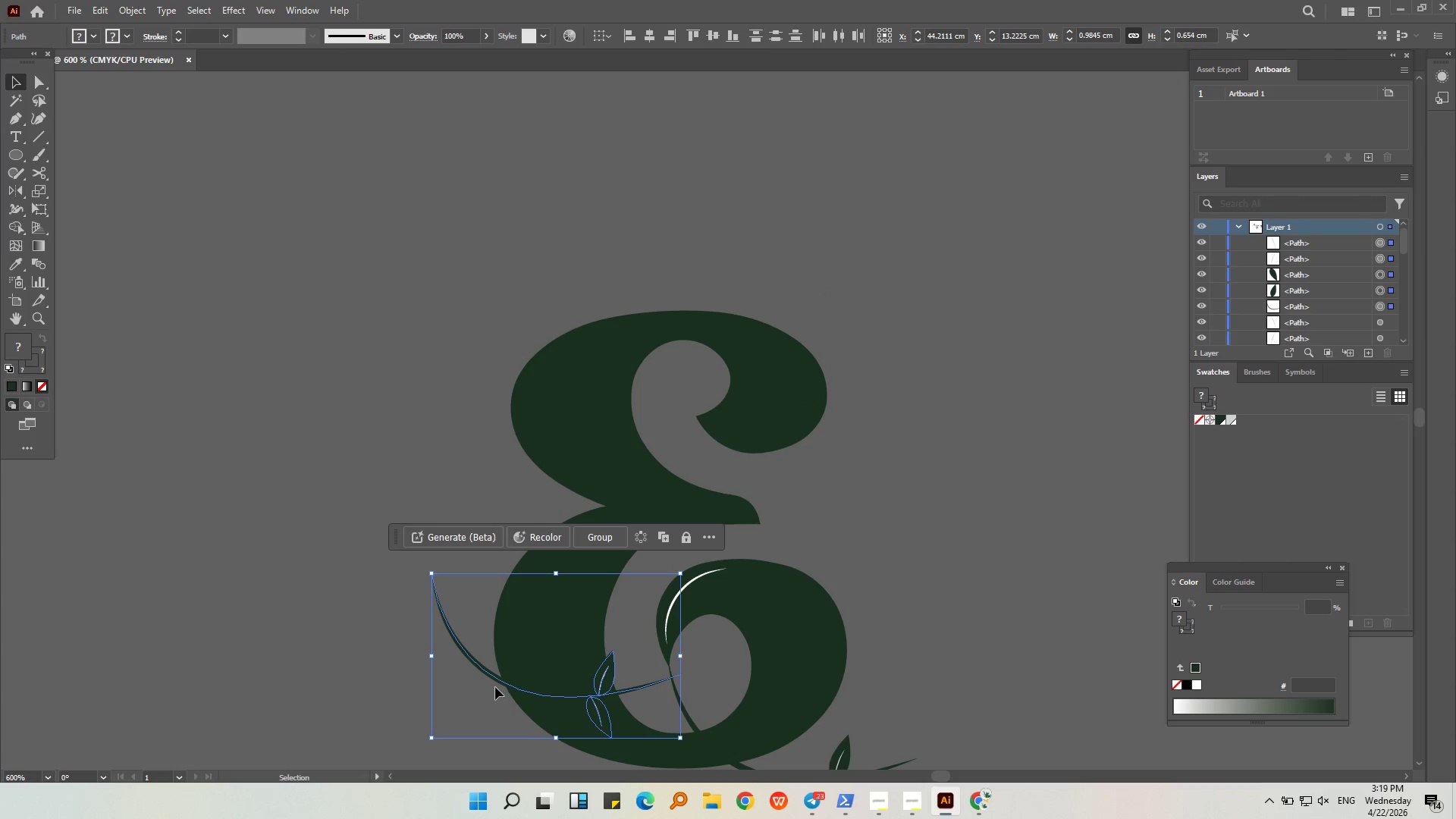 
left_click_drag(start_coordinate=[494, 676], to_coordinate=[273, 254])
 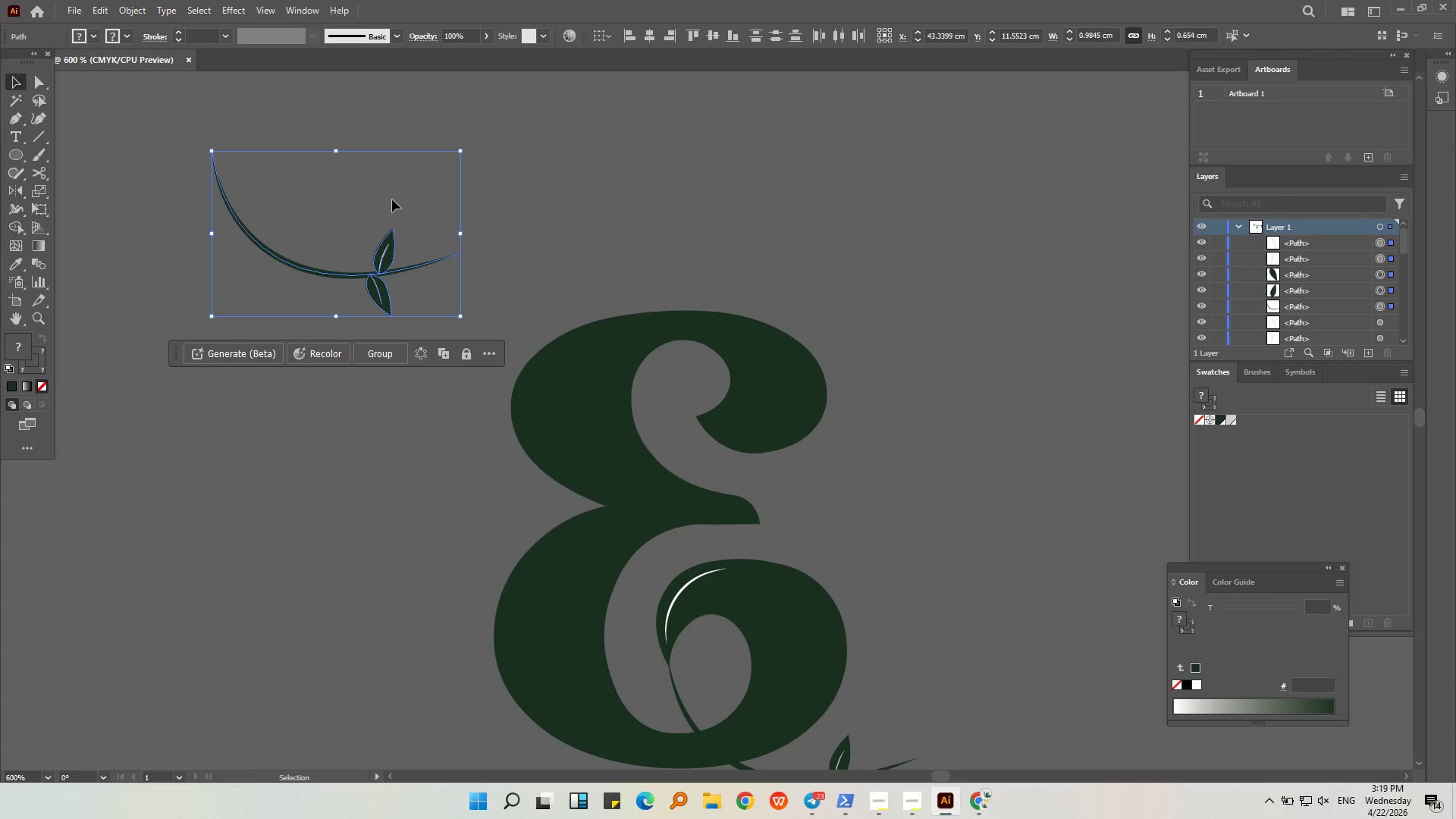 
left_click([391, 199])
 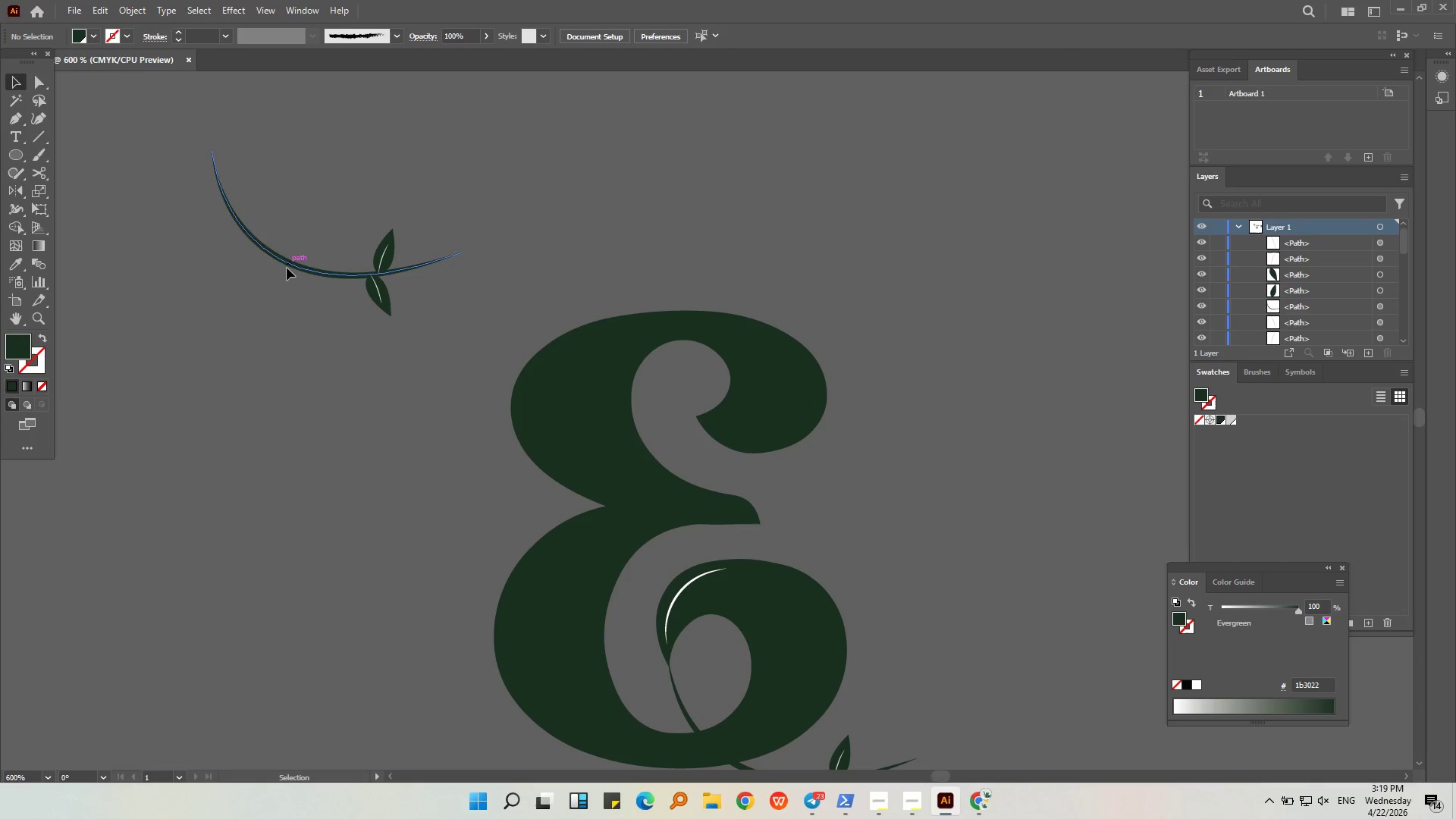 
left_click([287, 268])
 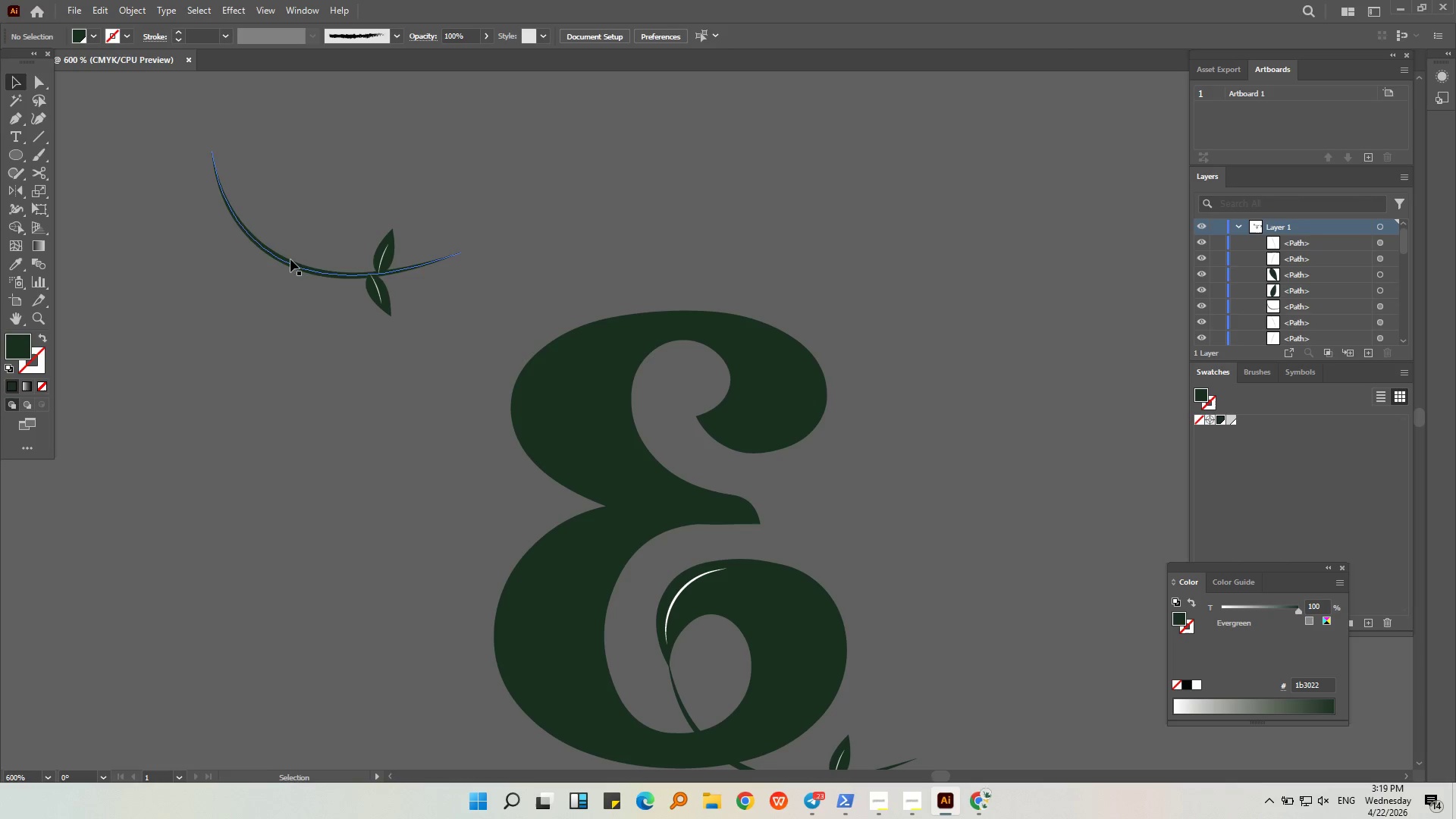 
left_click_drag(start_coordinate=[290, 259], to_coordinate=[736, 400])
 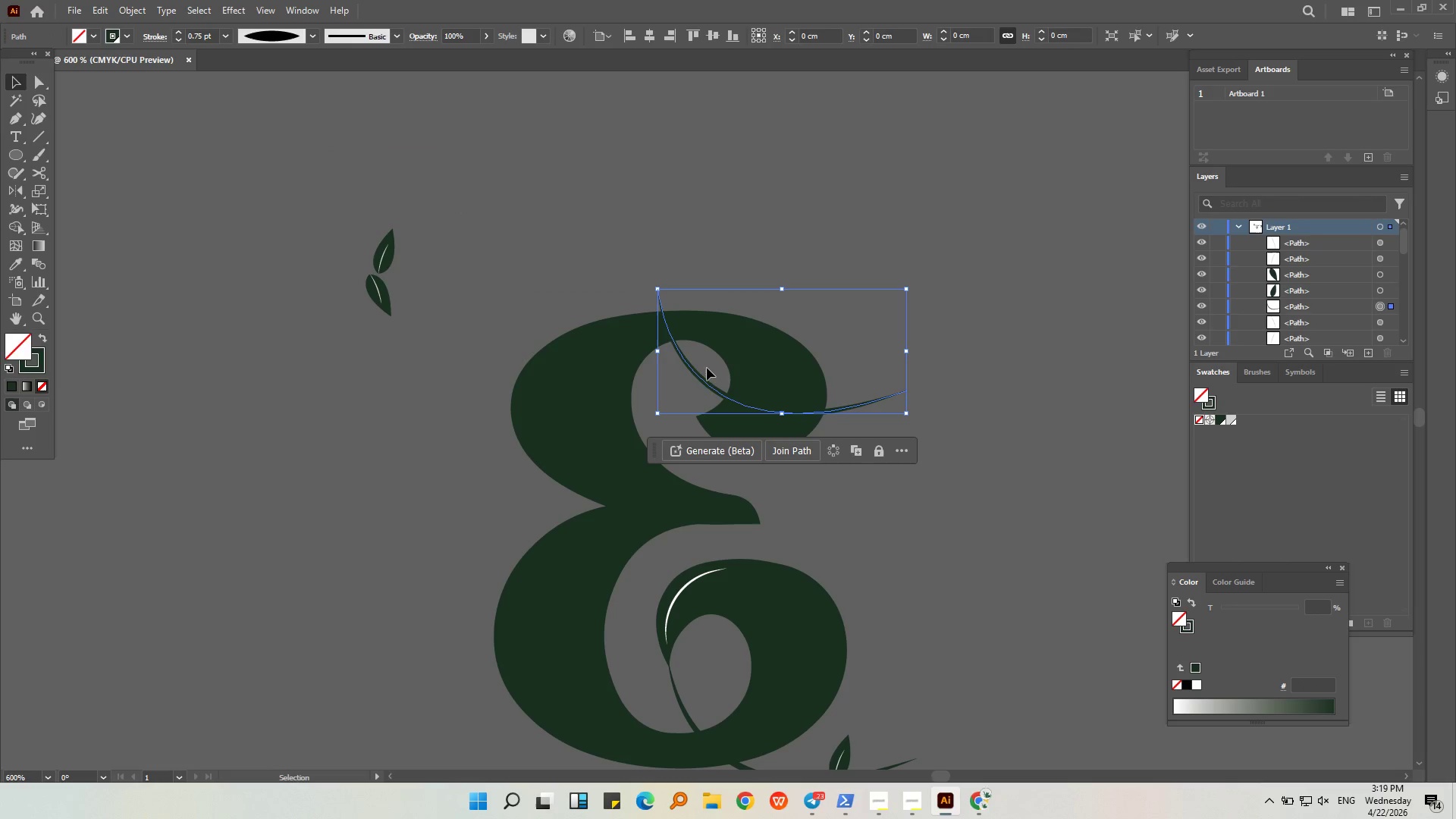 
hold_key(key=AltLeft, duration=0.36)
scroll: coordinate [701, 364], scroll_direction: up, amount: 1.0
 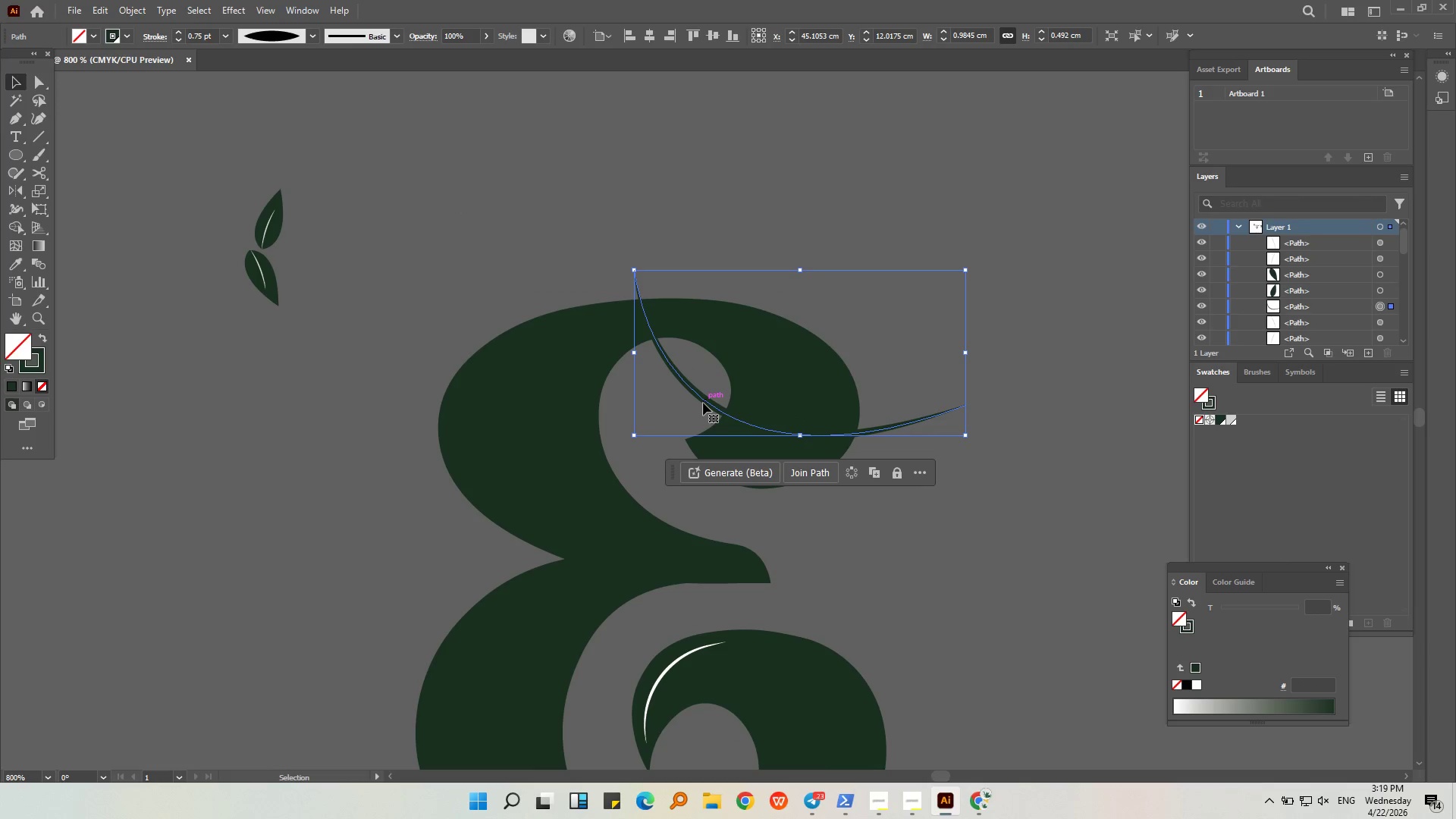 
left_click_drag(start_coordinate=[703, 398], to_coordinate=[664, 424])
 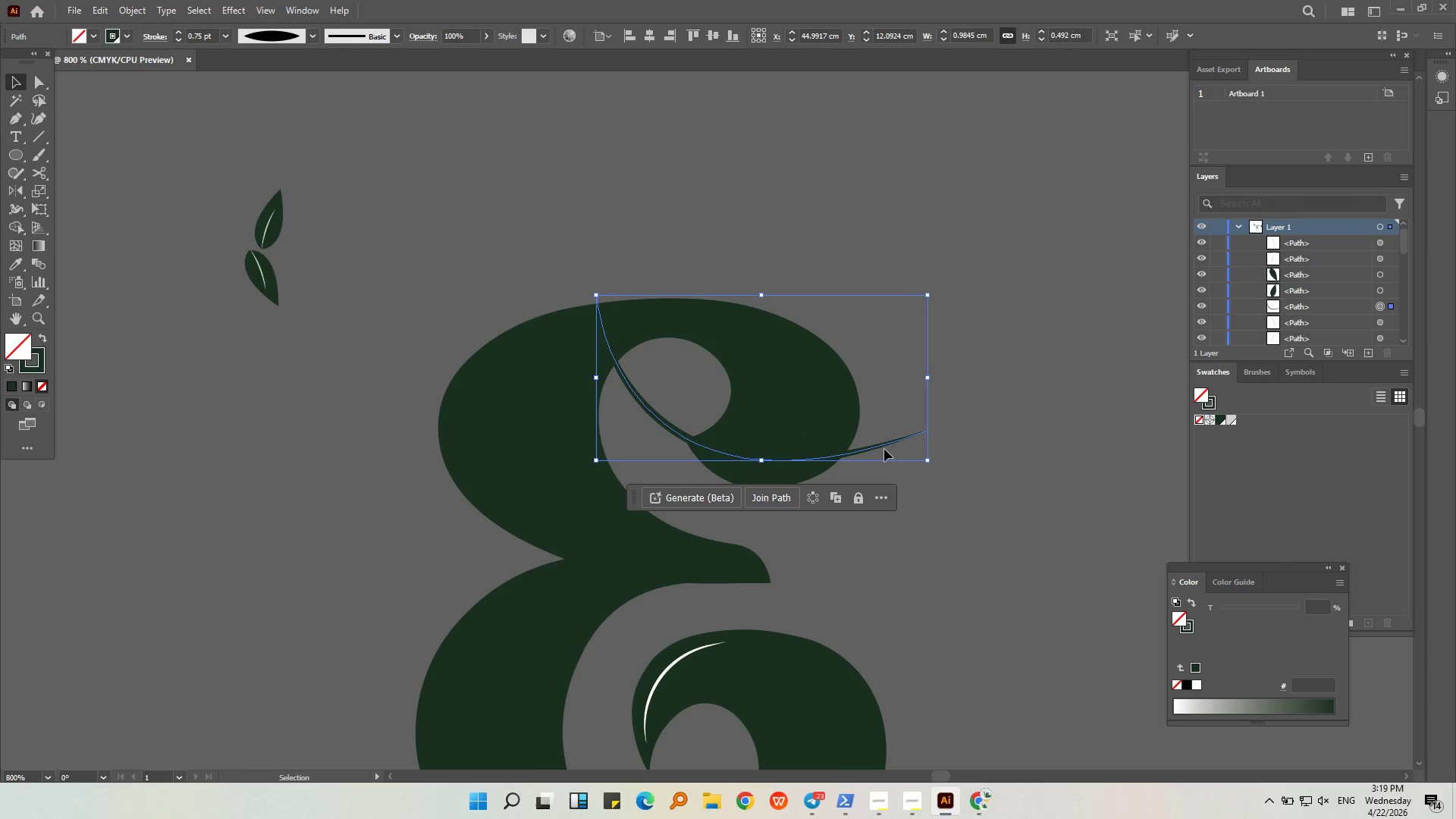 
left_click_drag(start_coordinate=[882, 449], to_coordinate=[1102, 248])
 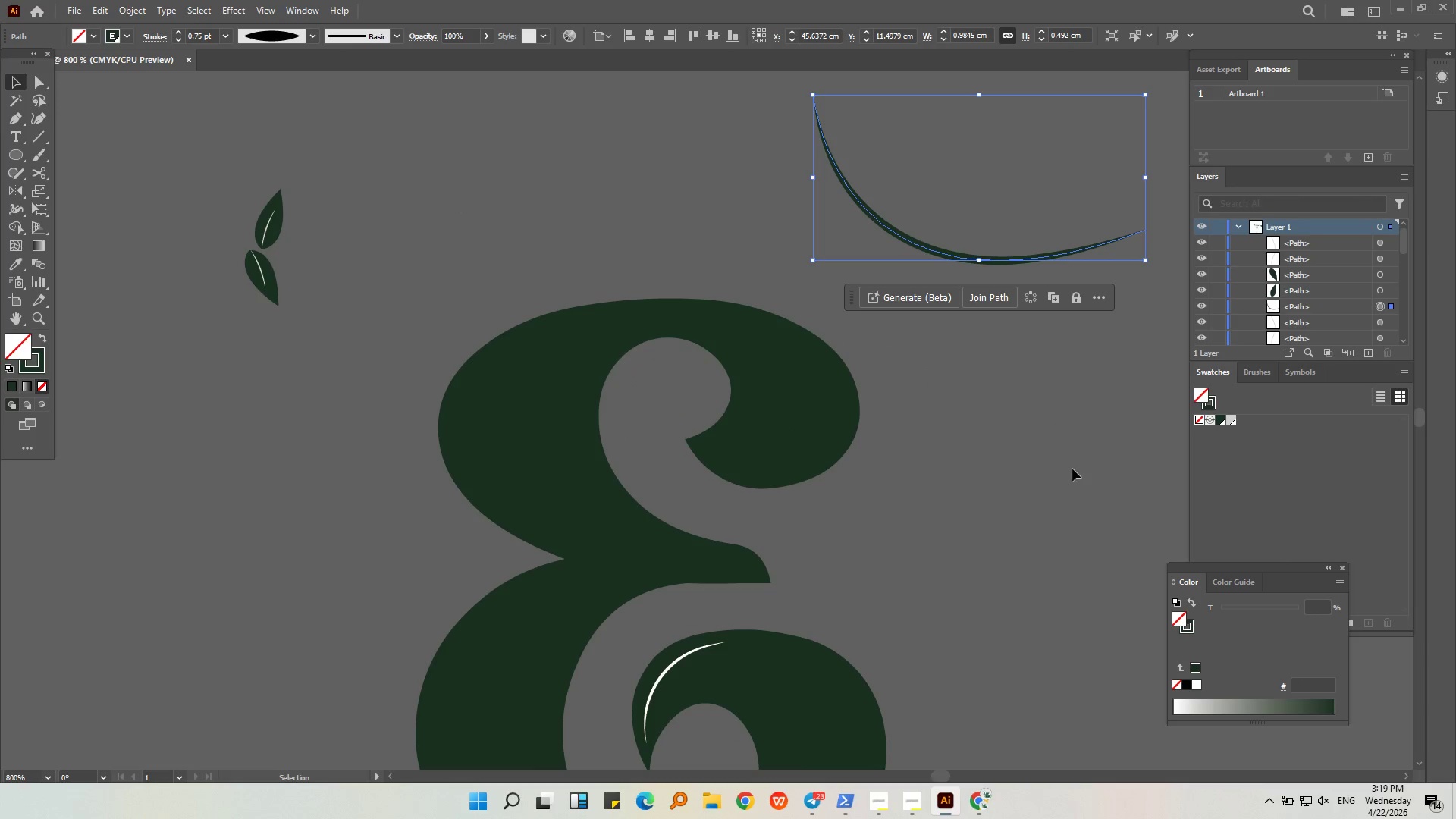 
left_click([1069, 474])
 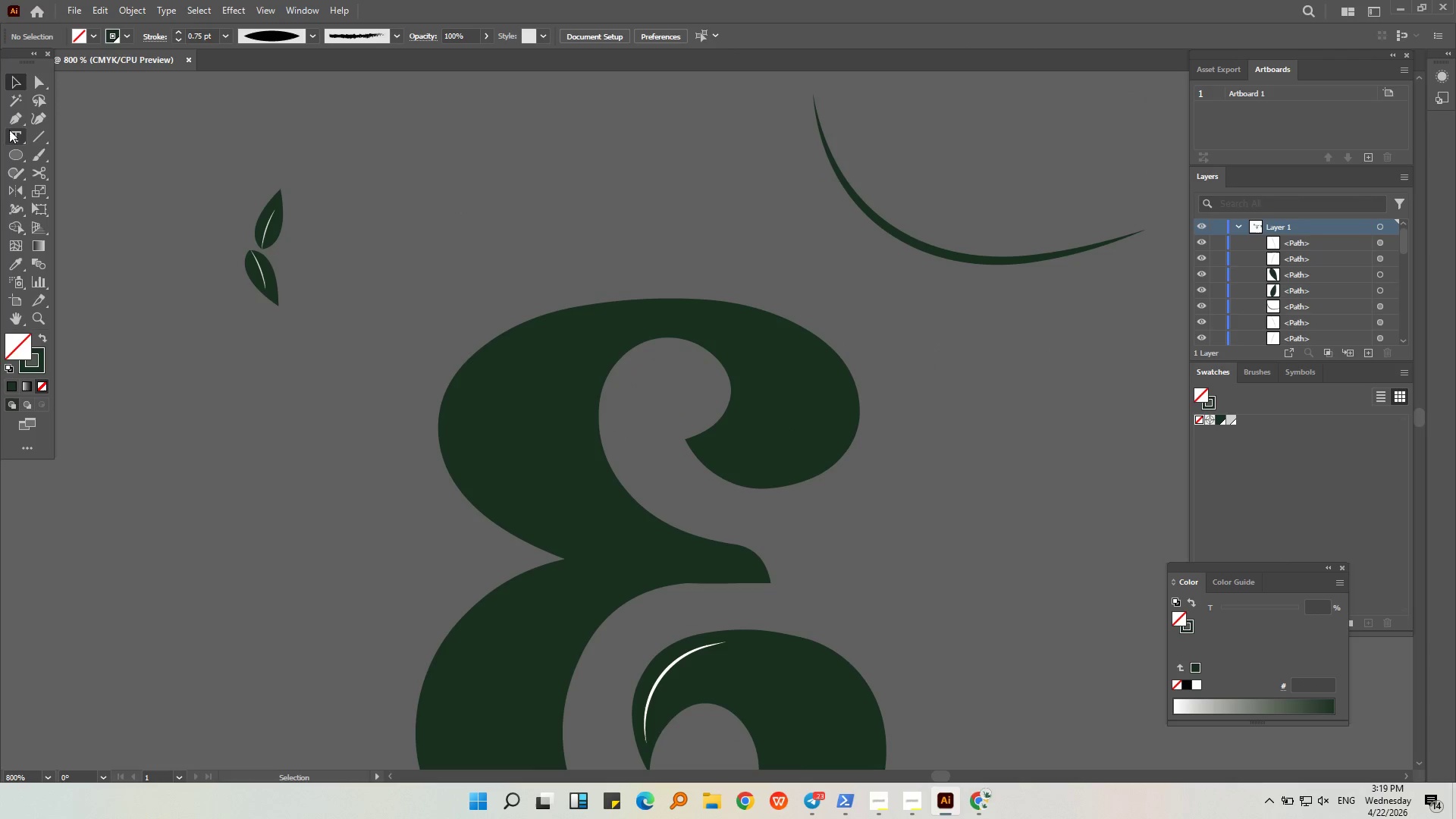 
left_click_drag(start_coordinate=[15, 116], to_coordinate=[20, 116])
 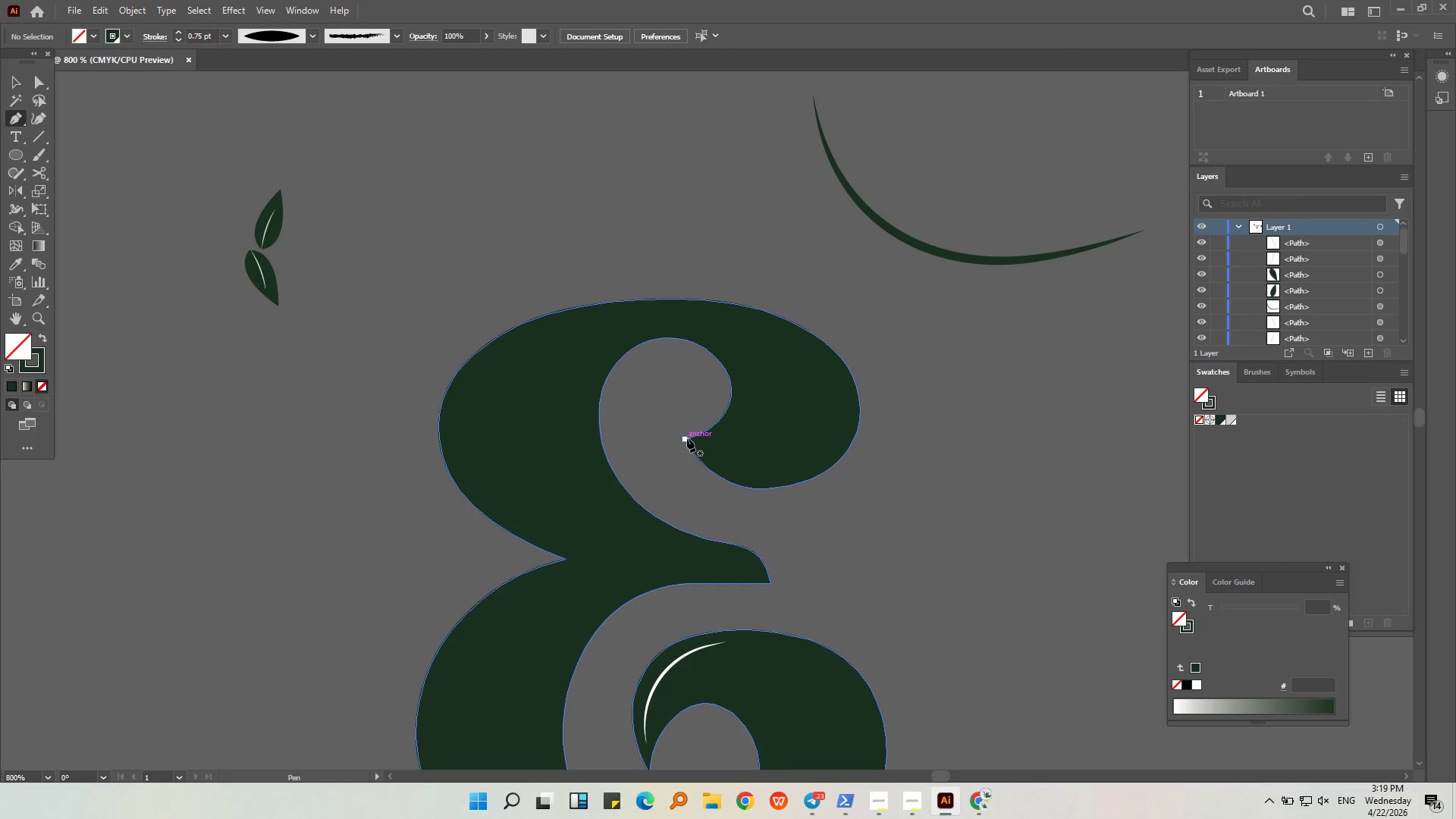 
left_click([687, 439])
 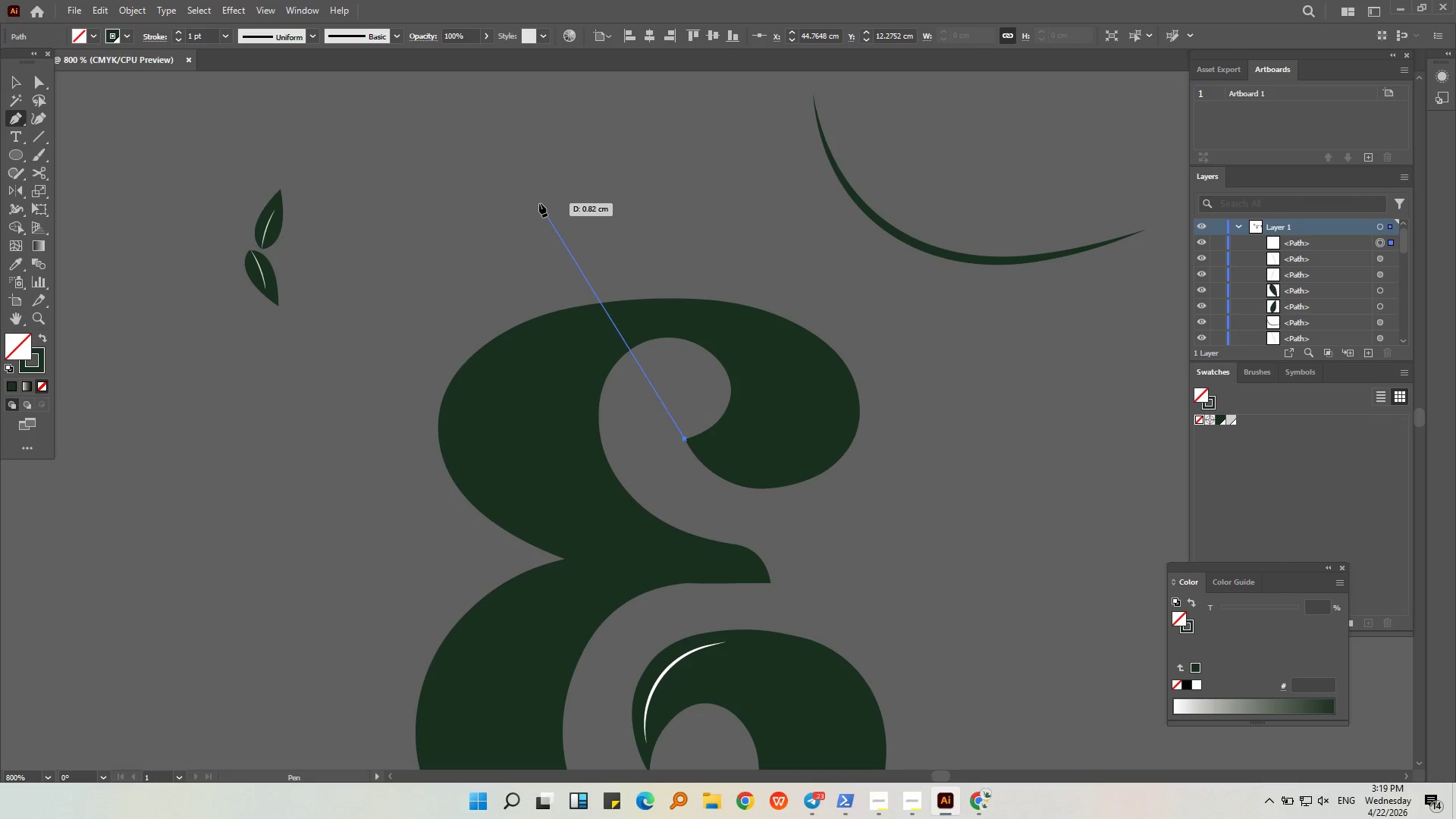 
left_click_drag(start_coordinate=[542, 197], to_coordinate=[555, 320])
 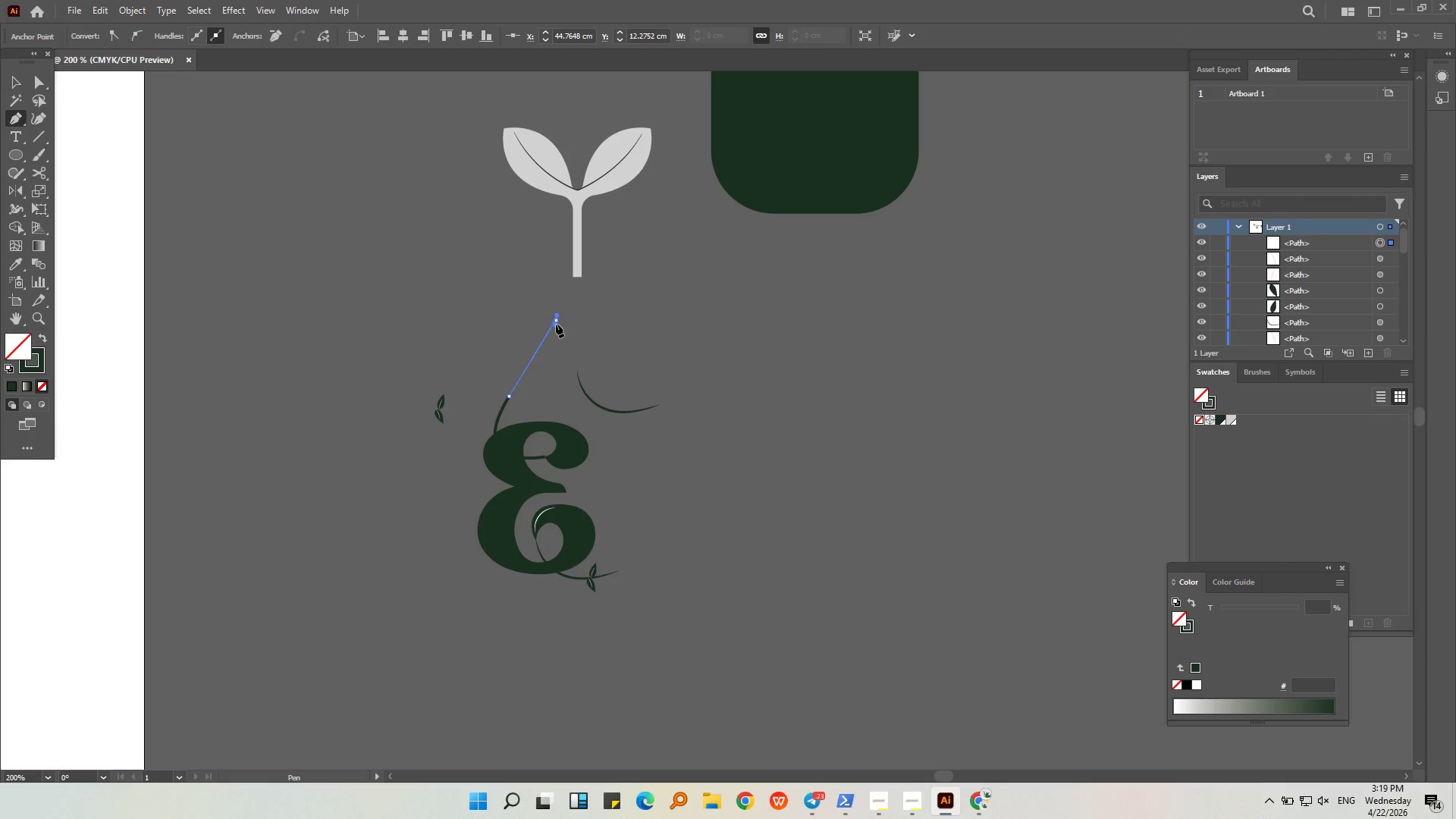 
hold_key(key=AltLeft, duration=0.36)
scroll: coordinate [497, 251], scroll_direction: down, amount: 4.0
 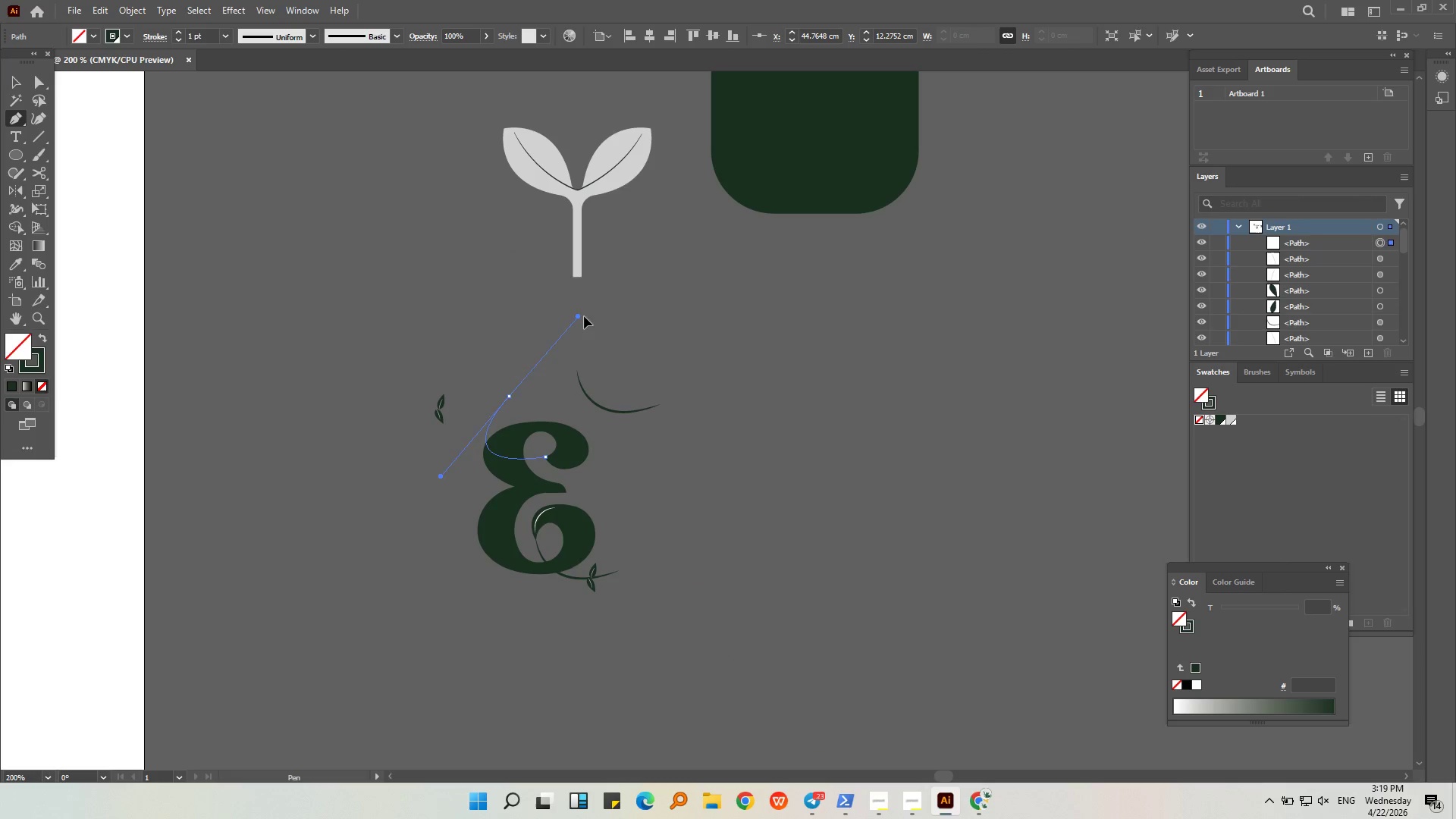 
left_click_drag(start_coordinate=[555, 320], to_coordinate=[556, 324])
 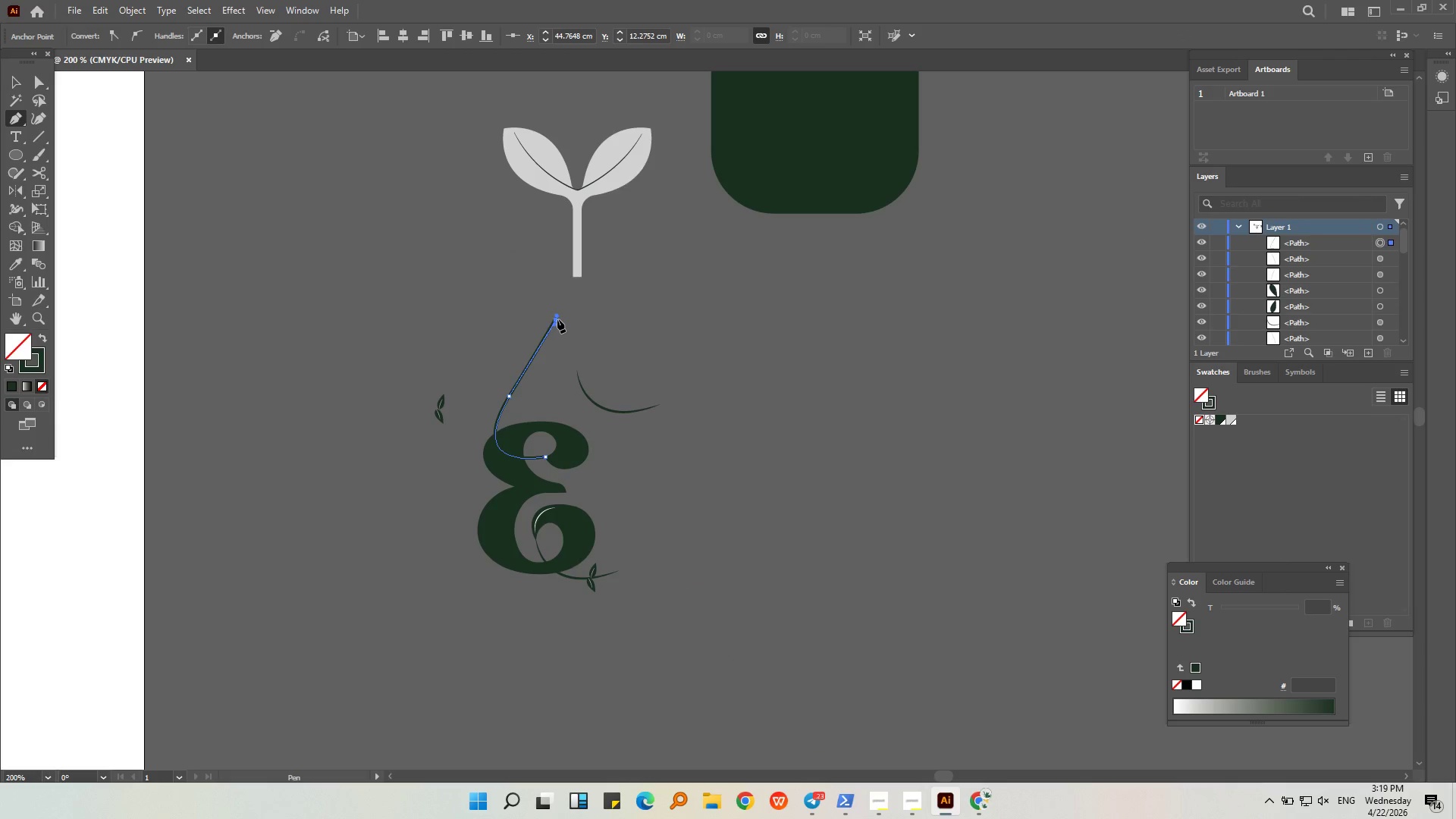 
key(Control+Z)
 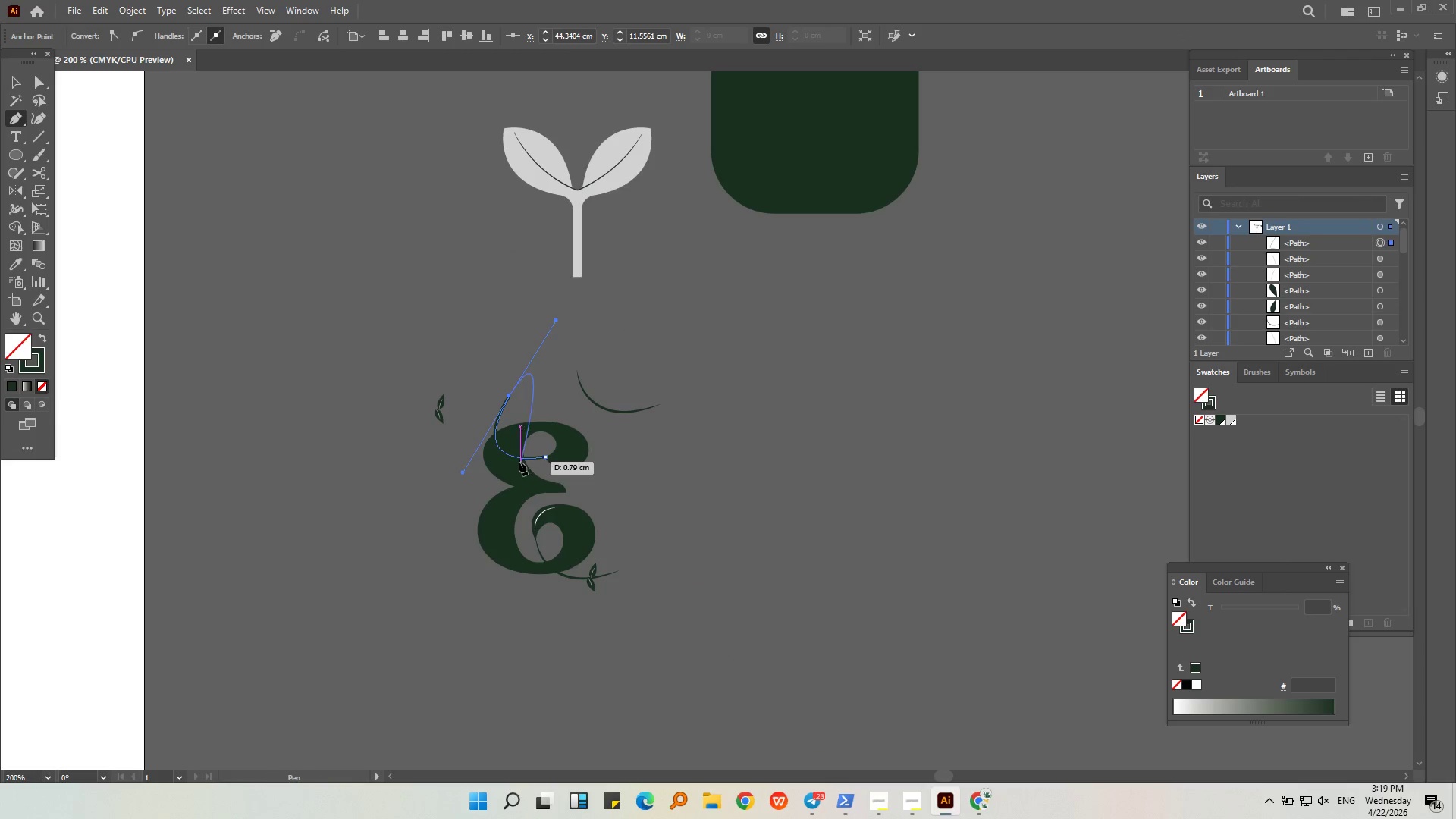 
key(Control+Z)
 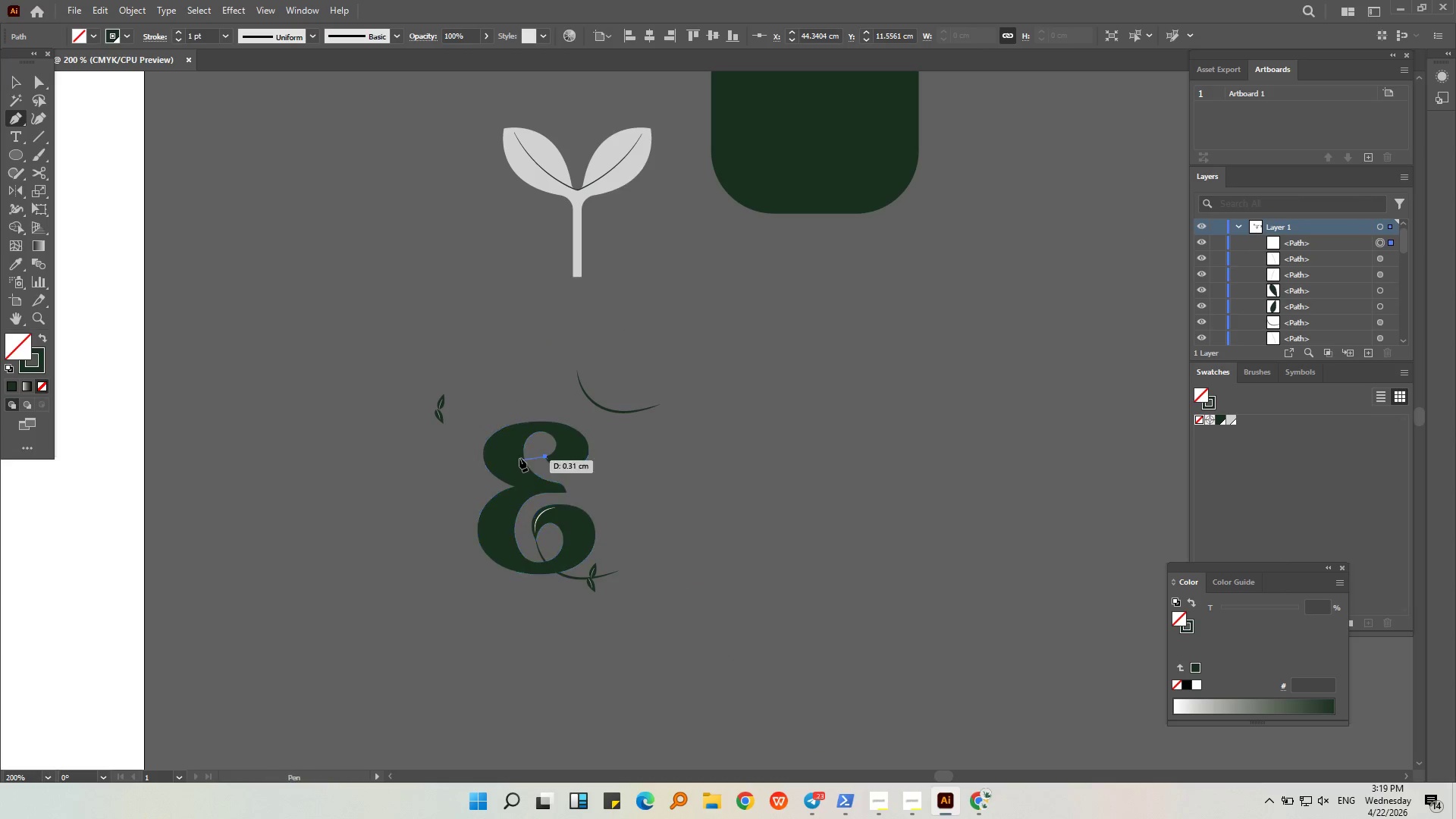 
key(Alt+AltLeft)
 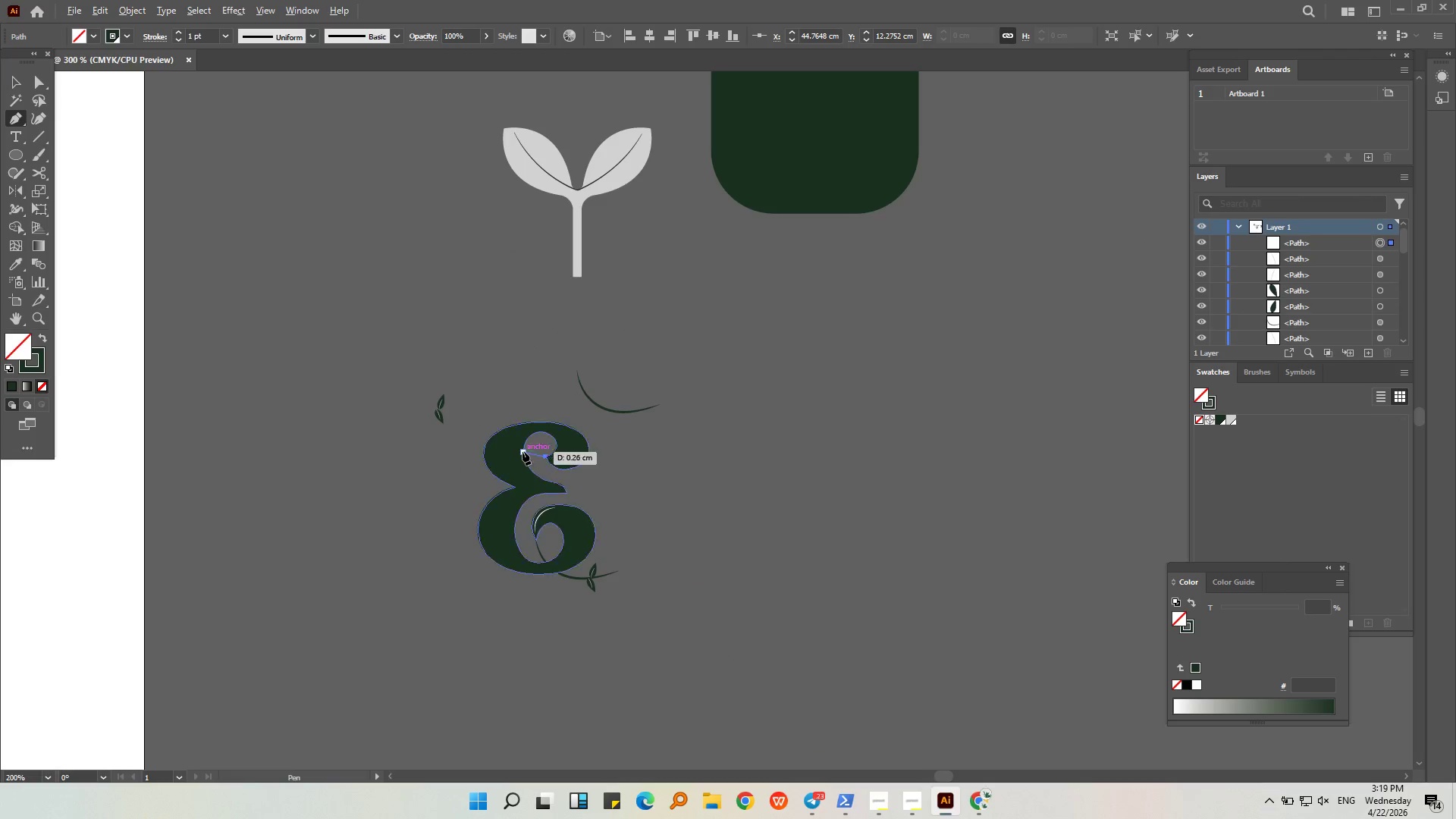 
scroll: coordinate [526, 447], scroll_direction: up, amount: 3.0
 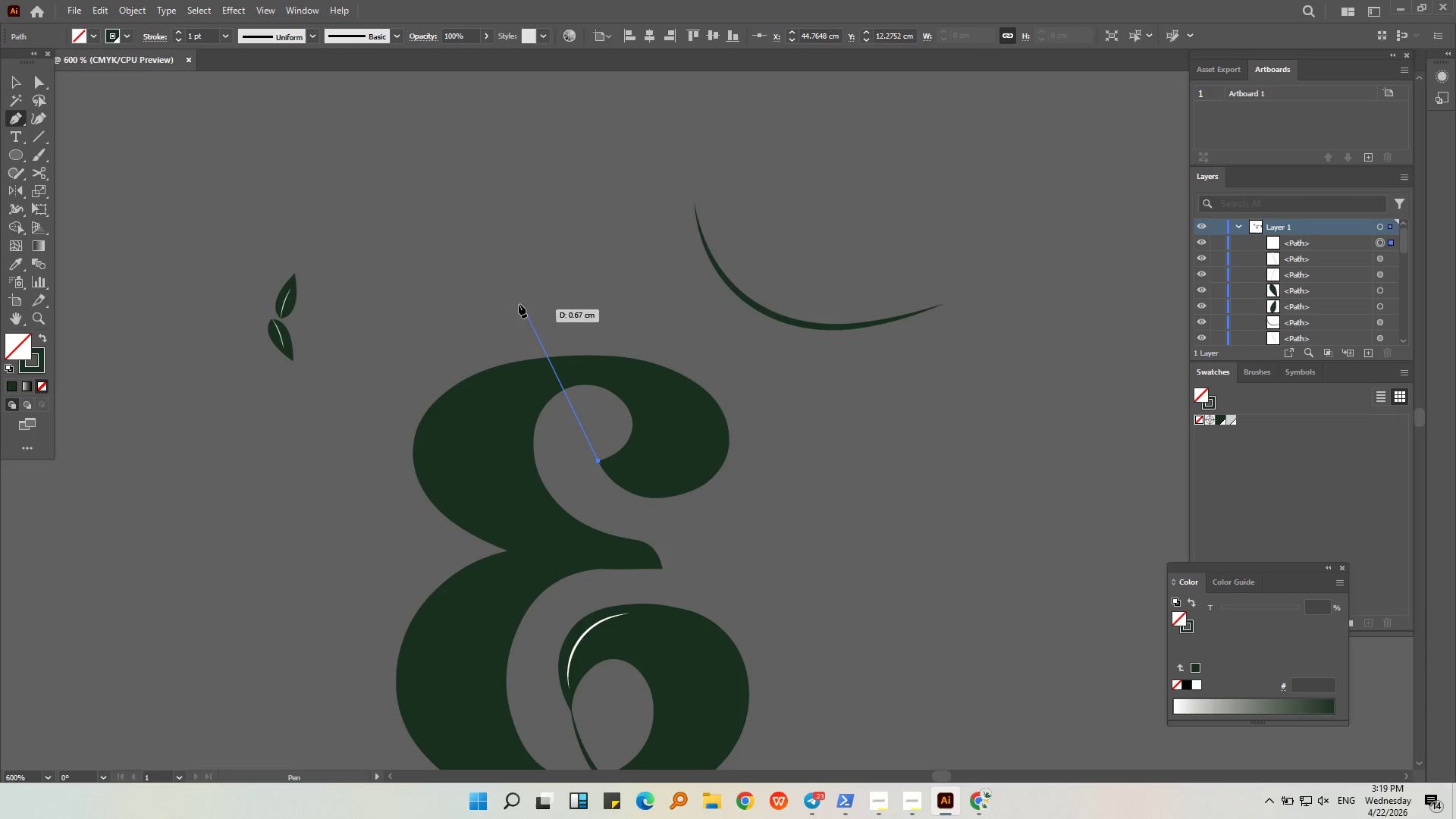 
left_click_drag(start_coordinate=[501, 290], to_coordinate=[538, 157])
 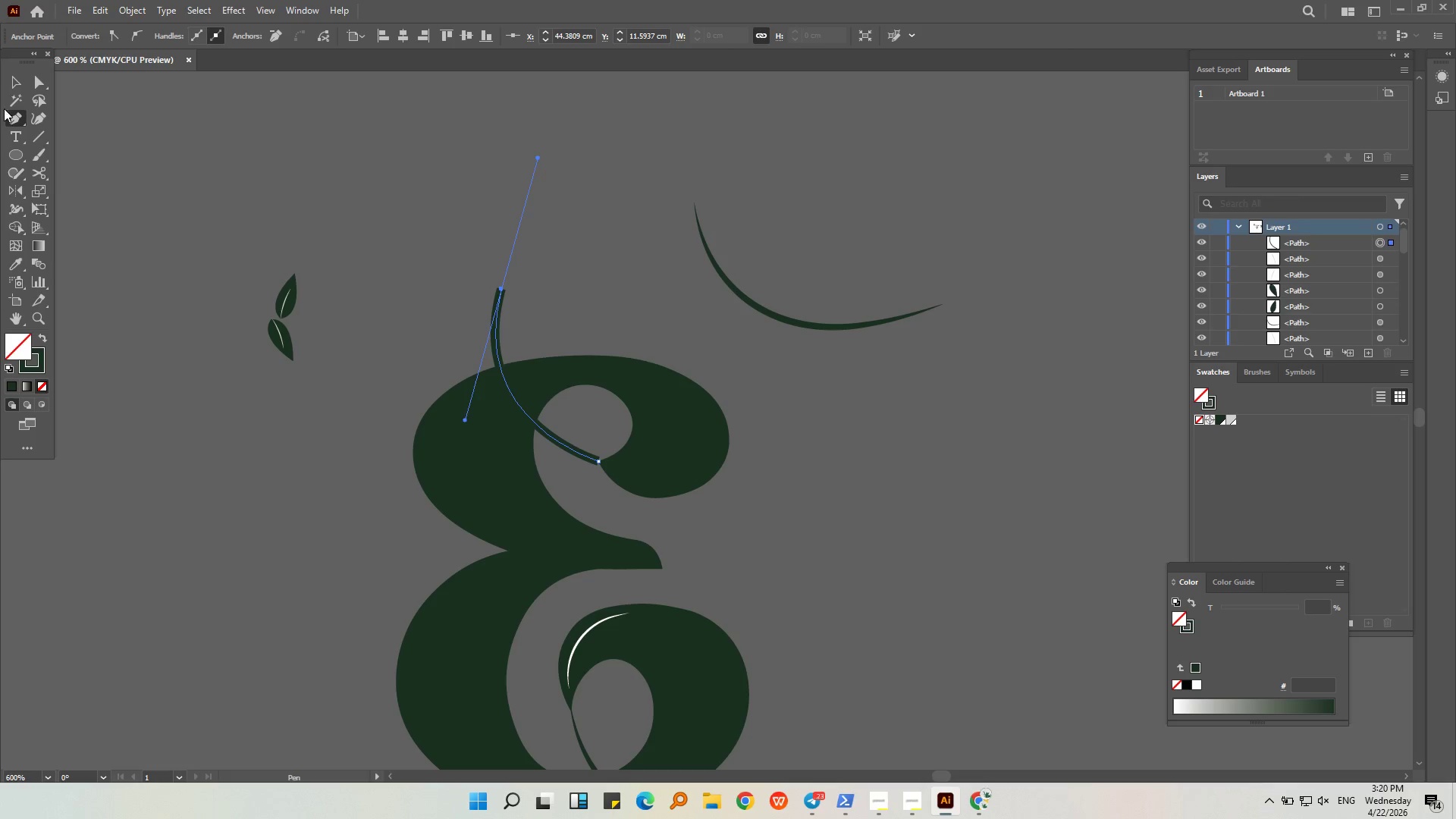 
left_click([14, 86])
 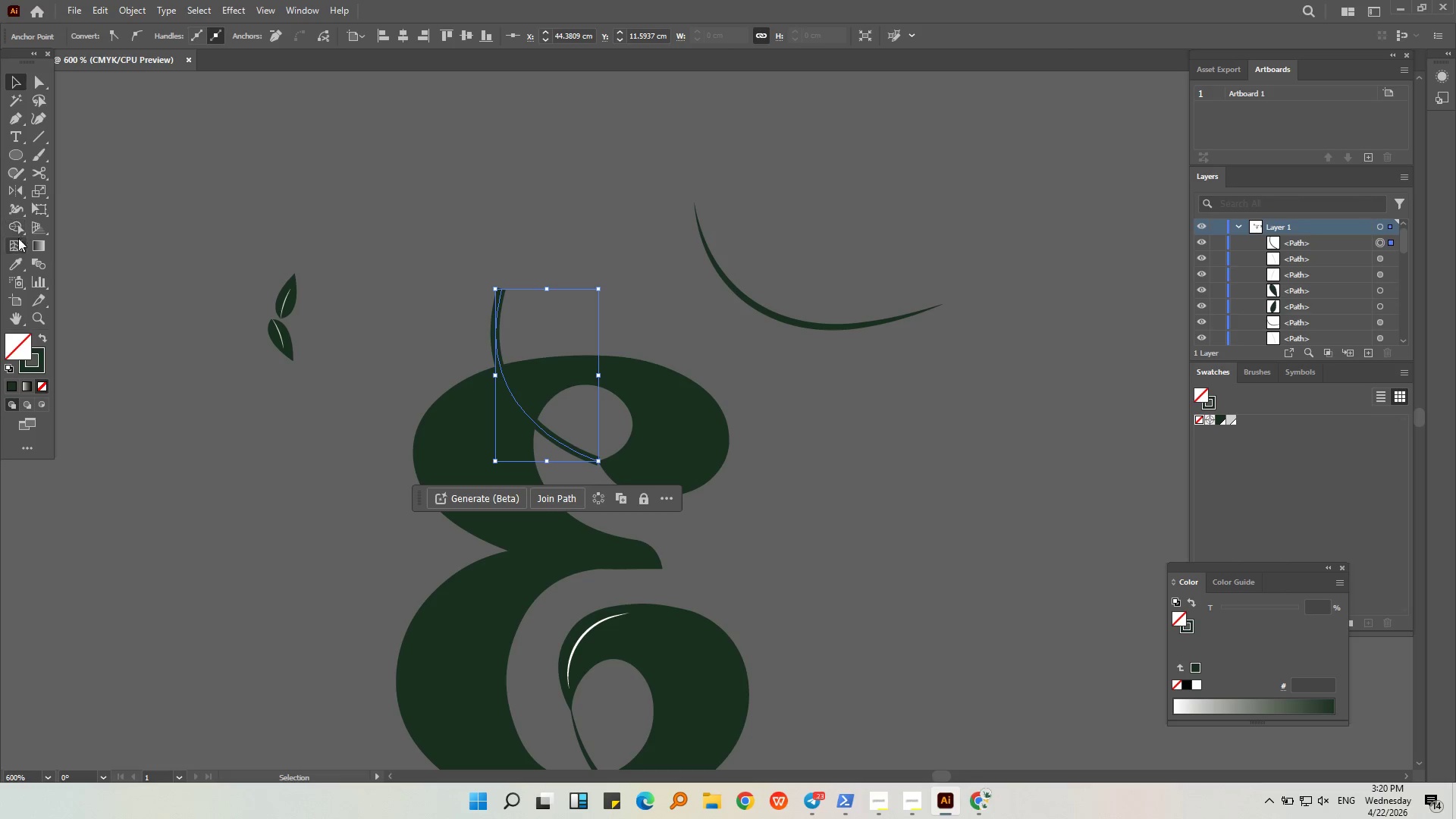 
left_click([9, 260])
 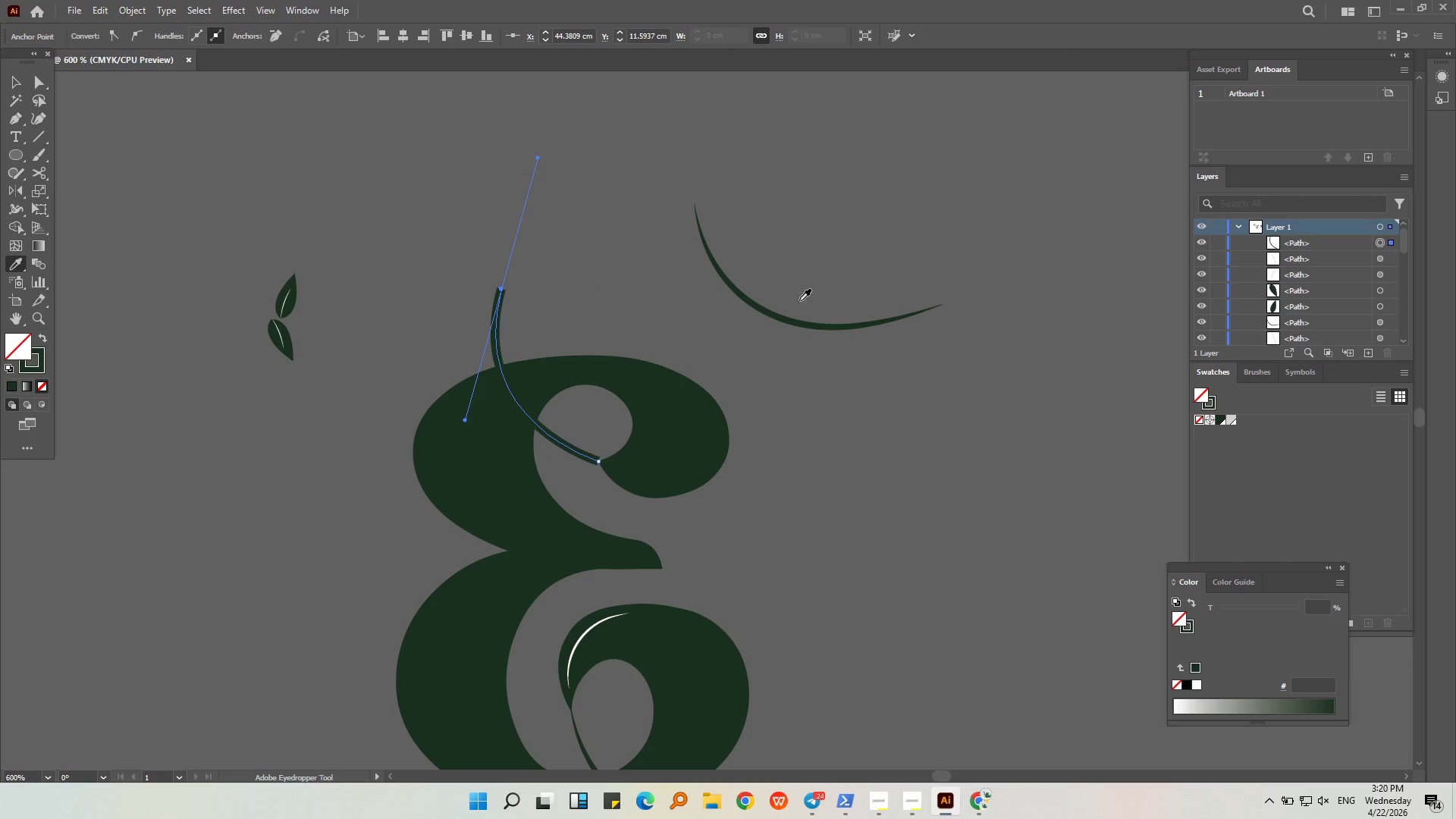 
left_click([774, 309])
 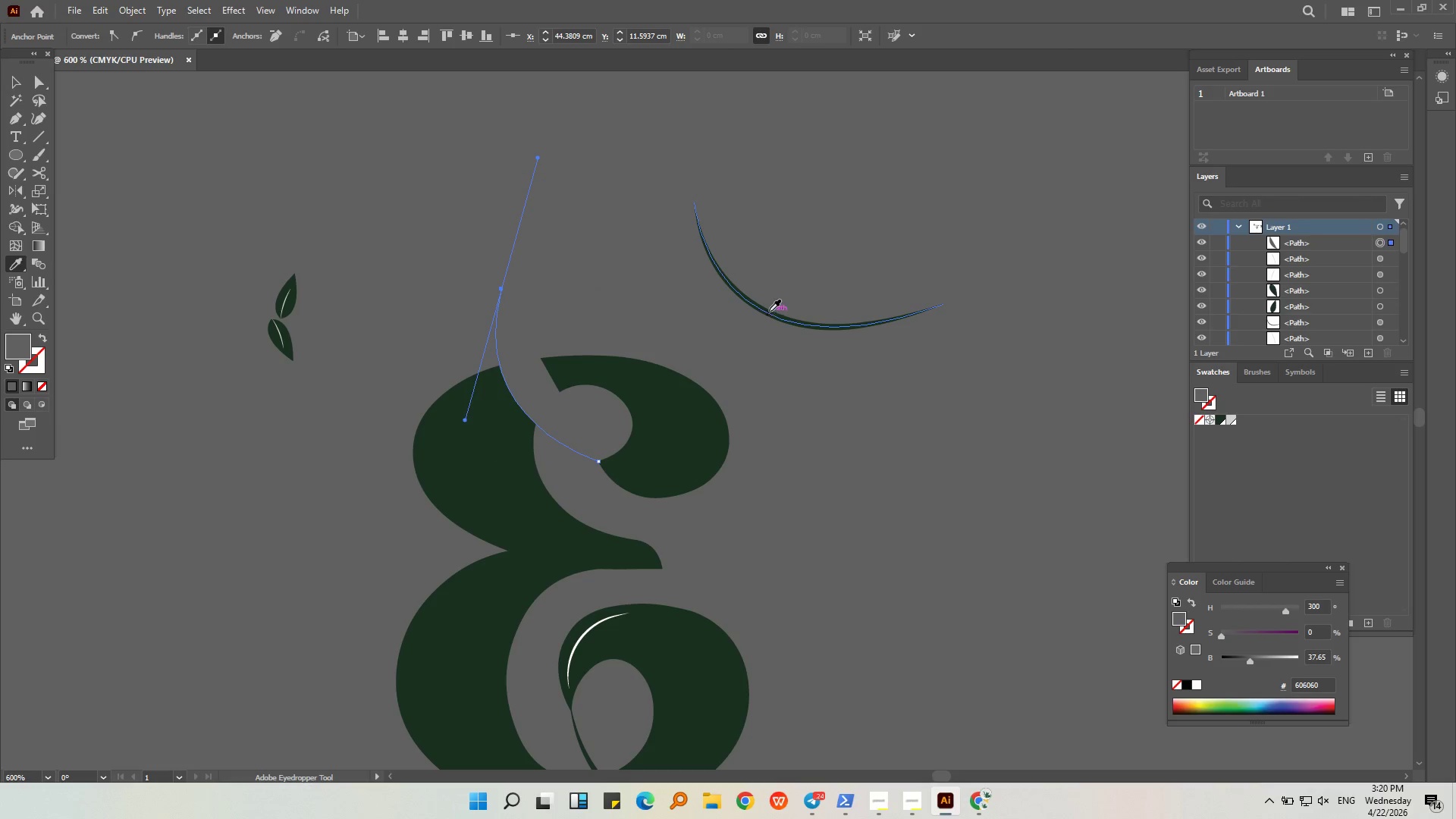 
left_click([769, 310])
 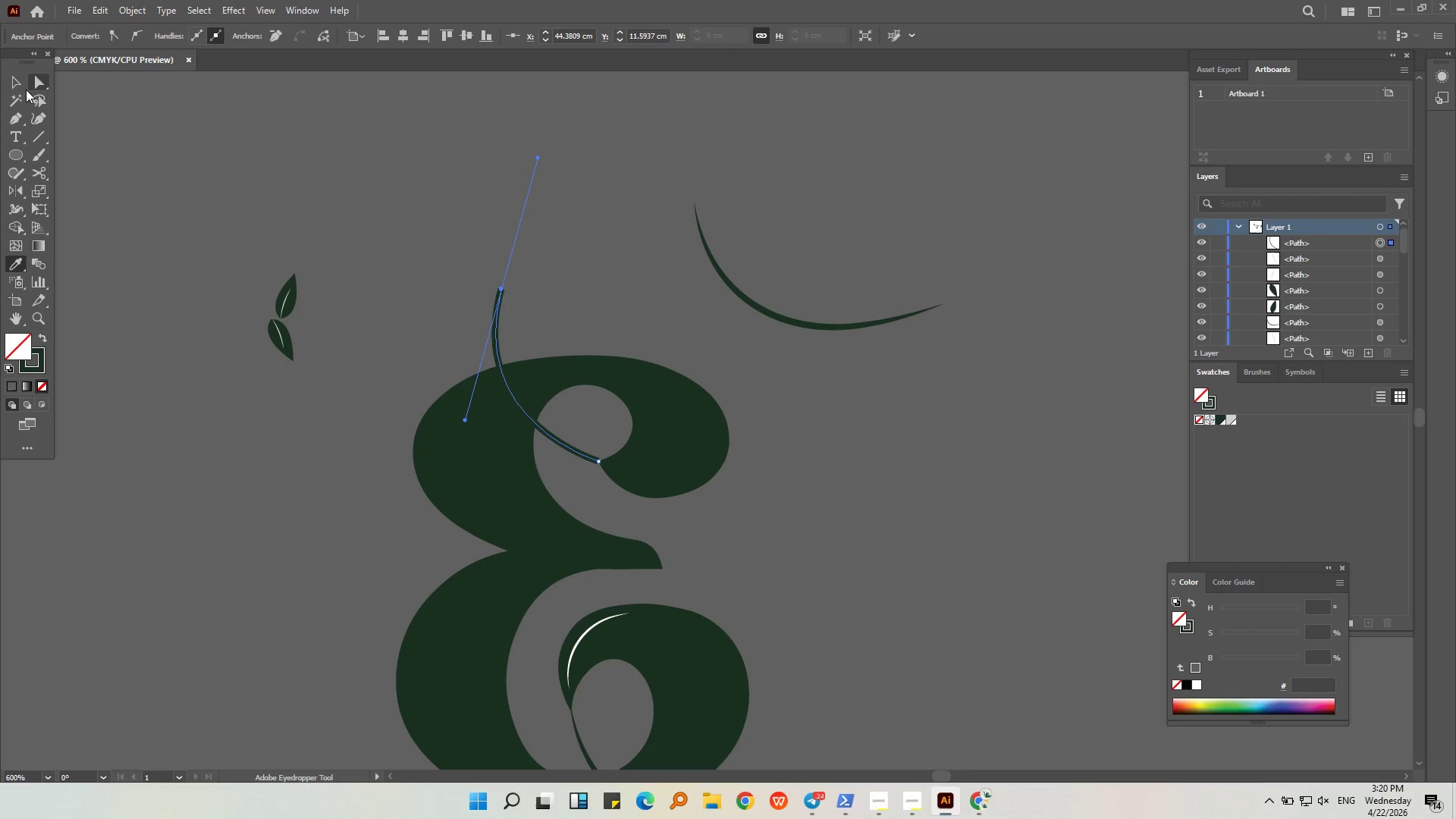 
double_click([165, 147])
 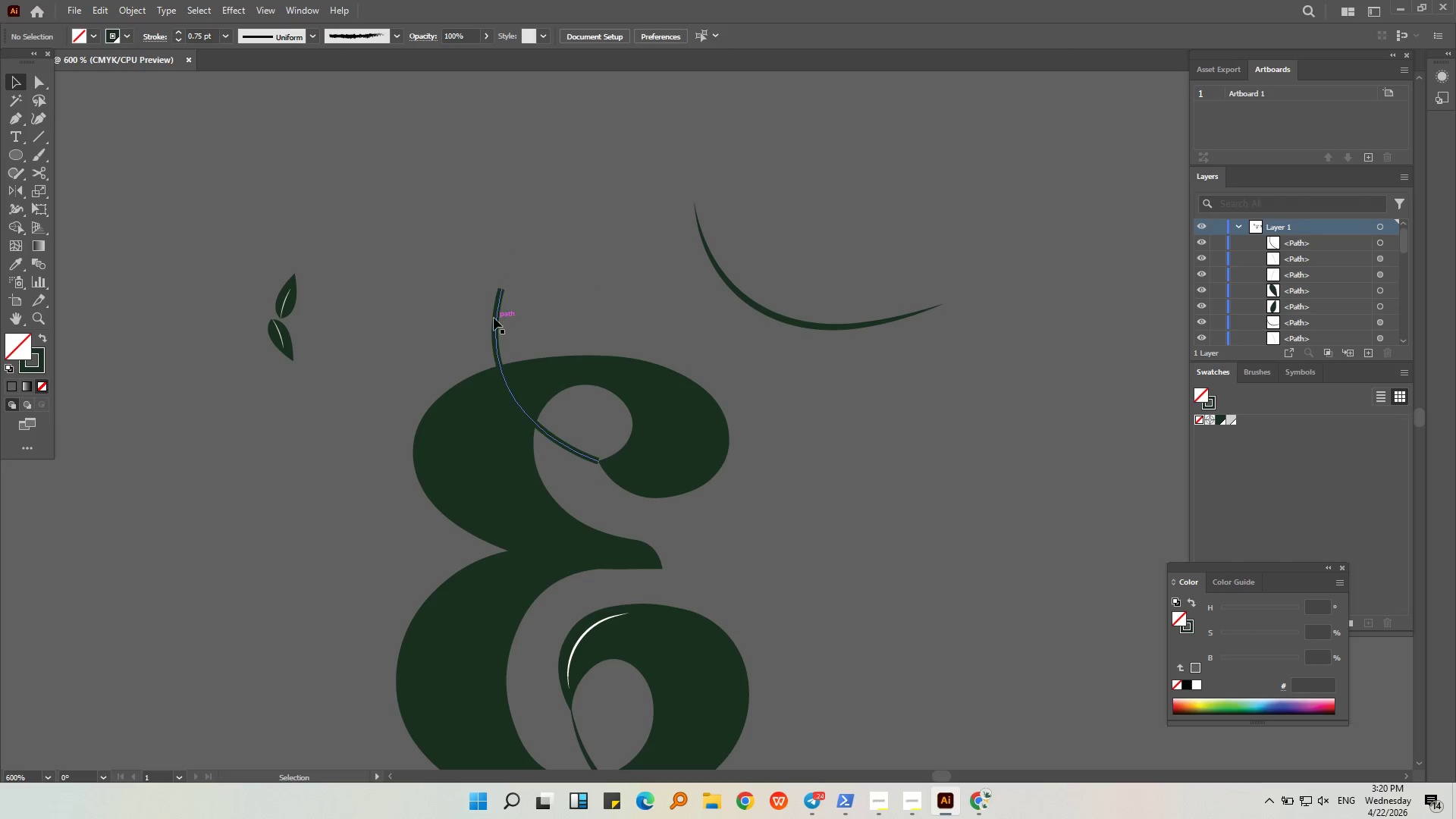 
left_click([494, 318])
 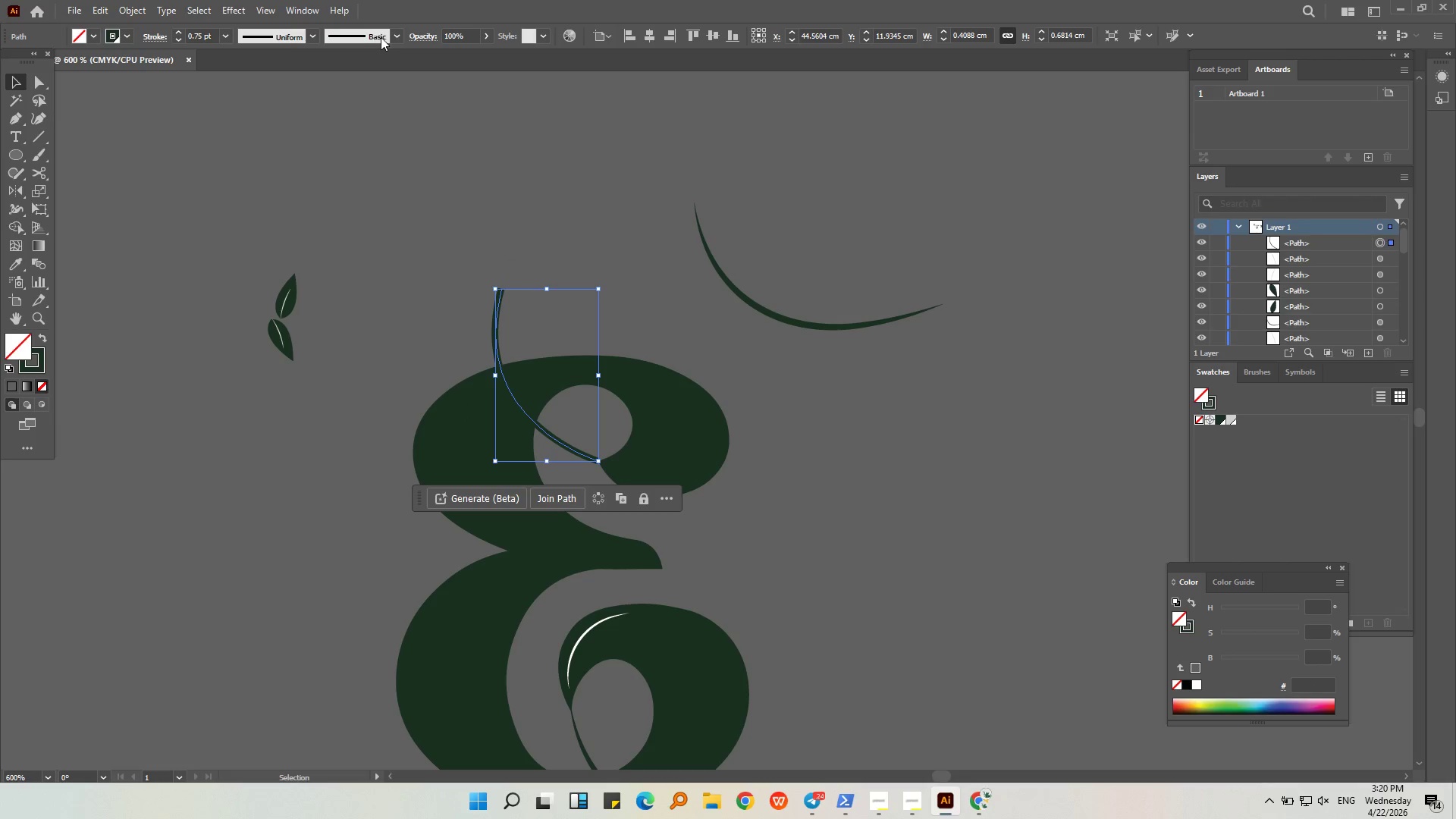 
double_click([391, 36])
 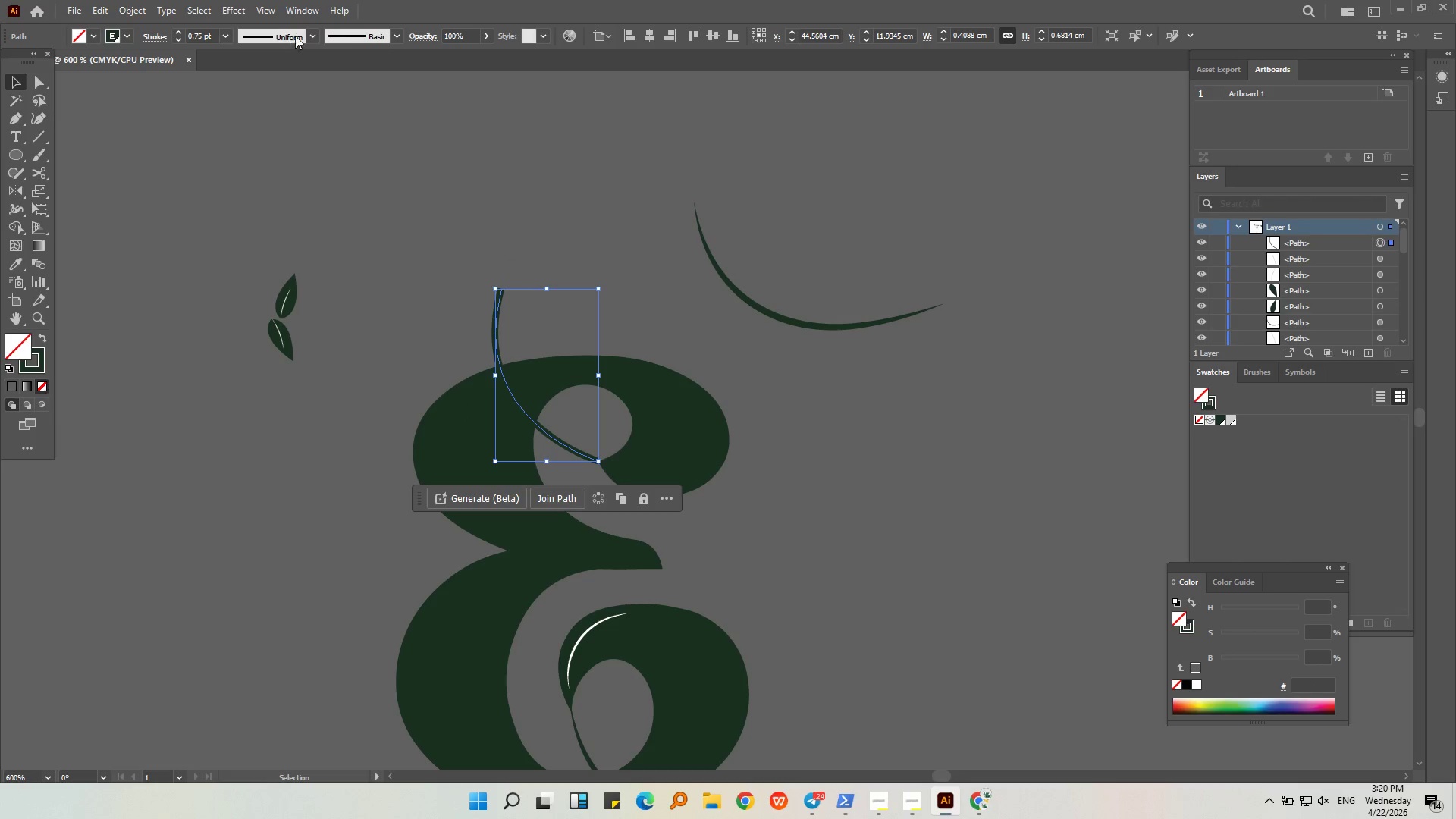 
left_click([307, 36])
 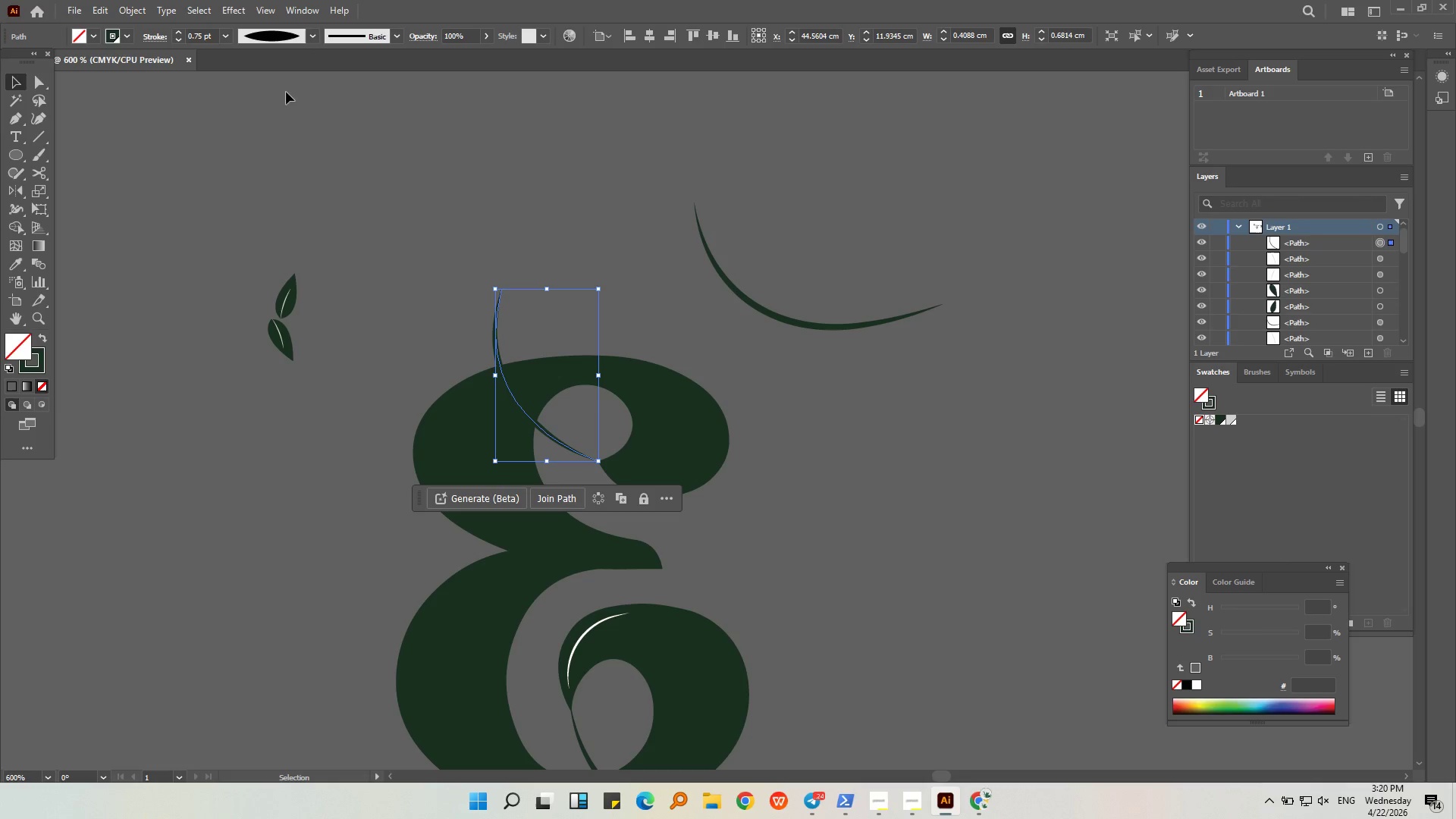 
double_click([522, 190])
 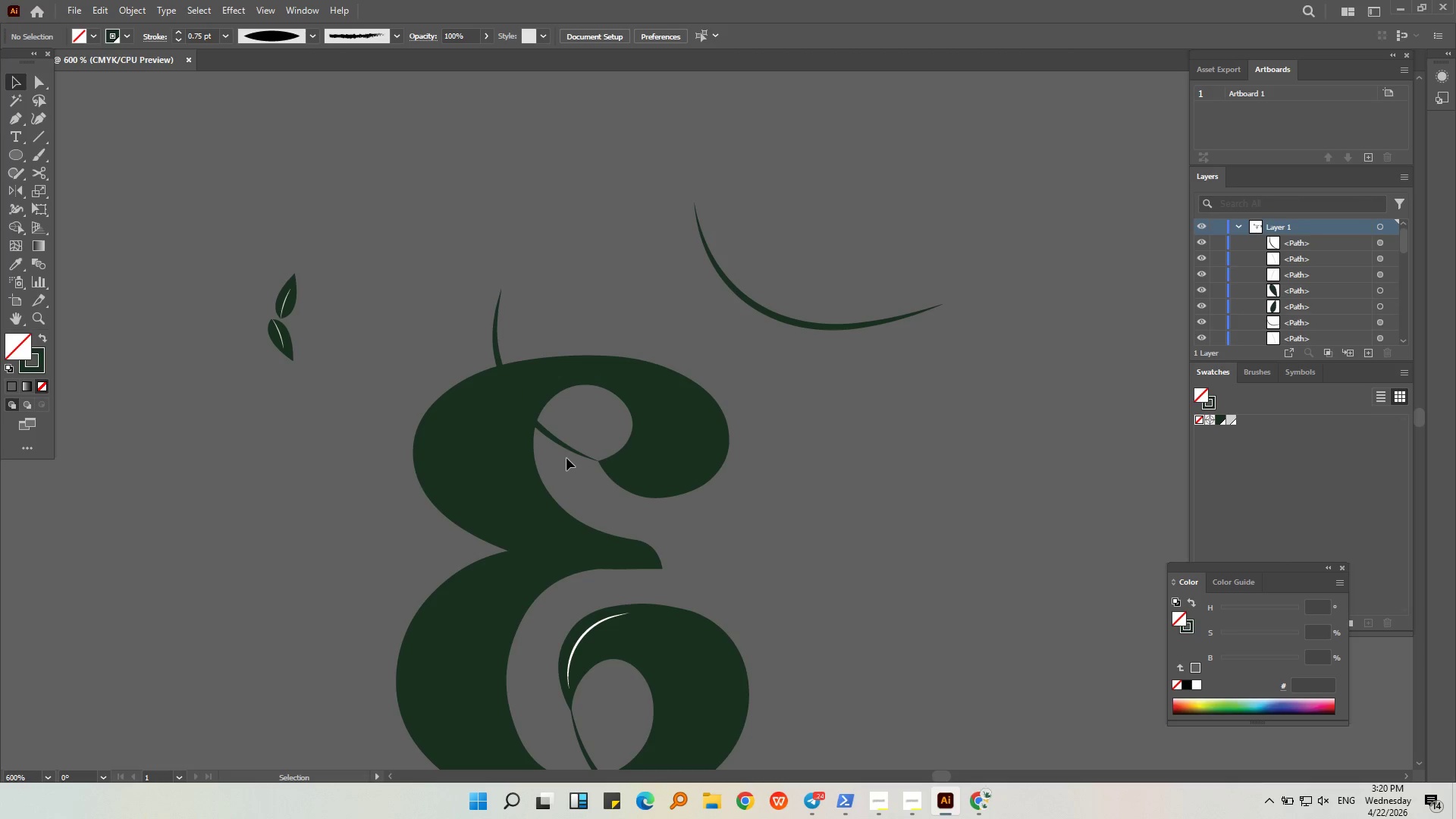 
left_click([570, 450])
 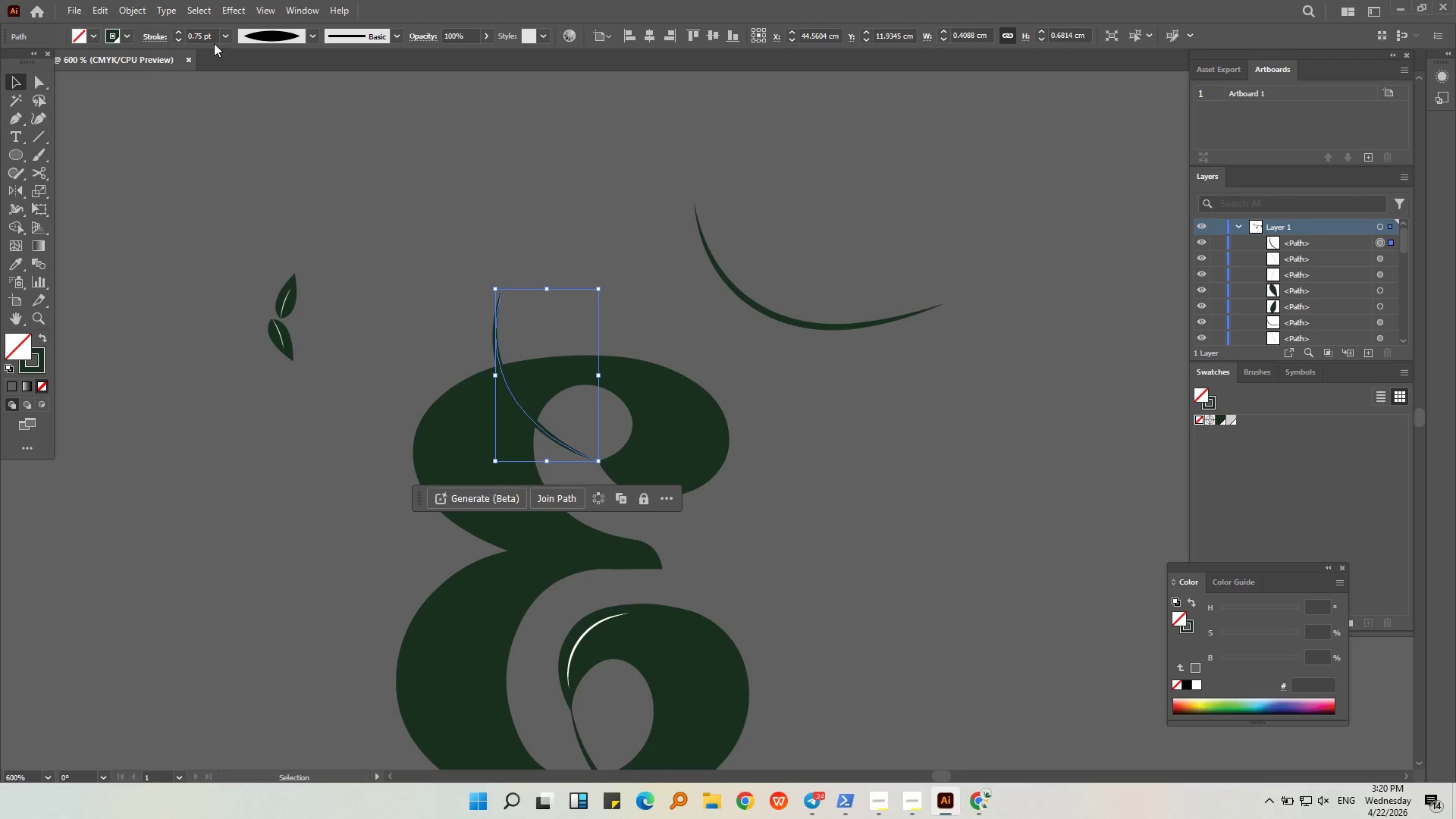 
scroll: coordinate [204, 37], scroll_direction: up, amount: 1.0
 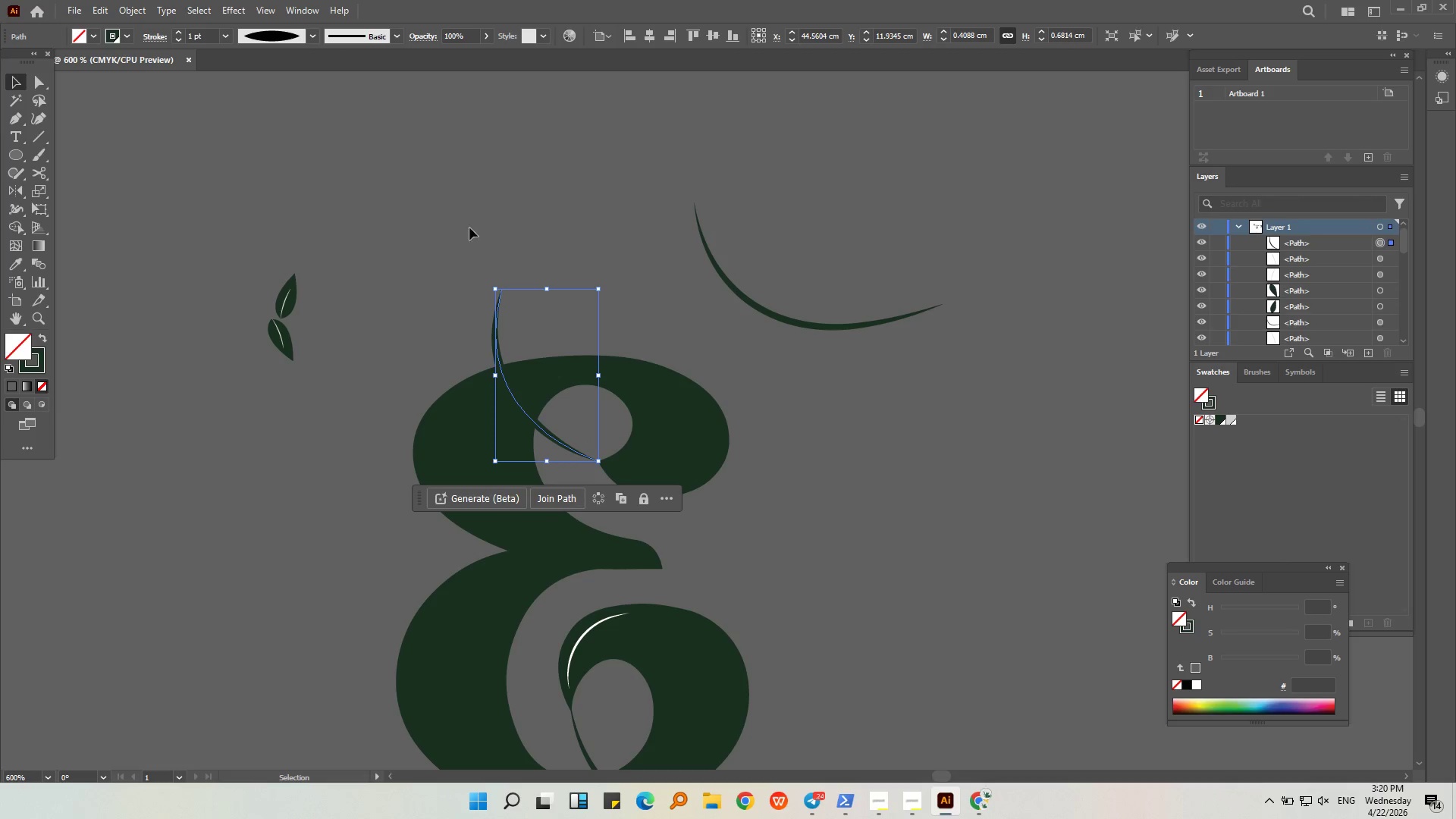 
left_click([516, 205])
 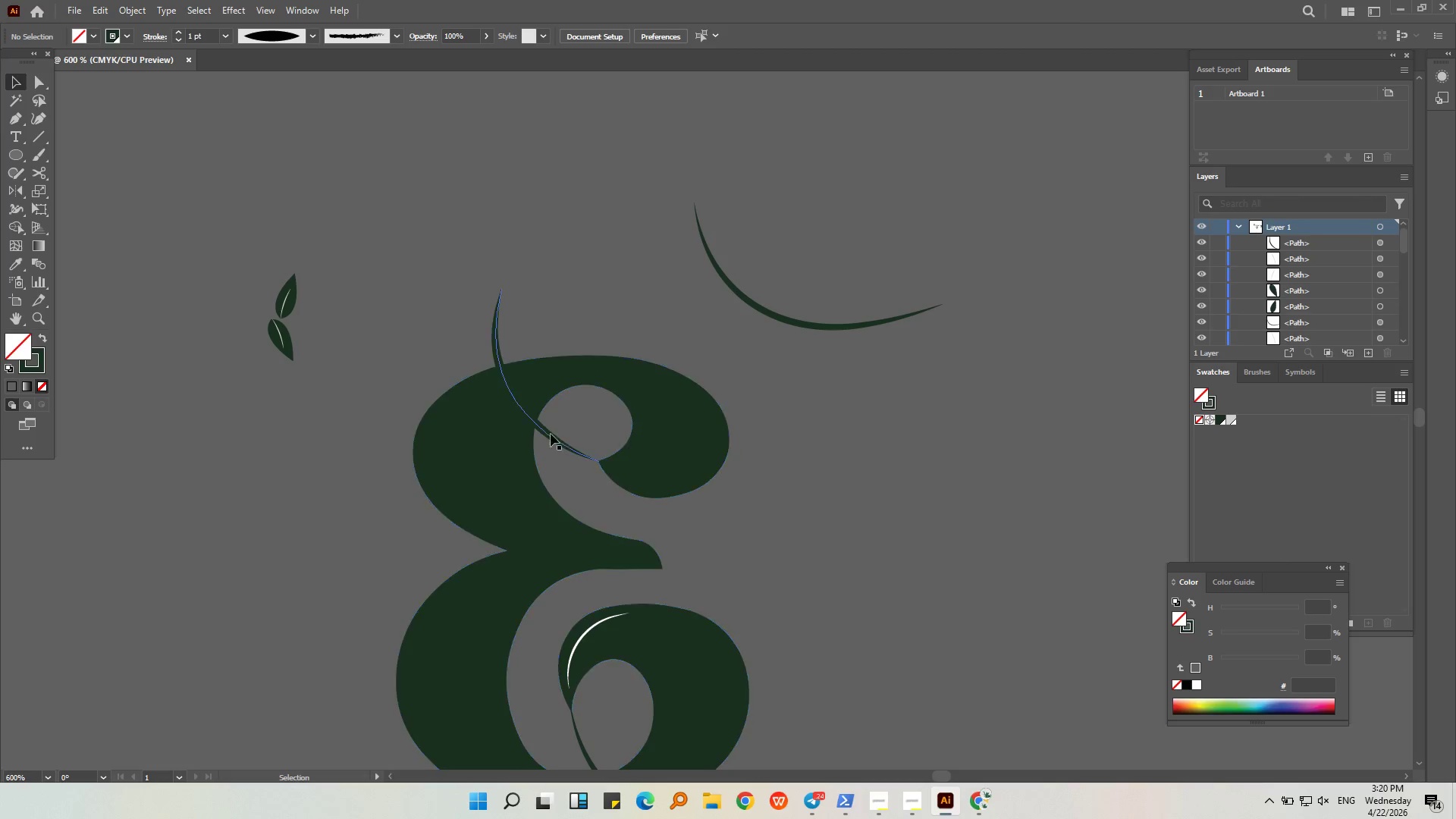 
left_click_drag(start_coordinate=[554, 442], to_coordinate=[566, 445])
 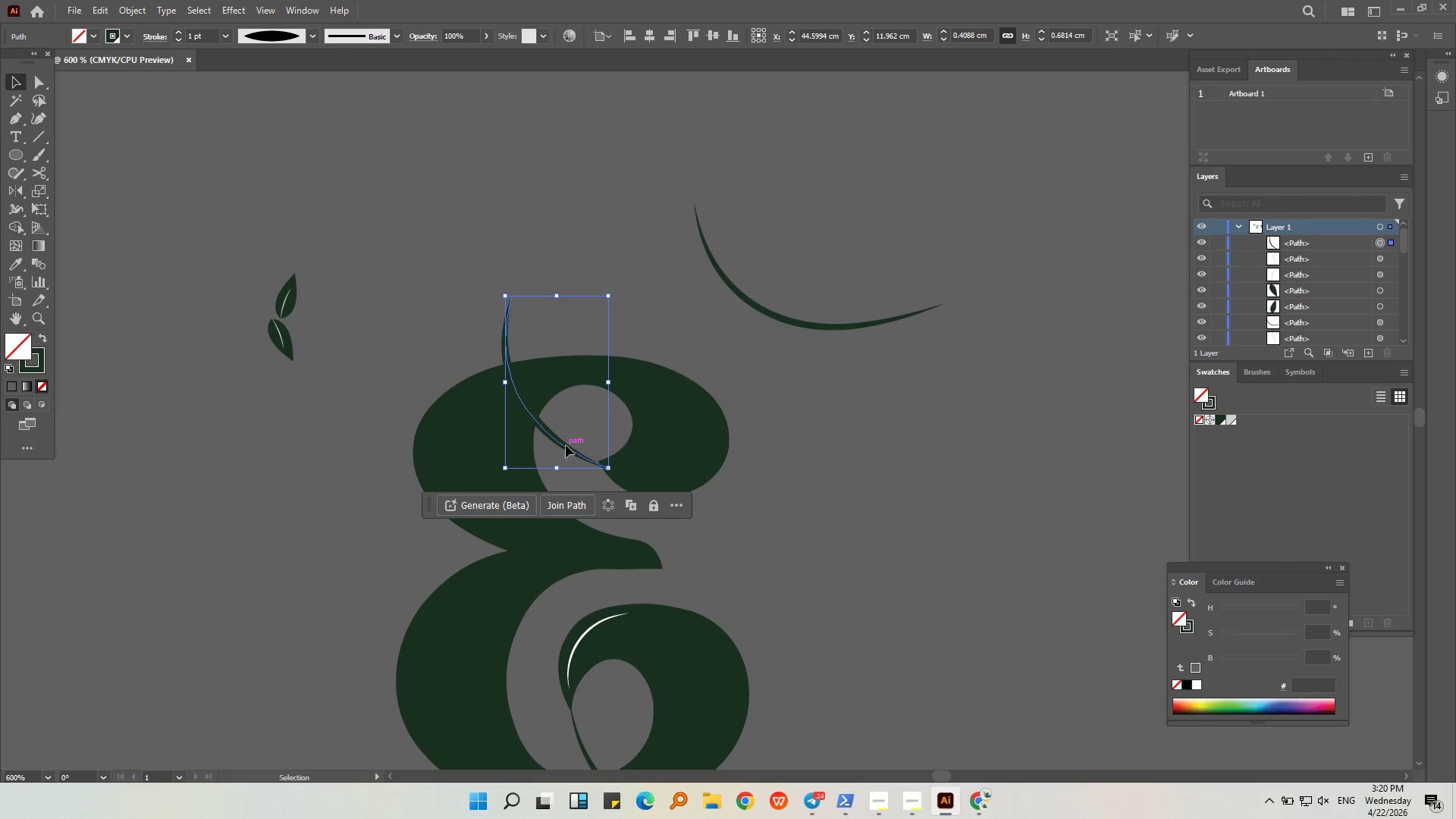 
left_click_drag(start_coordinate=[566, 445], to_coordinate=[610, 474])
 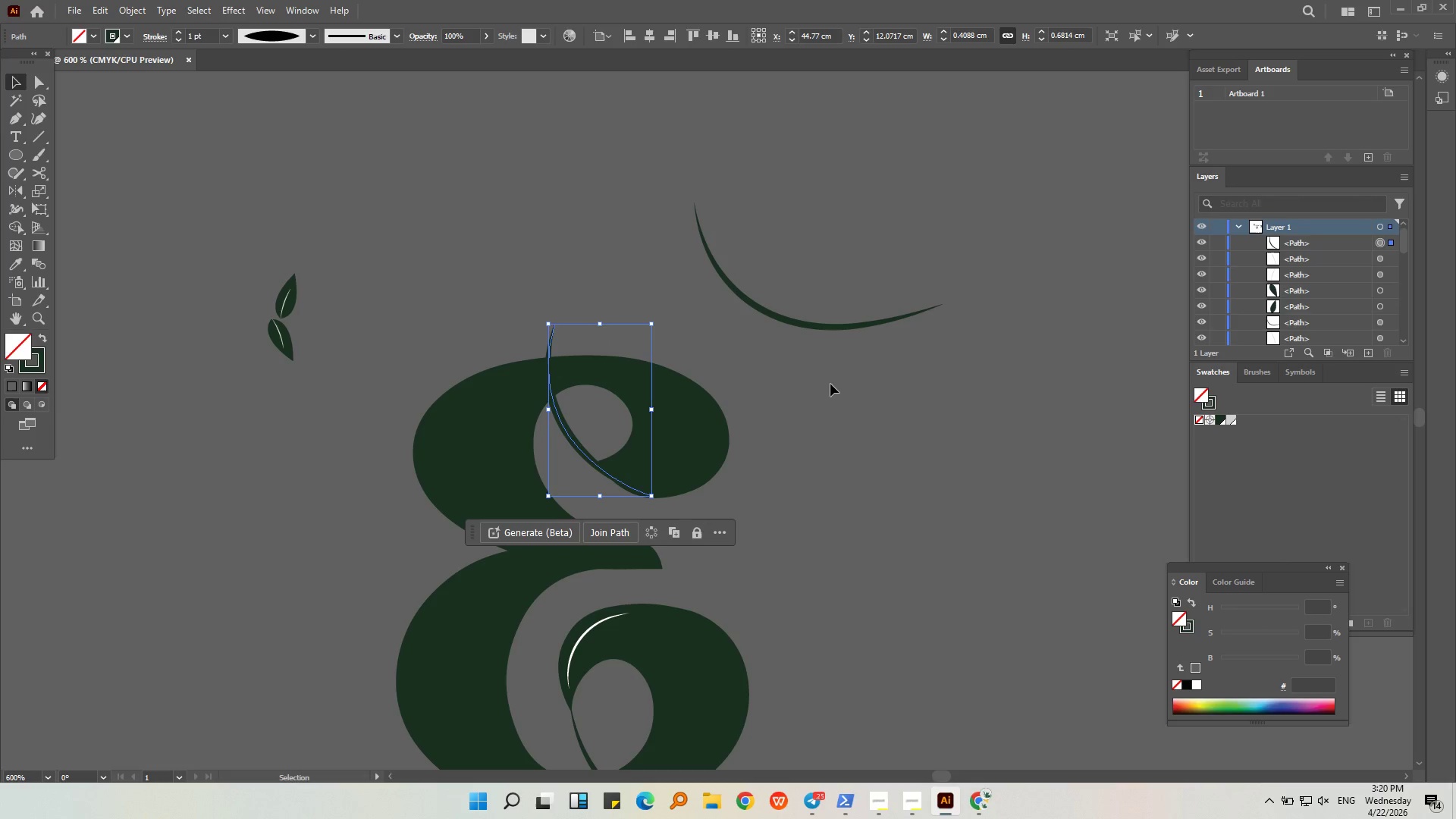 
left_click([830, 384])
 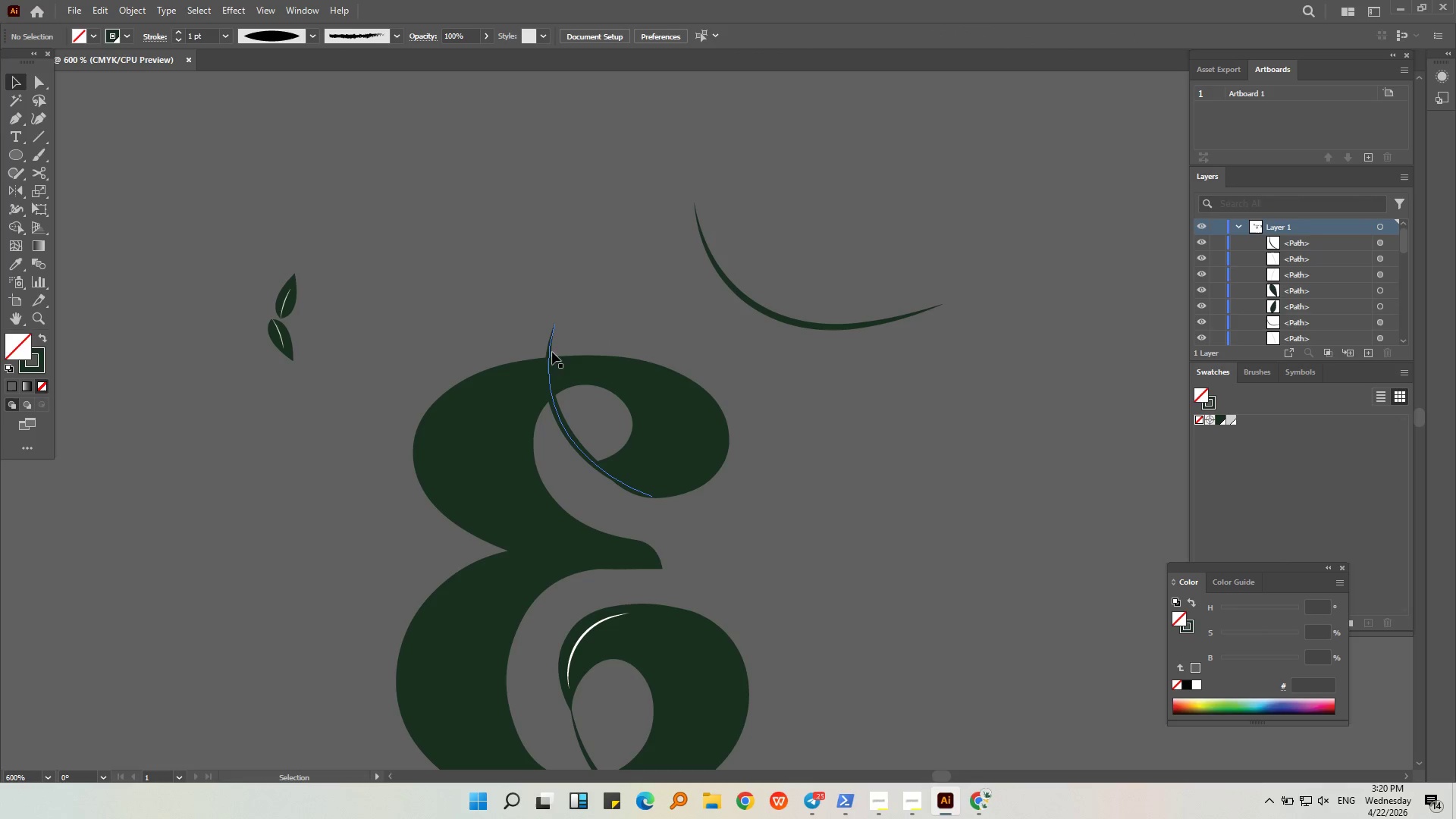 
left_click([554, 338])
 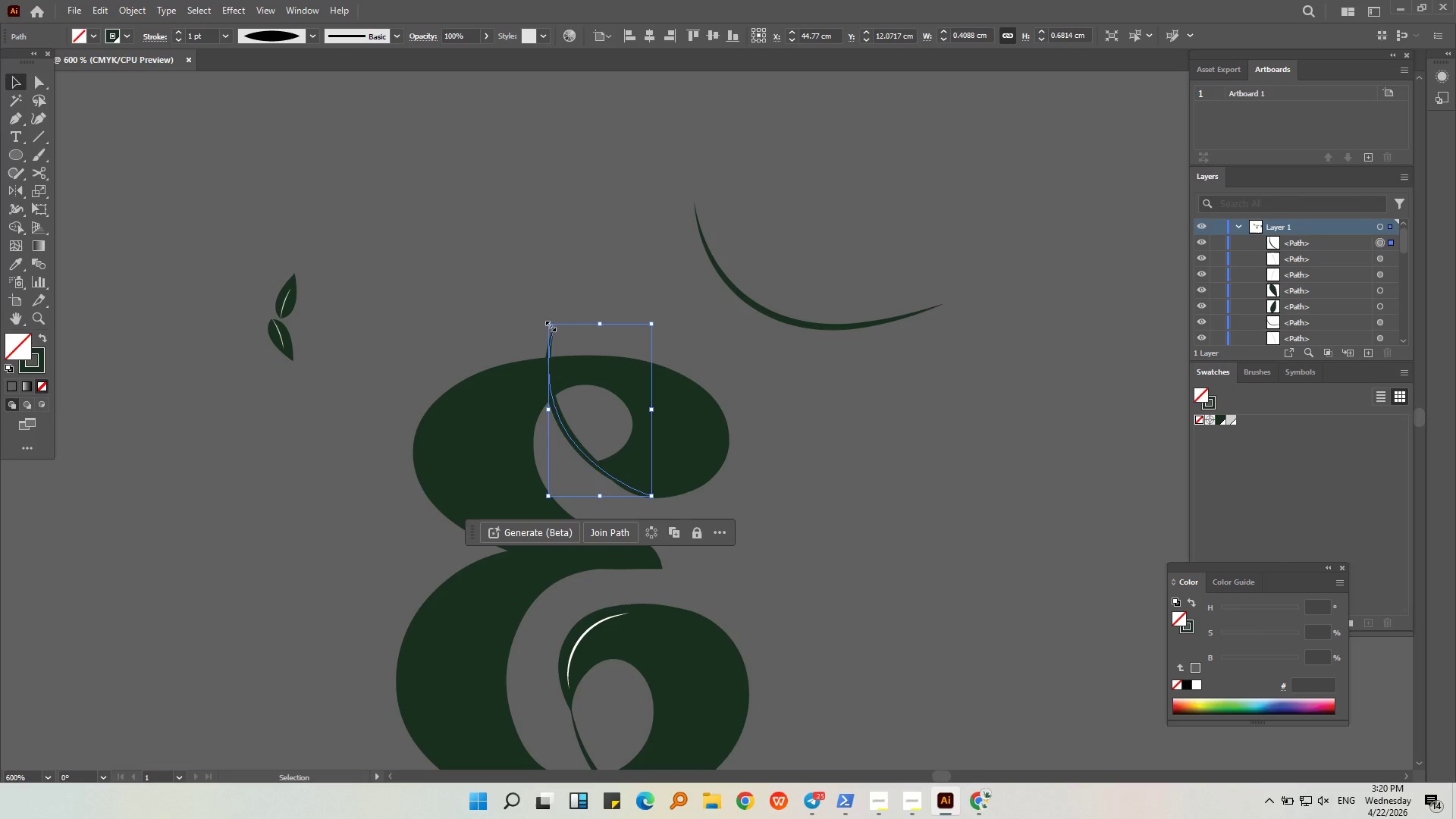 
left_click_drag(start_coordinate=[549, 325], to_coordinate=[547, 244])
 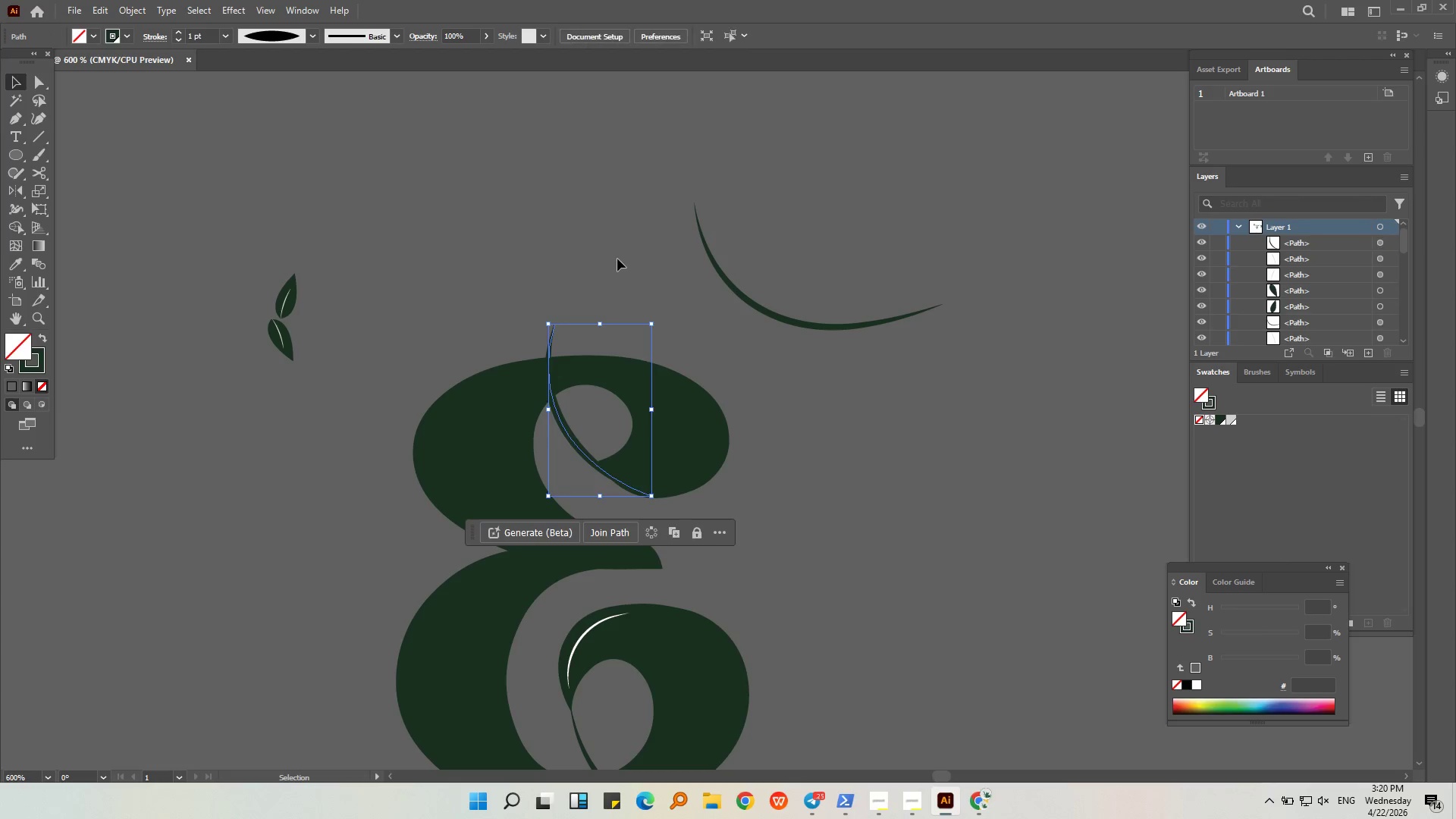 
hold_key(key=ShiftLeft, duration=1.02)
 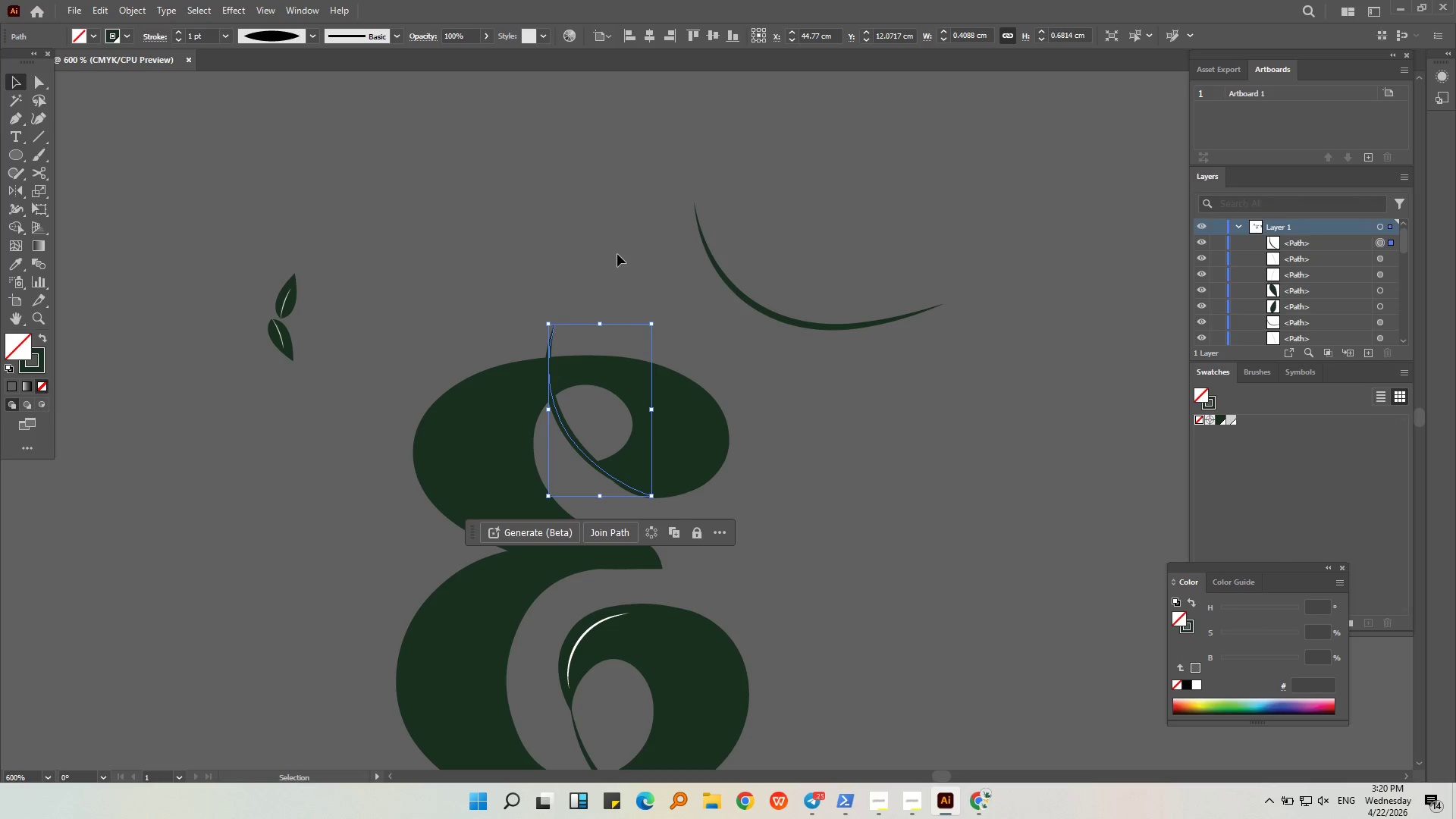 
left_click([617, 254])
 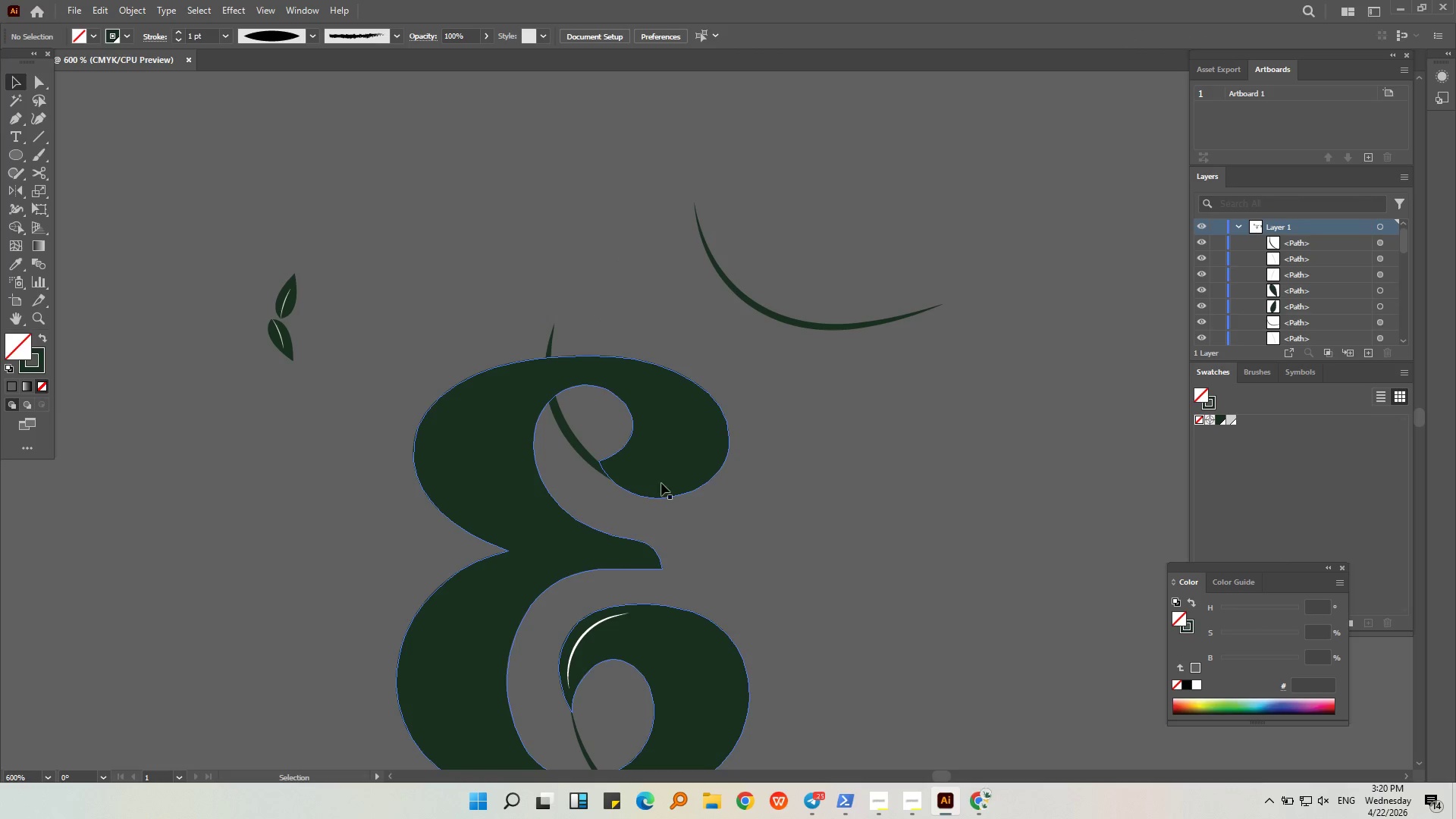 
hold_key(key=AltLeft, duration=0.34)
scroll: coordinate [615, 483], scroll_direction: up, amount: 3.0
 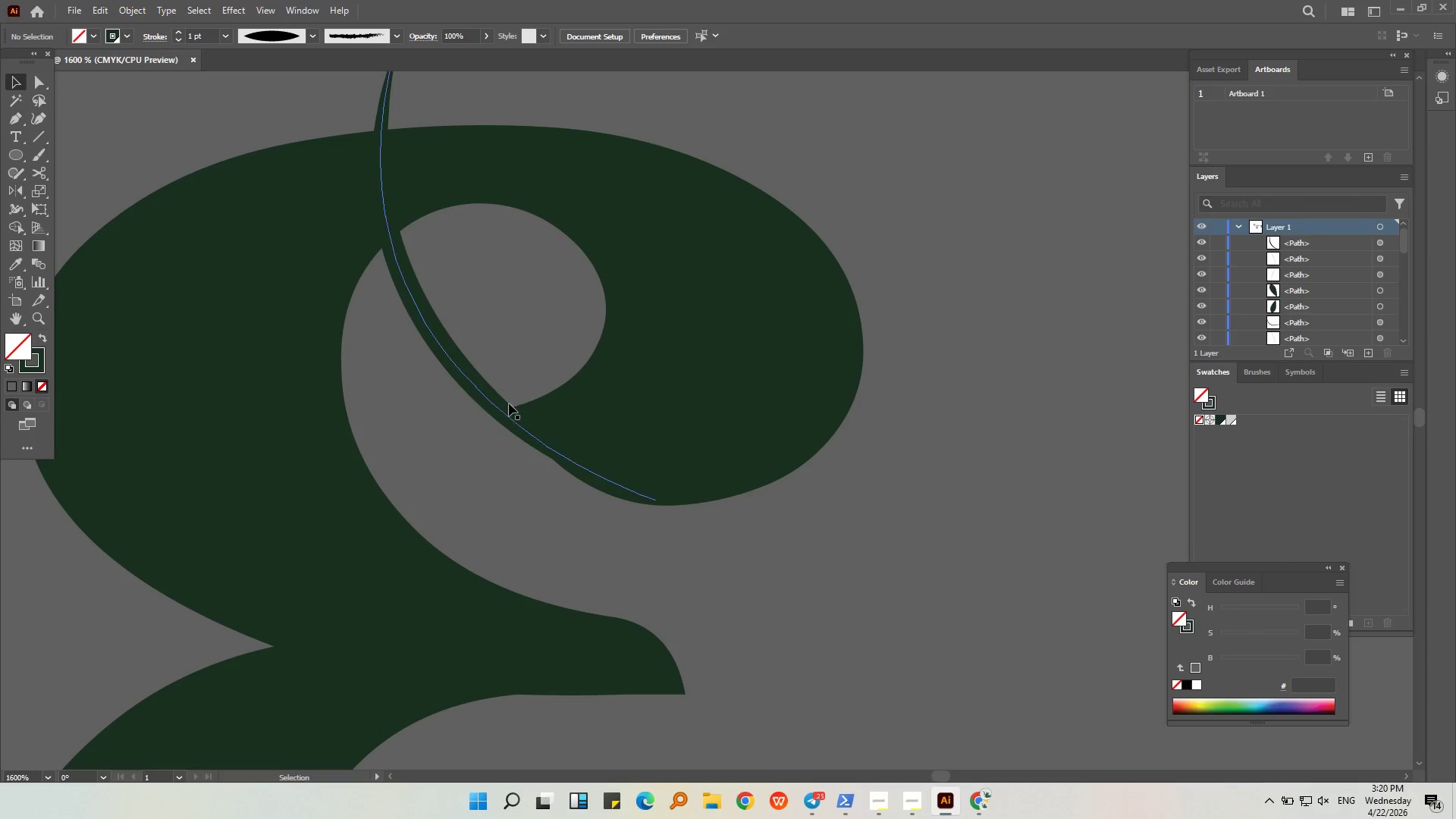 
left_click_drag(start_coordinate=[505, 406], to_coordinate=[496, 384])
 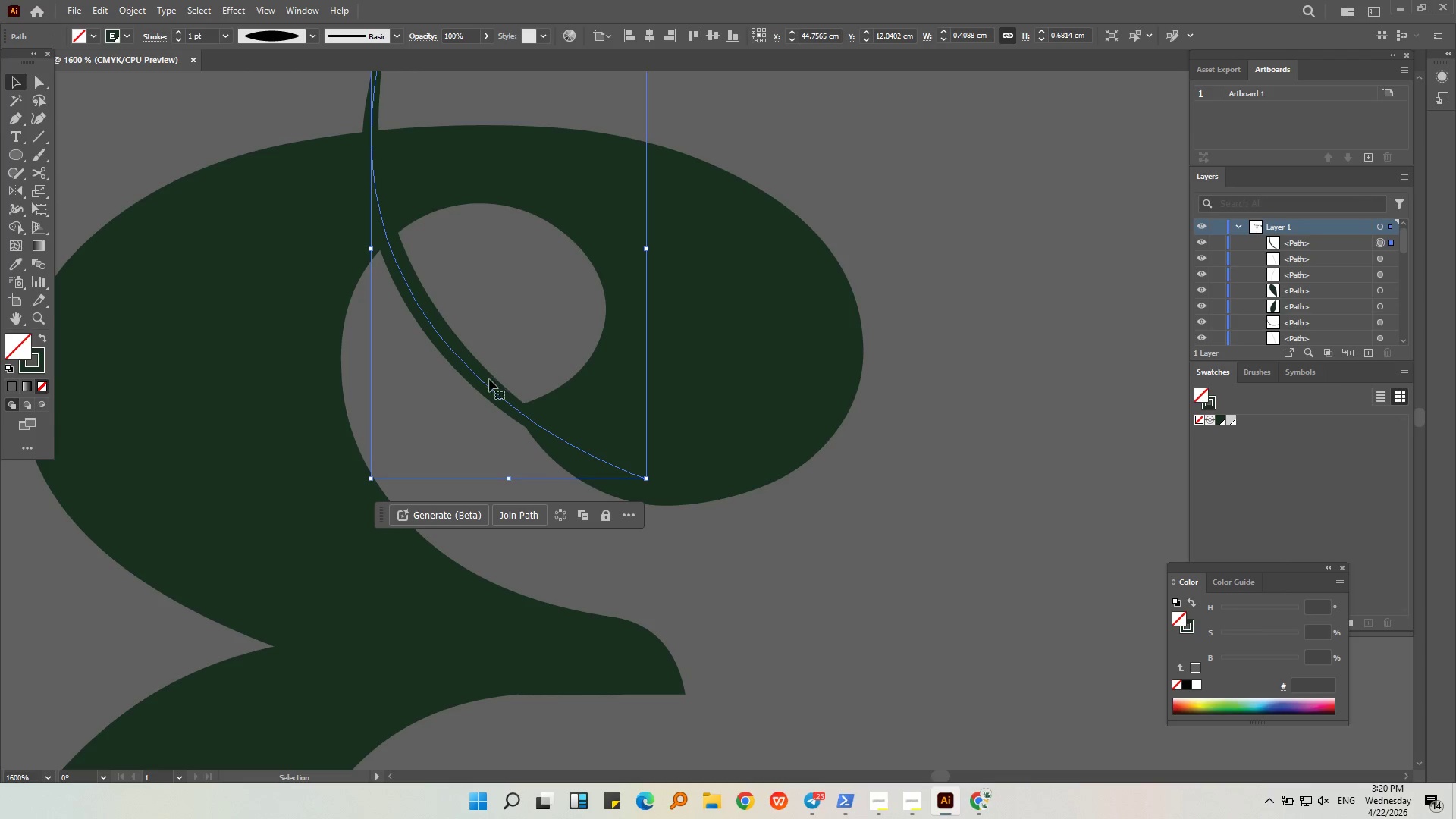 
left_click_drag(start_coordinate=[489, 379], to_coordinate=[475, 369])
 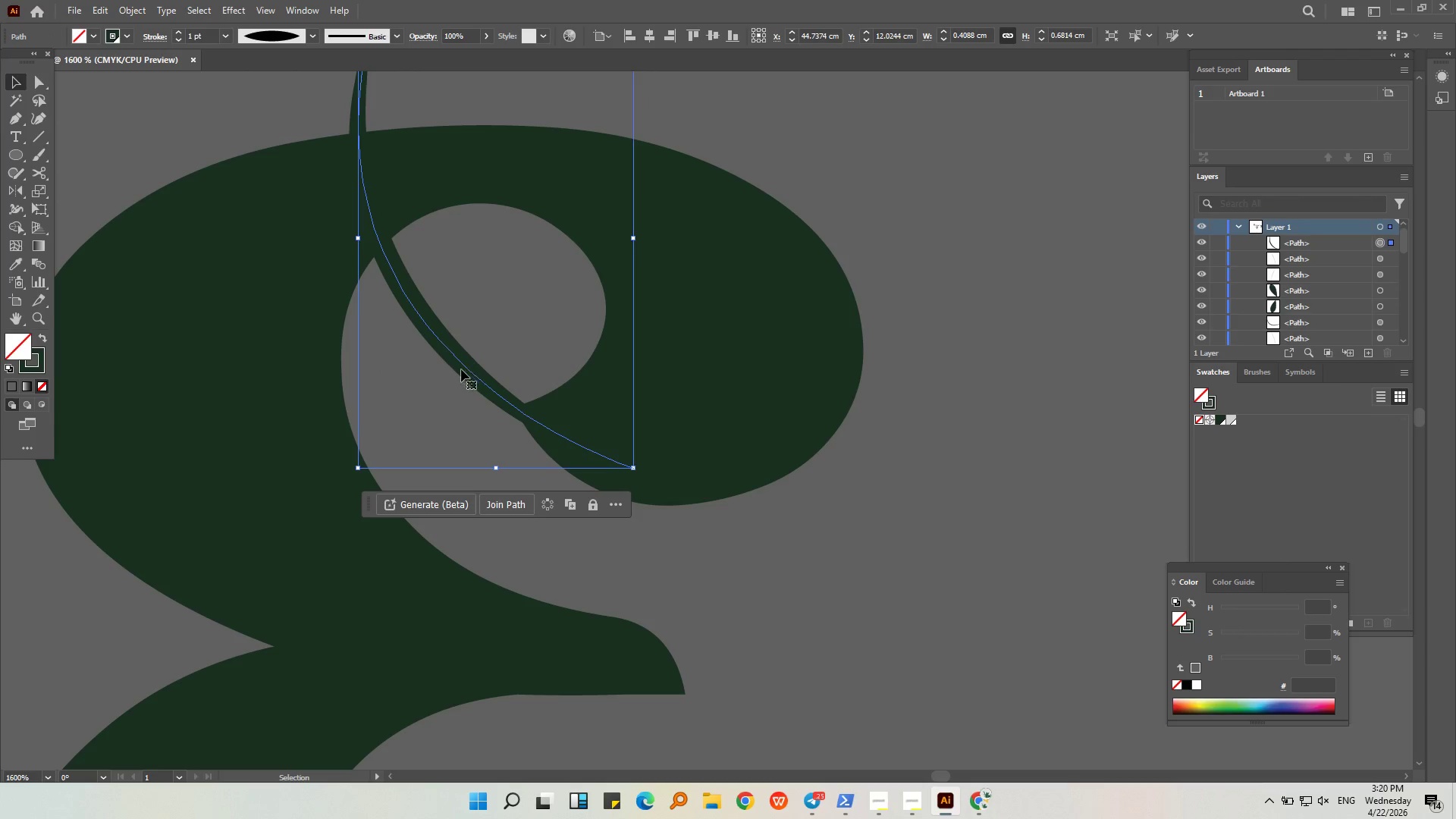 
left_click_drag(start_coordinate=[461, 369], to_coordinate=[385, 318])
 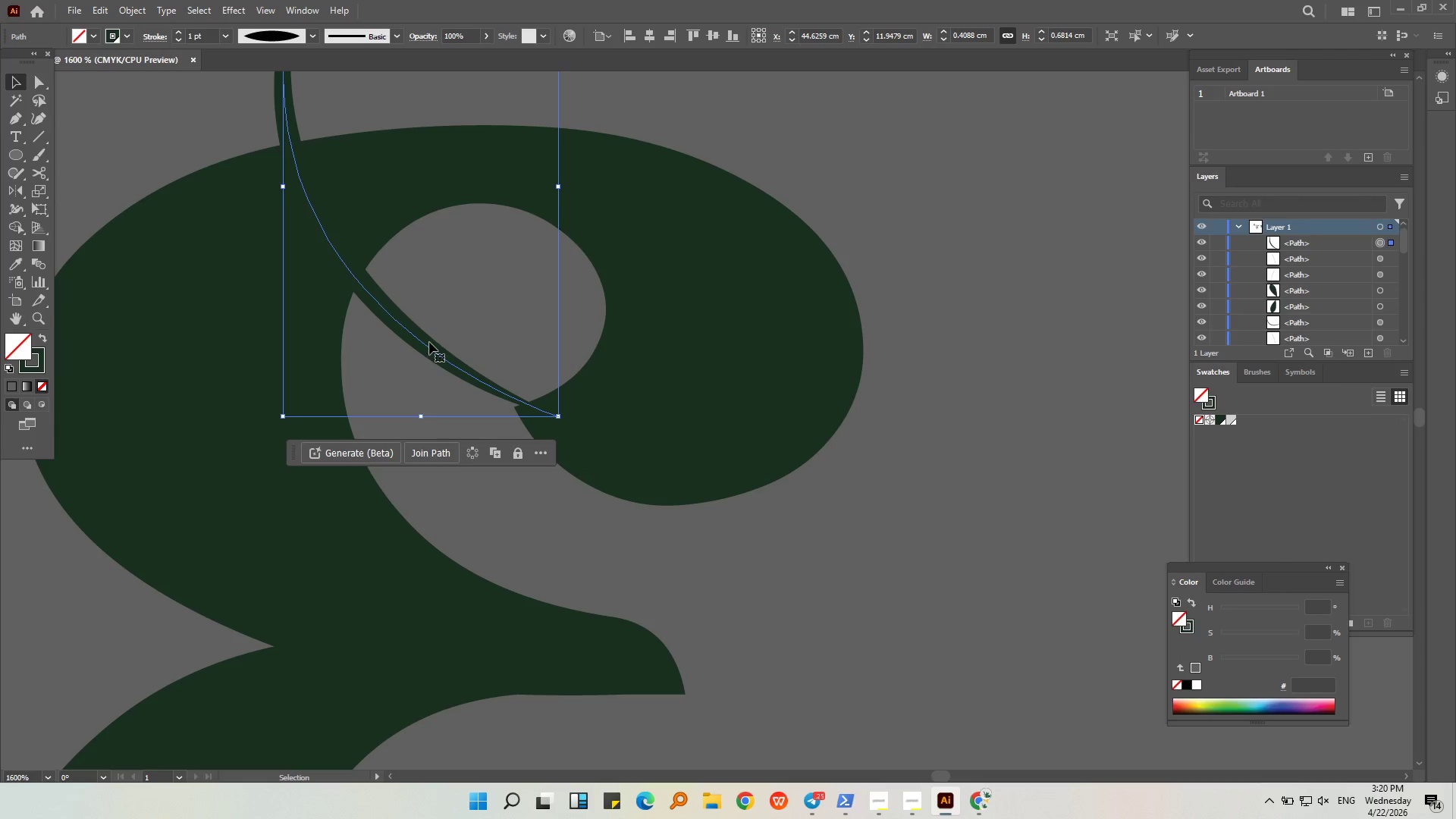 
left_click_drag(start_coordinate=[430, 343], to_coordinate=[438, 355])
 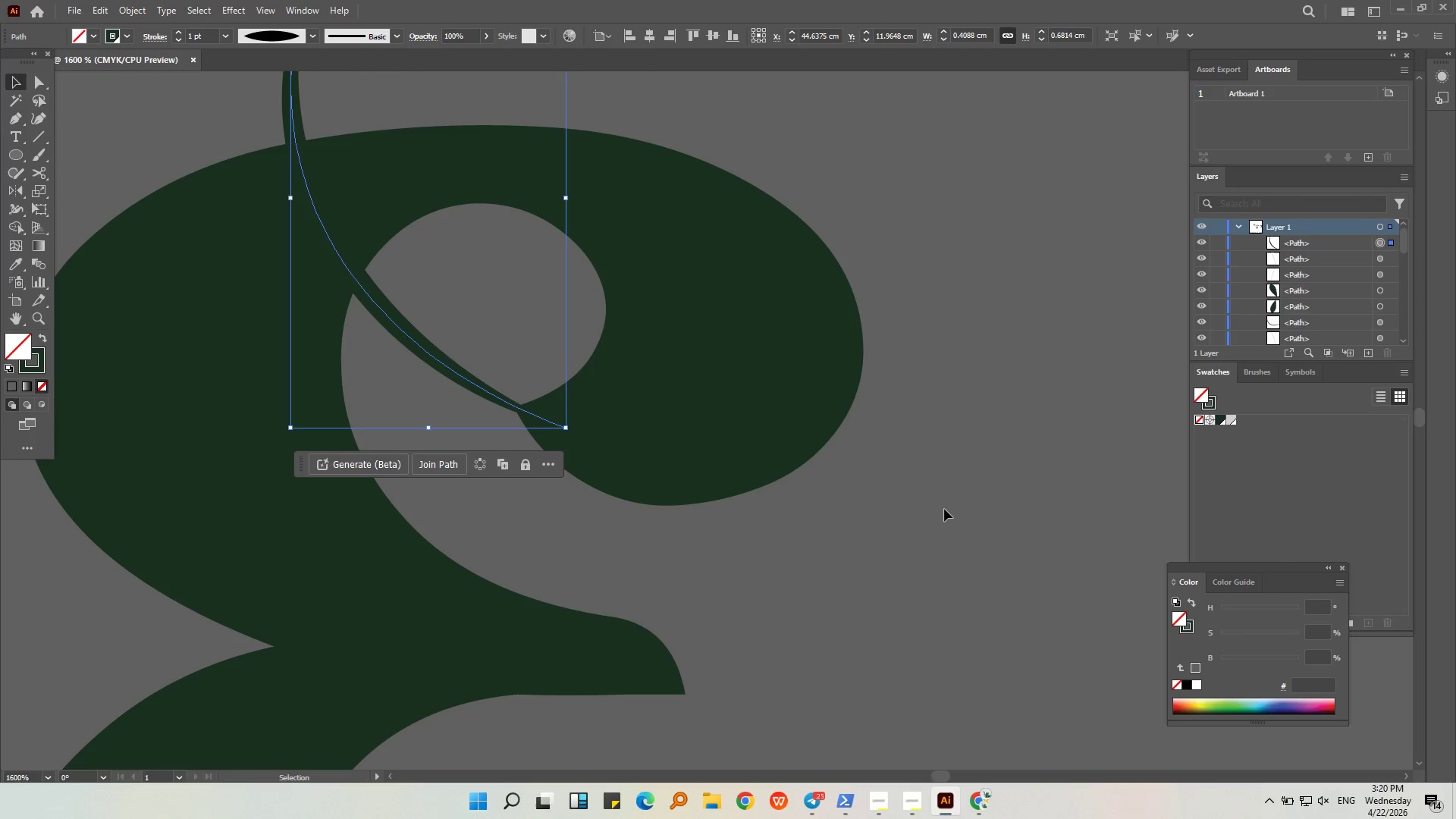 
left_click([943, 509])
 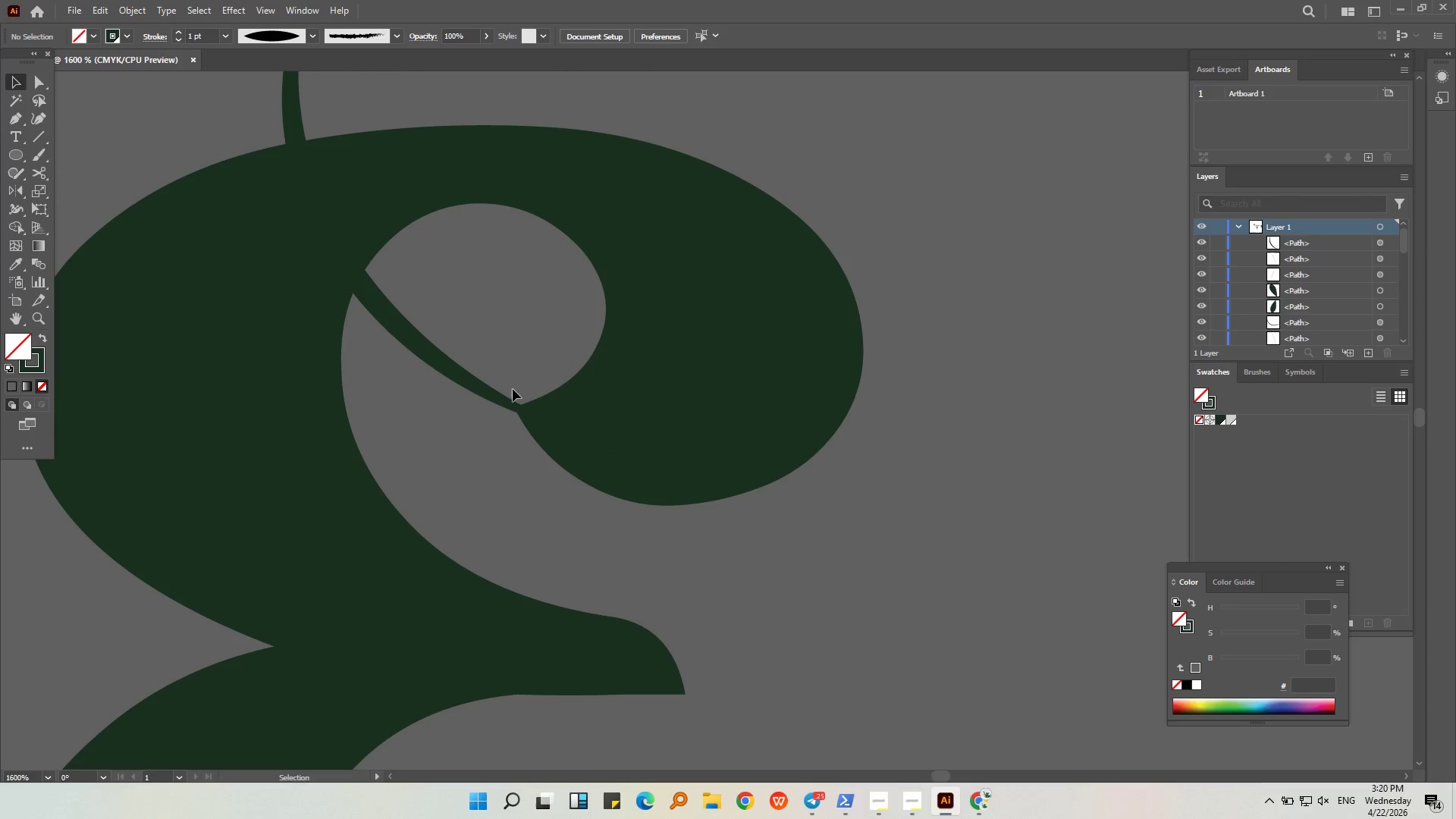 
left_click([469, 382])
 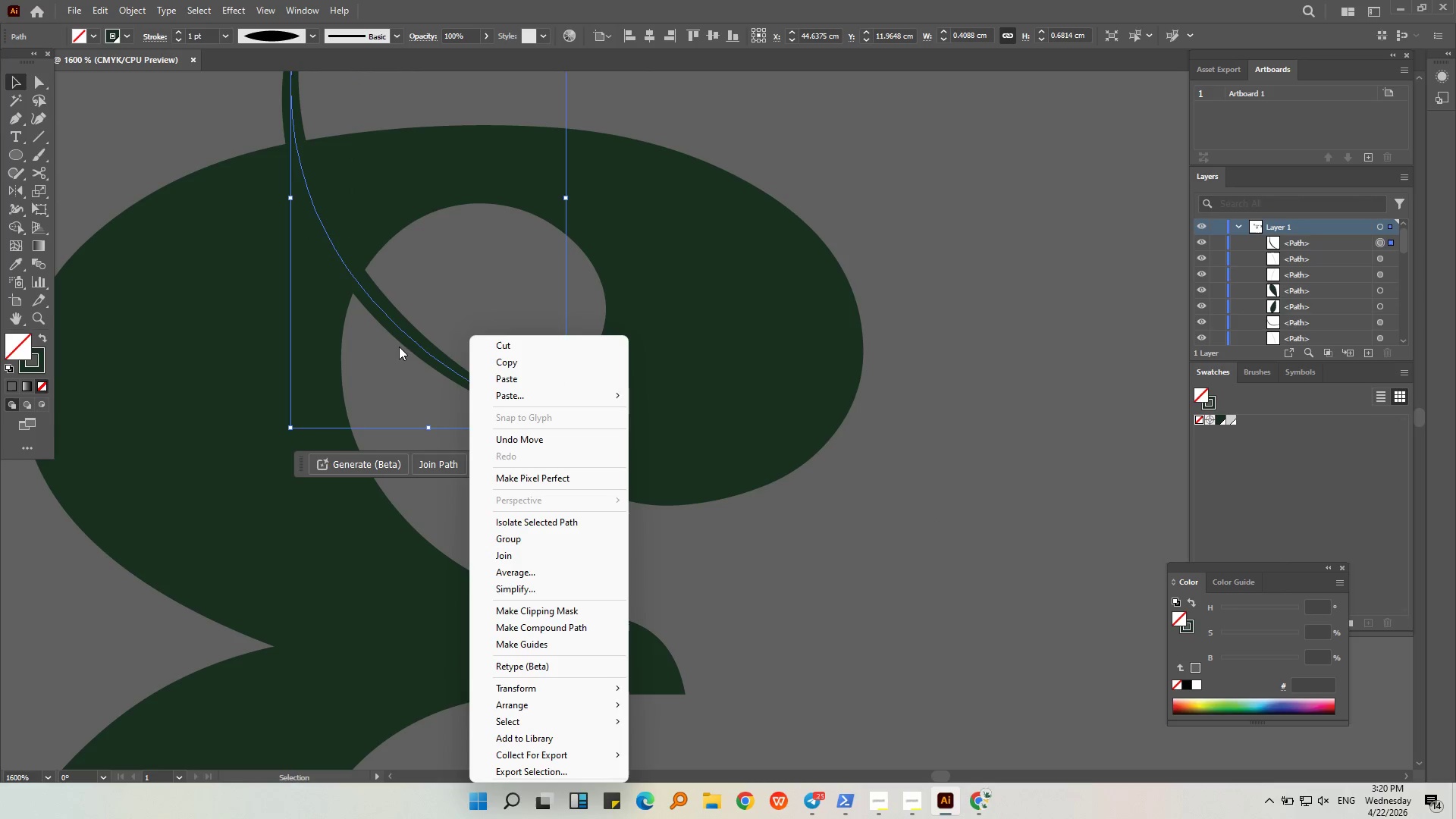 
left_click([404, 334])
 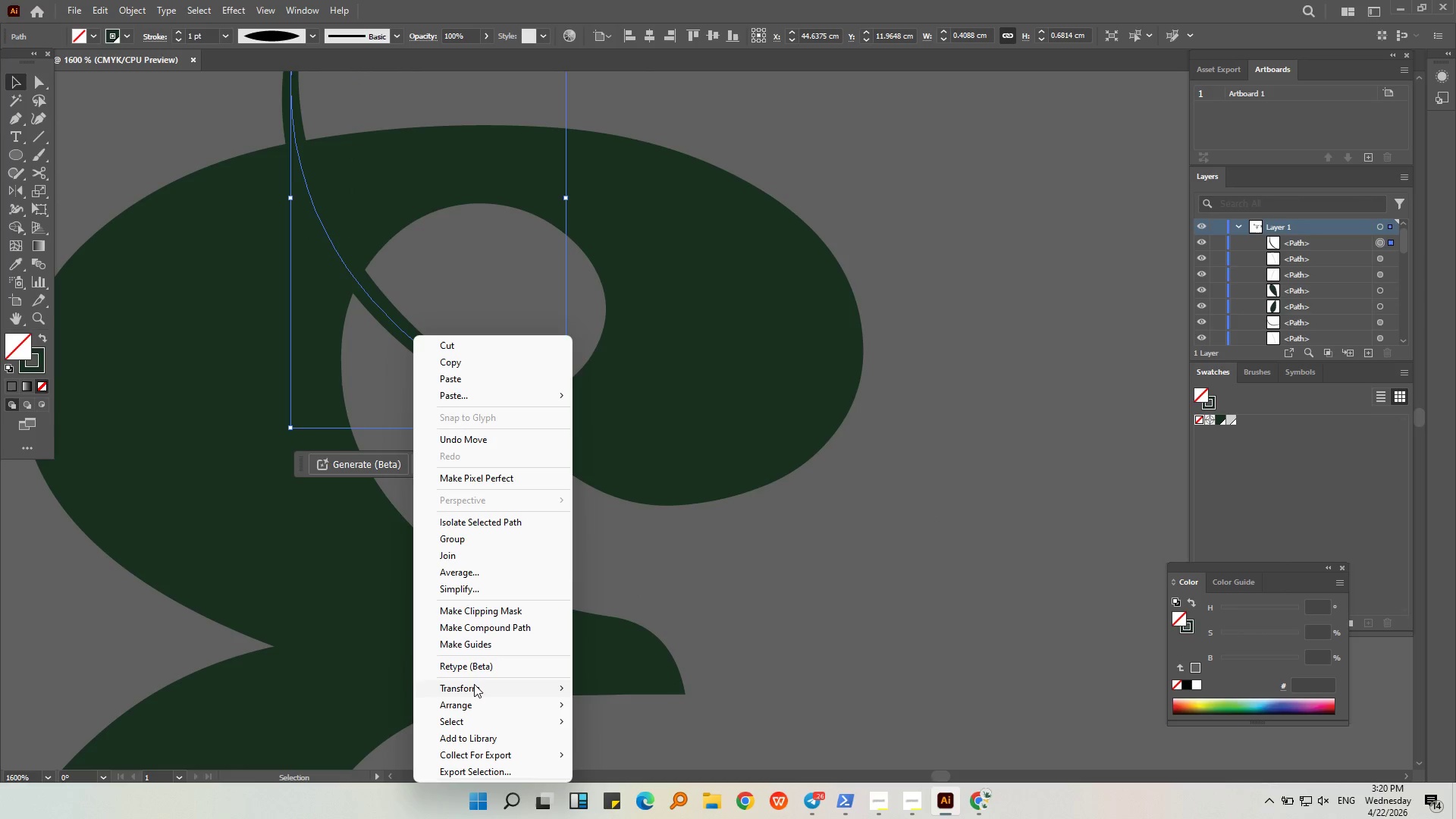 
left_click([475, 705])
 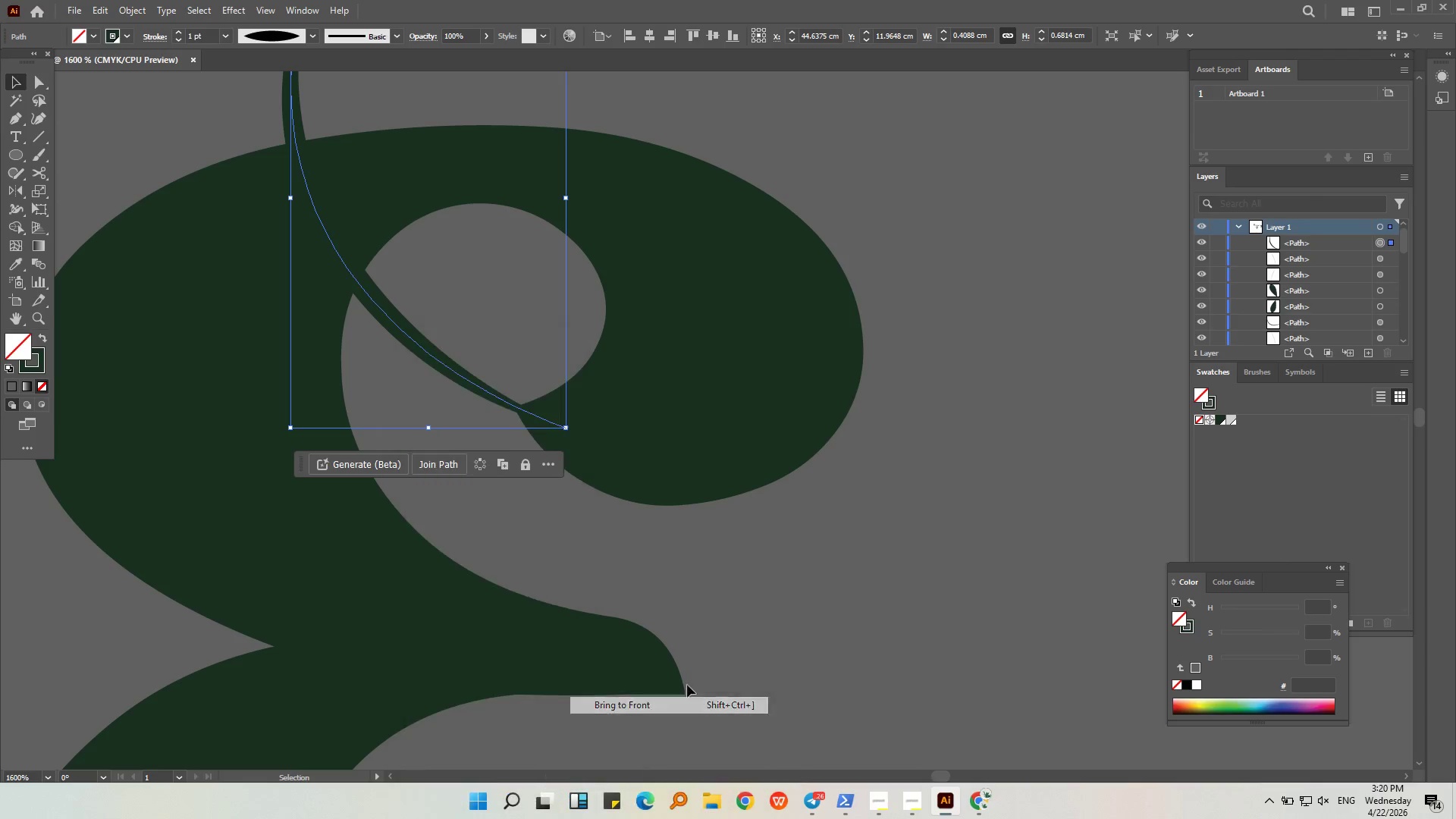 
double_click([786, 614])
 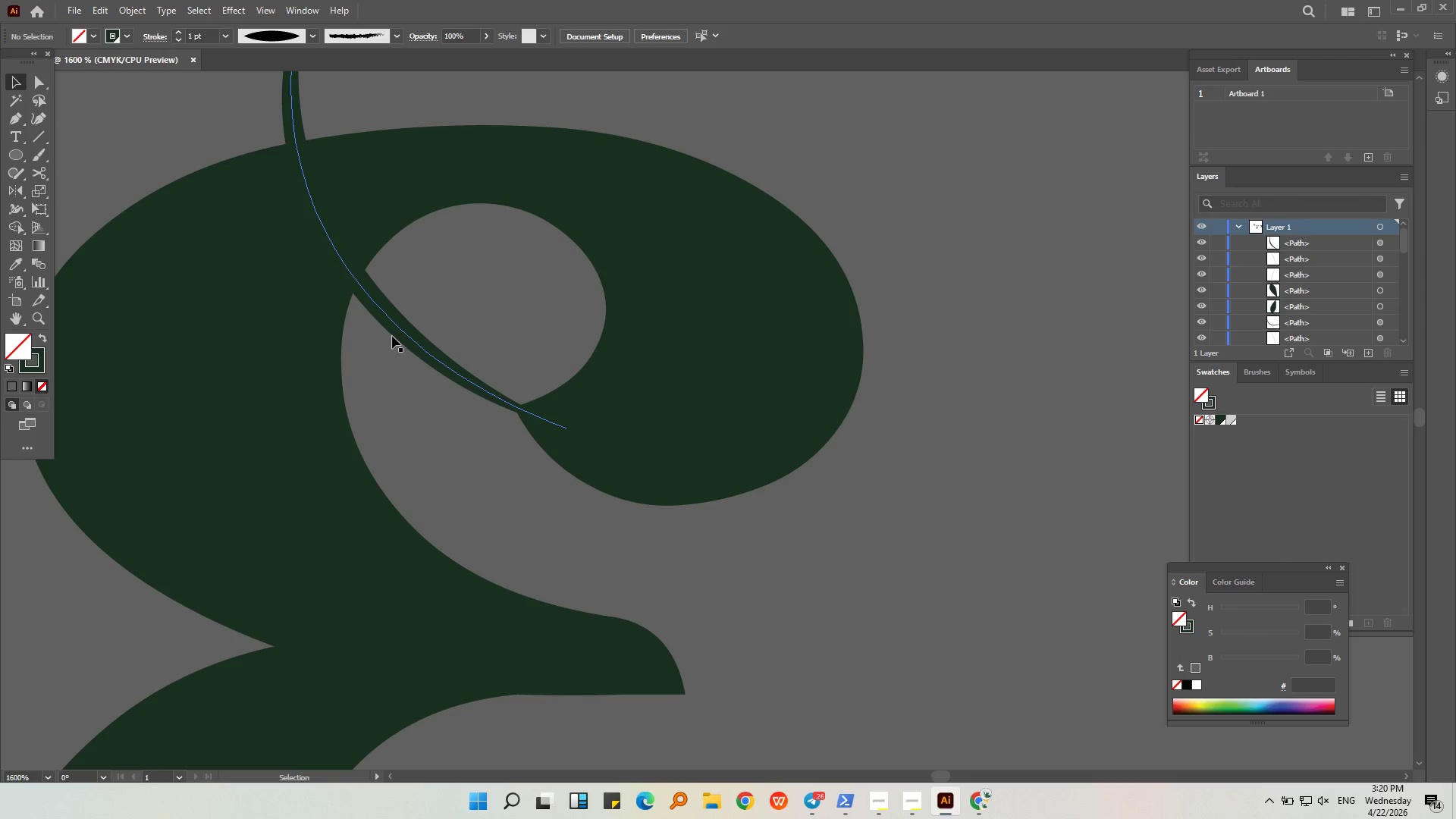 
left_click([401, 337])
 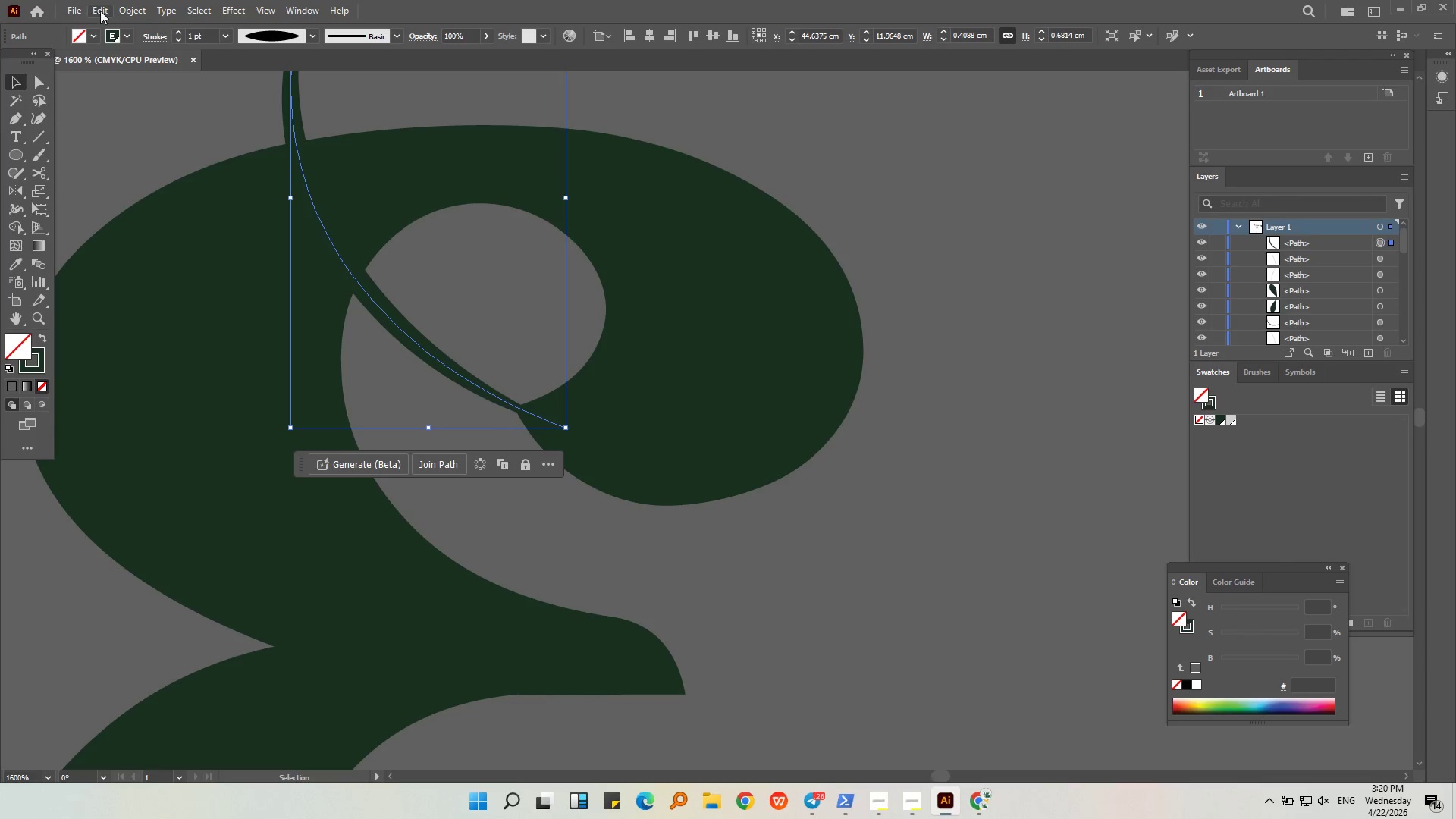 
left_click([128, 34])
 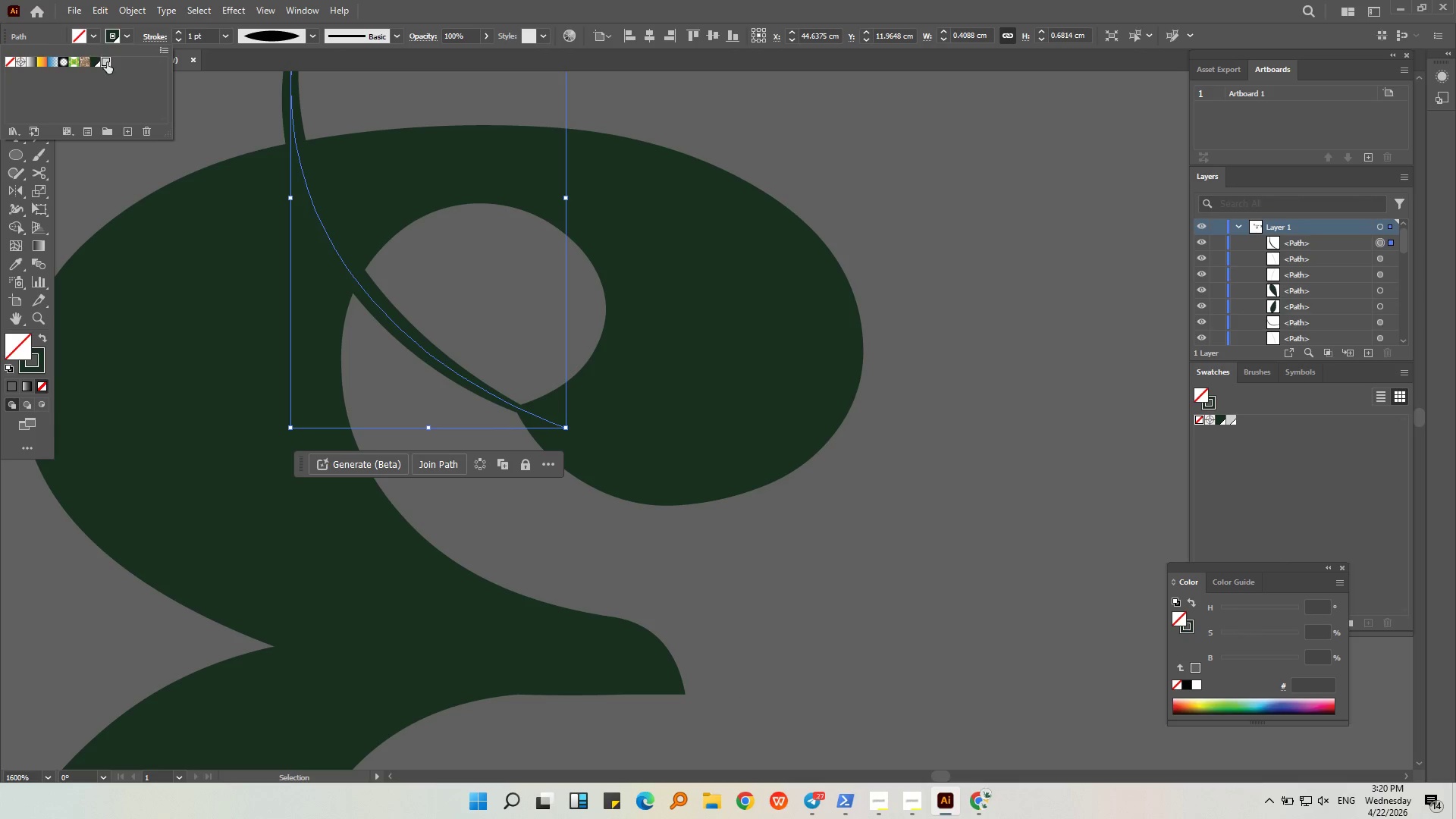 
double_click([168, 115])
 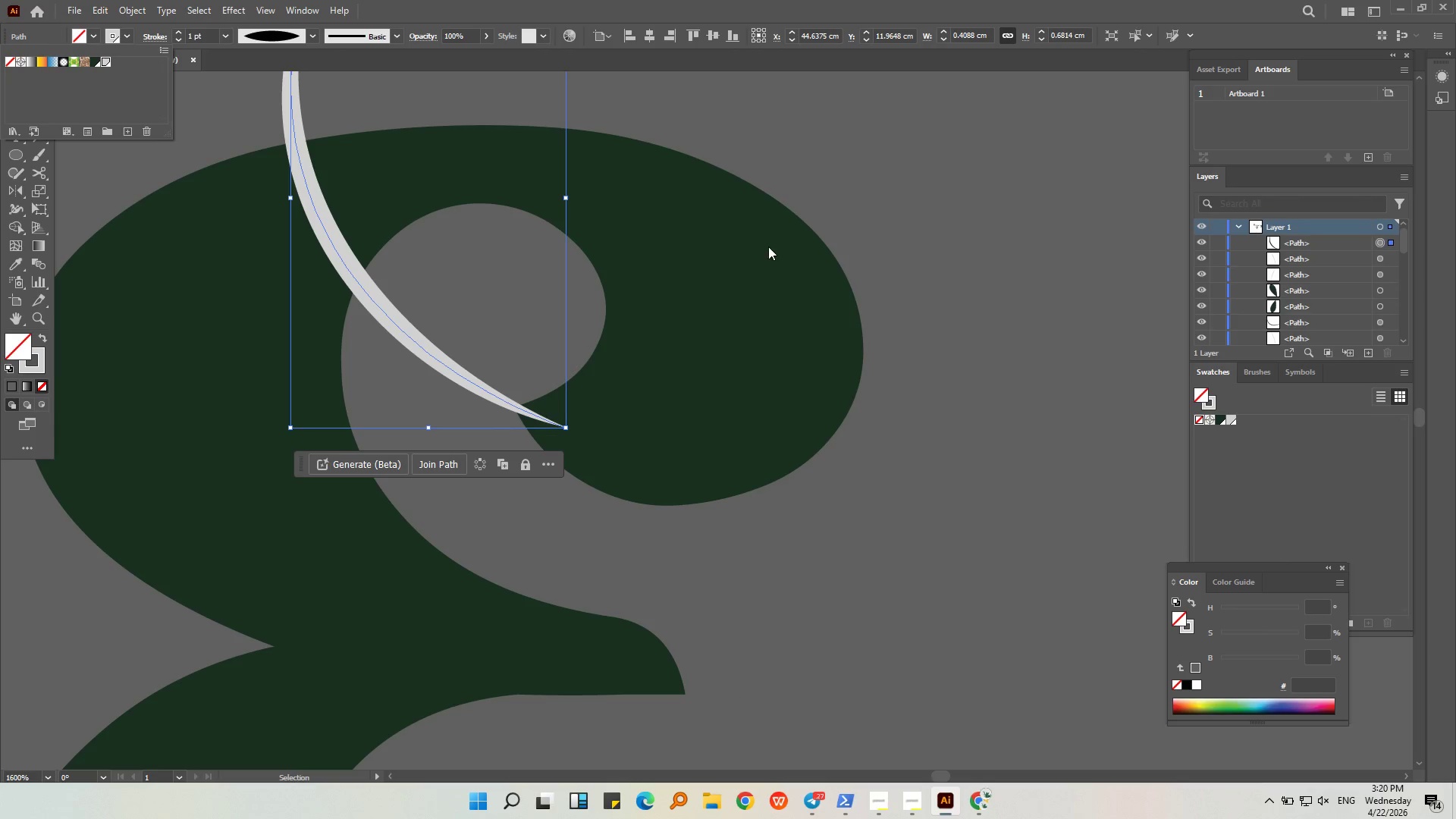 
triple_click([768, 246])
 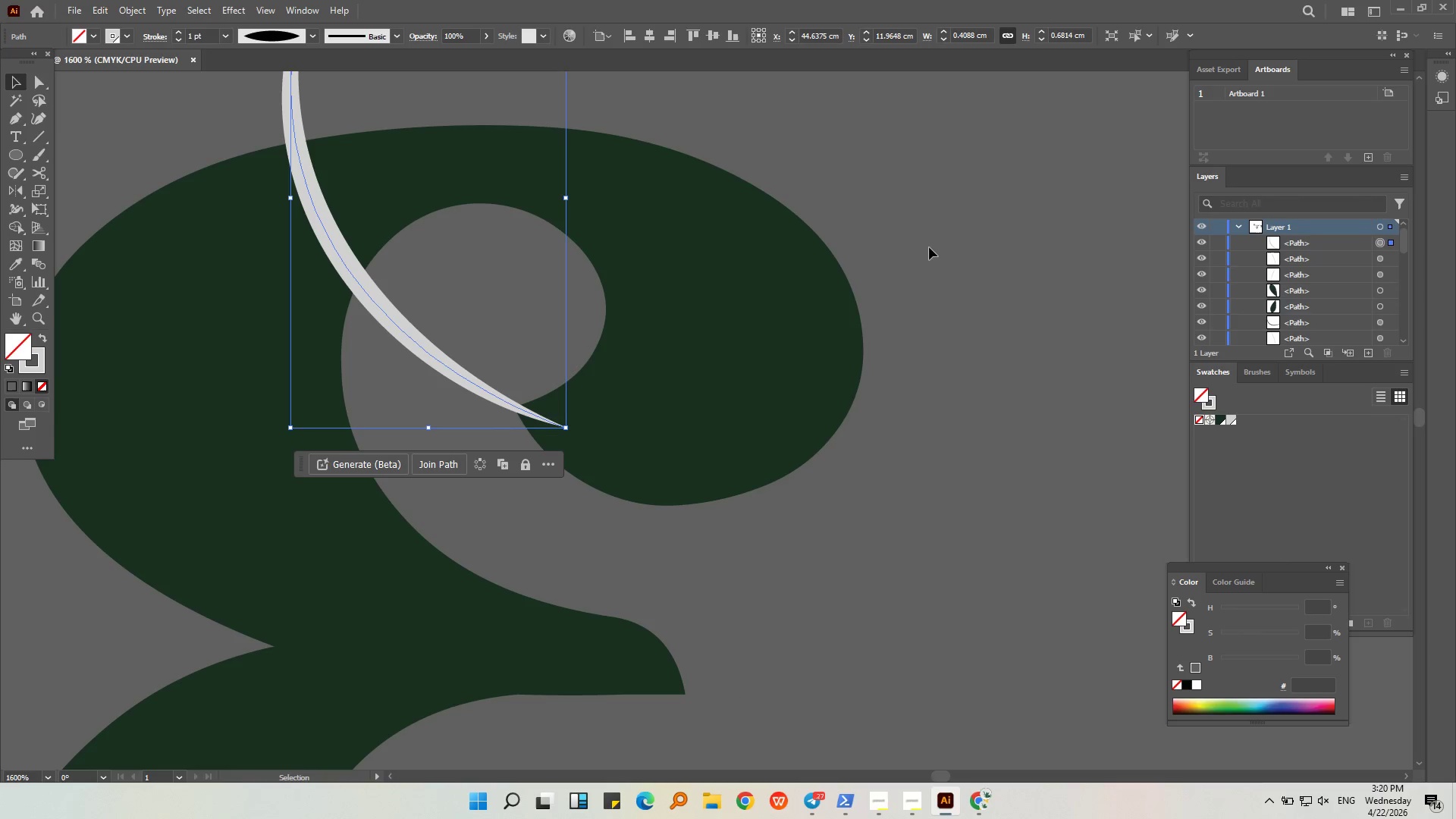 
triple_click([929, 246])
 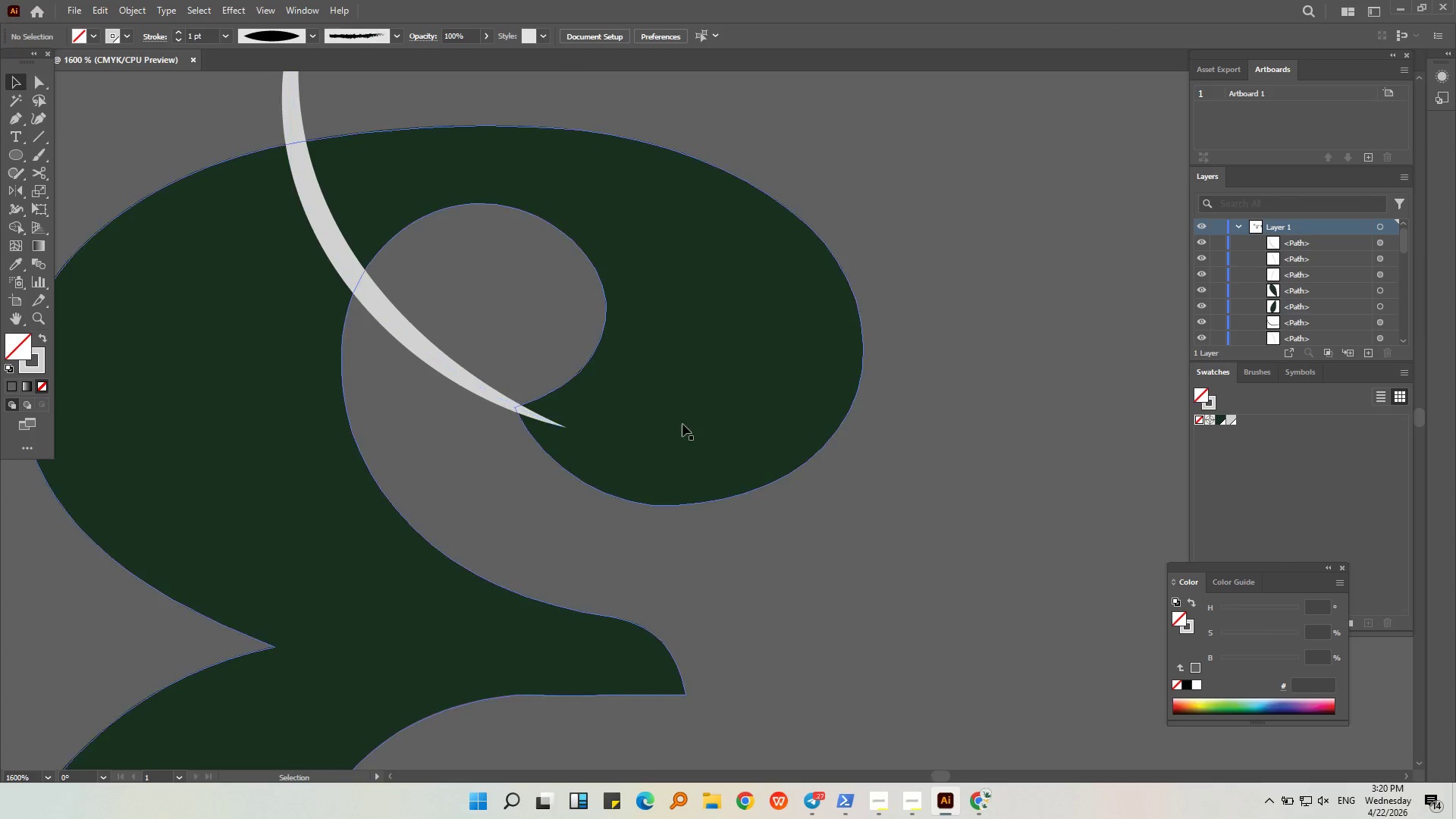 
key(Alt+AltLeft)
 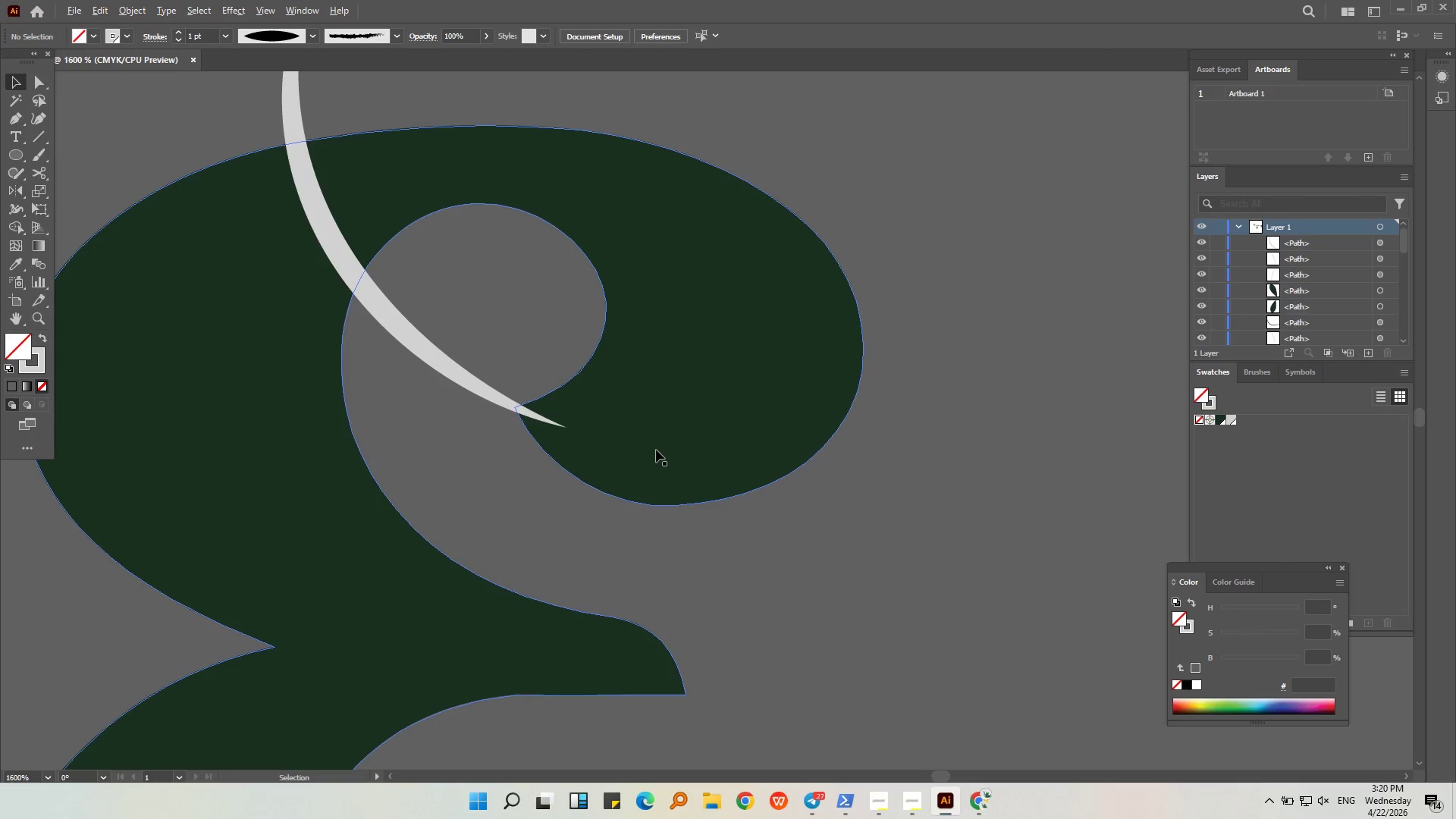 
key(Alt+AltLeft)
 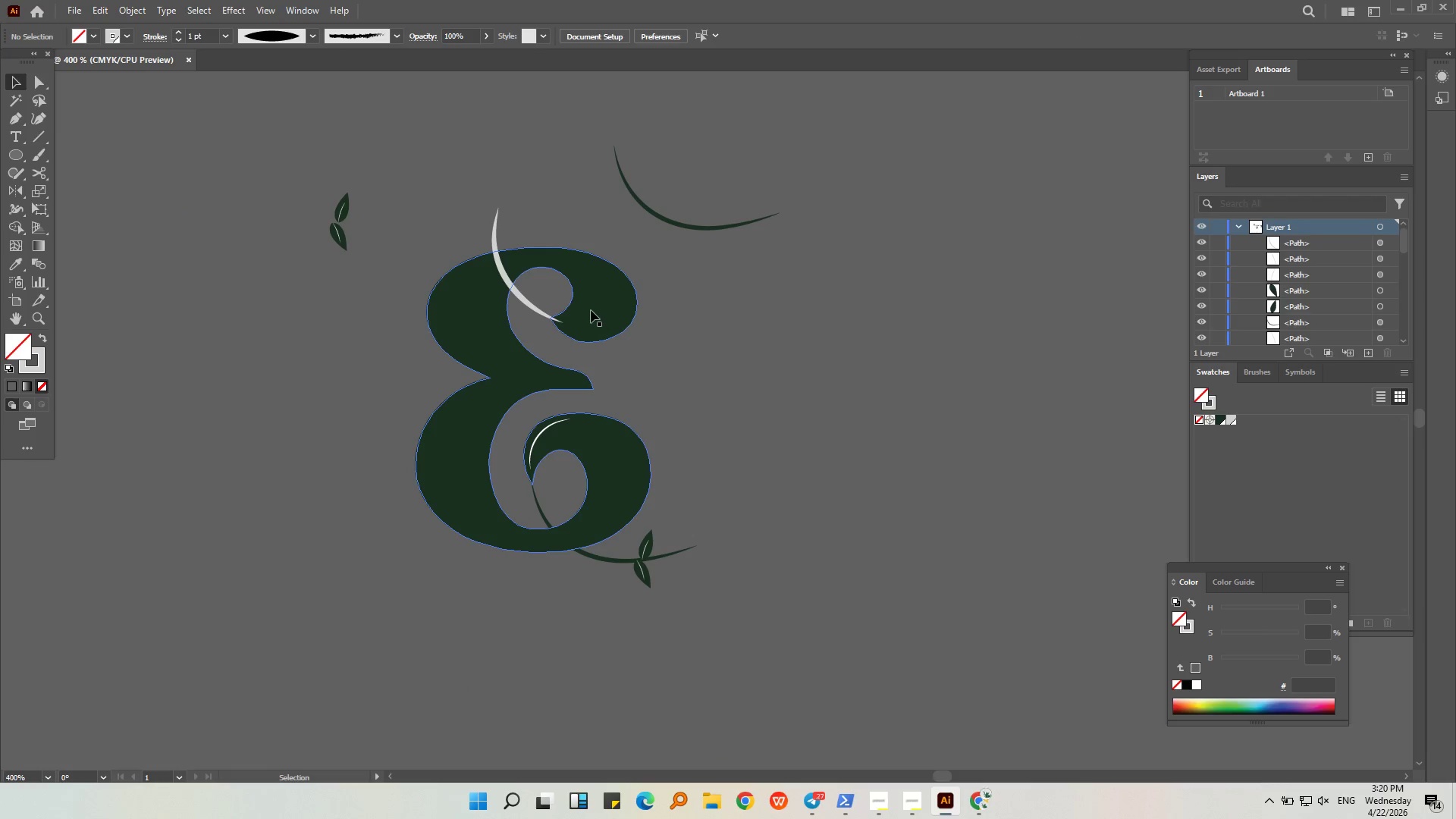 
scroll: coordinate [695, 425], scroll_direction: down, amount: 4.0
 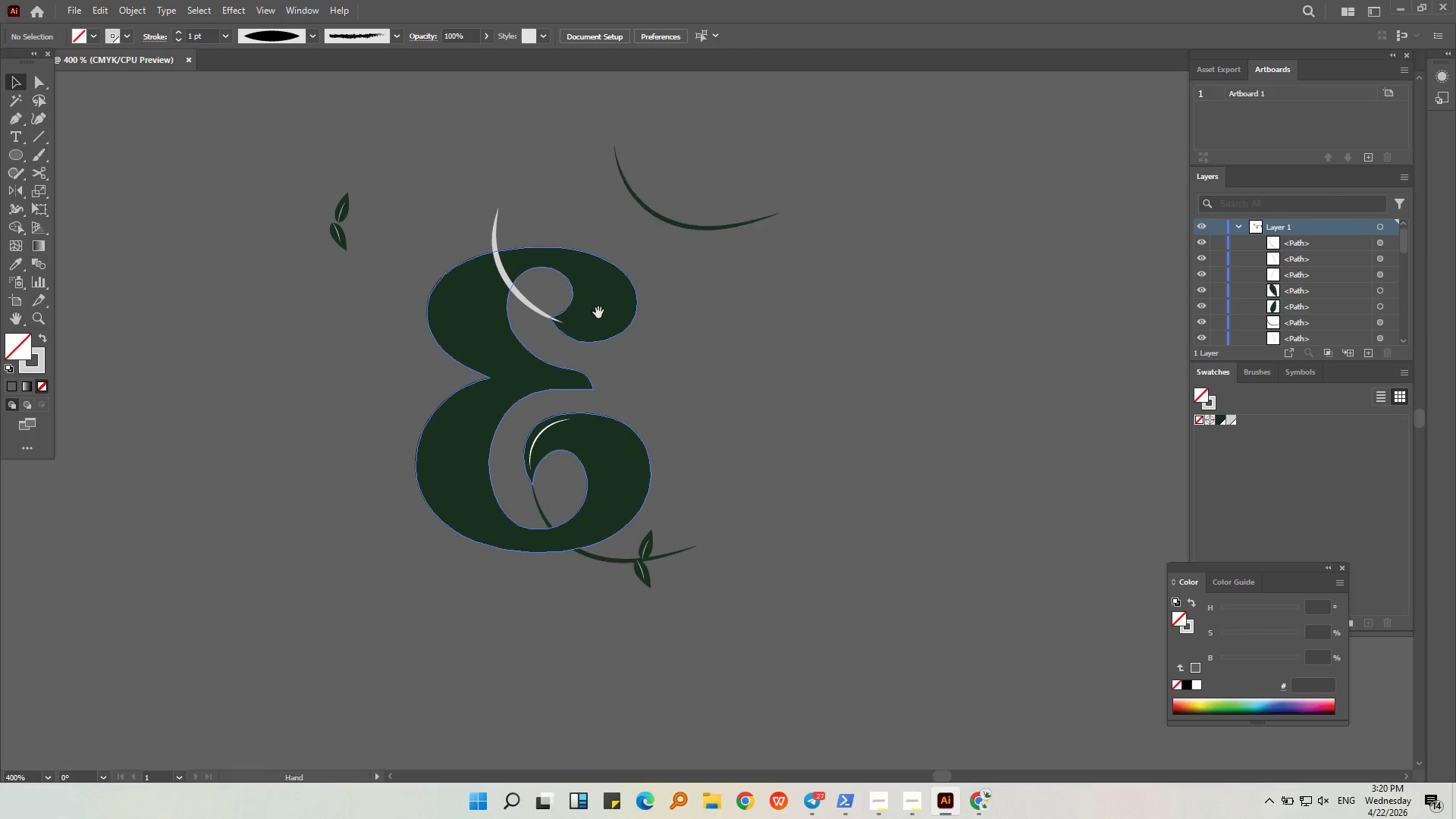 
hold_key(key=AltLeft, duration=0.39)
 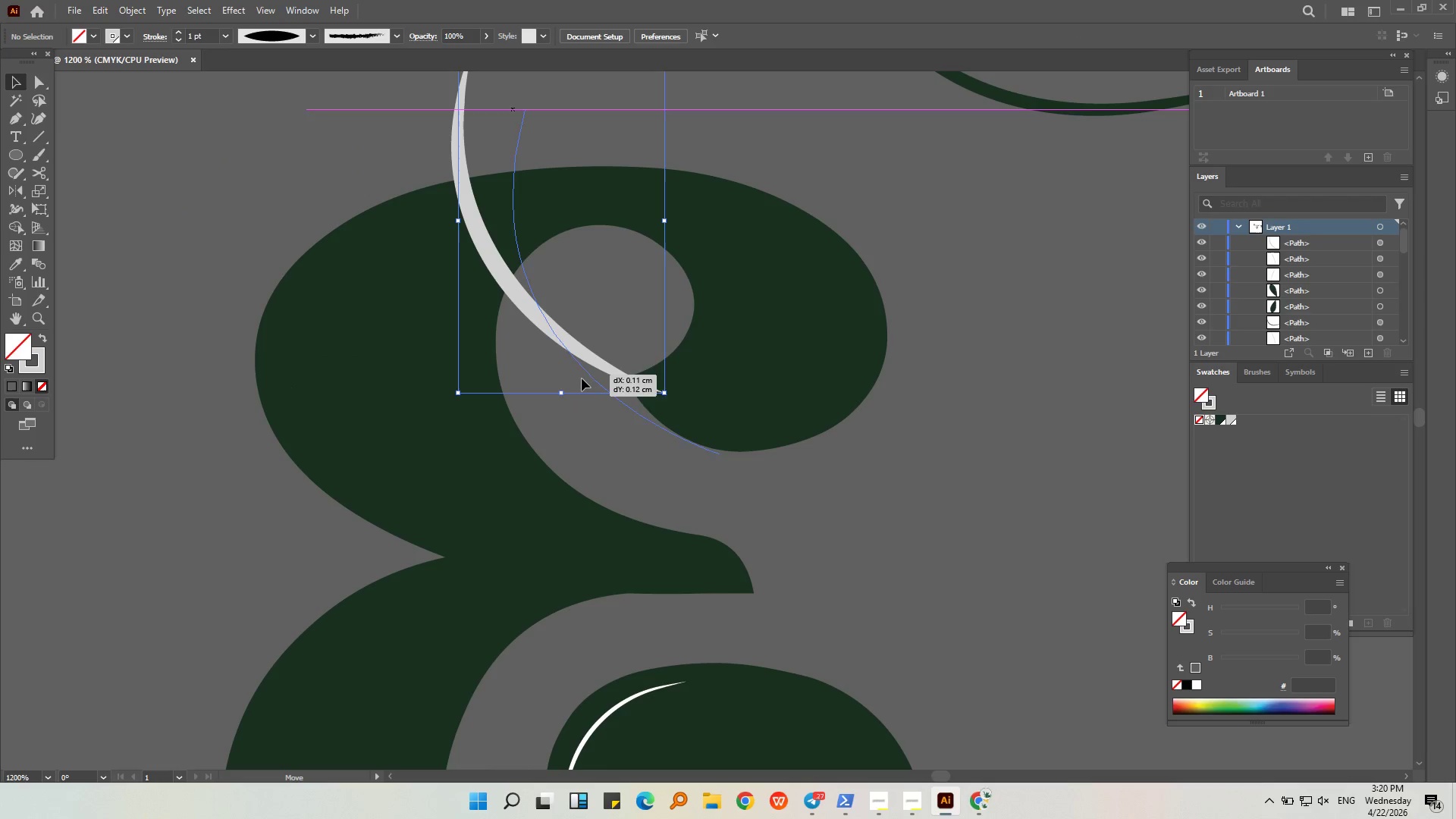 
left_click_drag(start_coordinate=[525, 314], to_coordinate=[588, 355])
 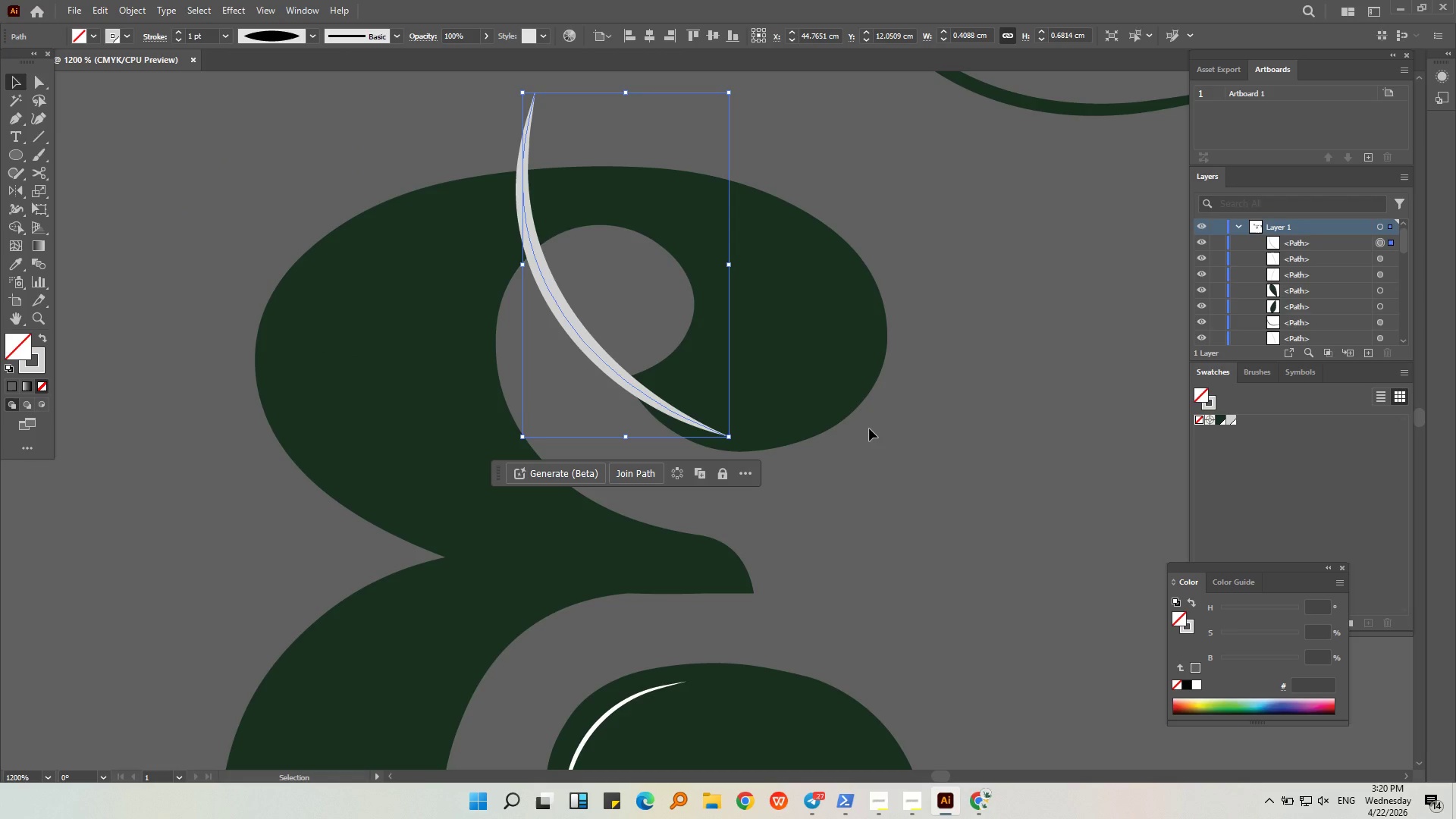 
scroll: coordinate [510, 294], scroll_direction: up, amount: 3.0
 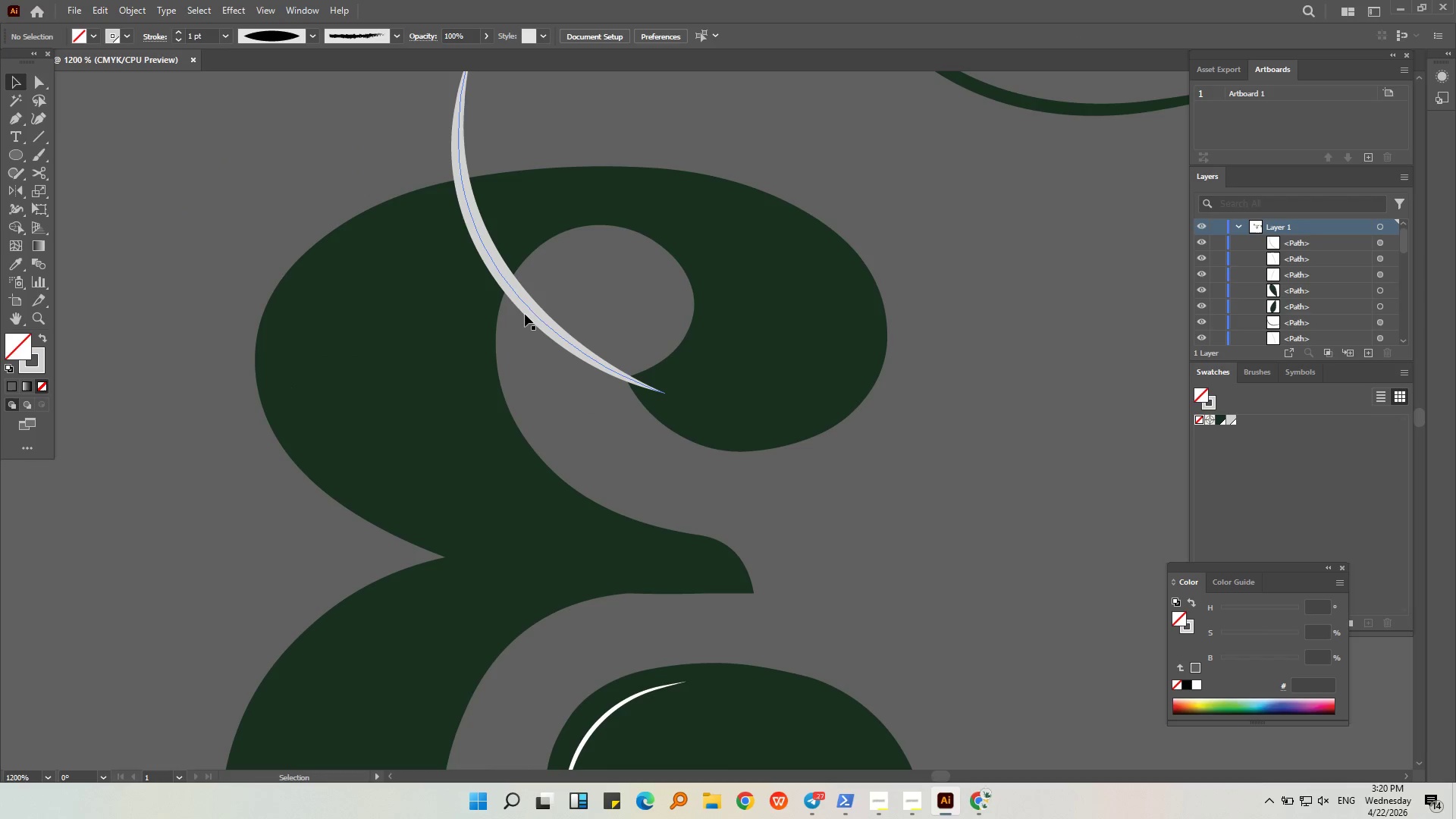 
left_click([869, 428])
 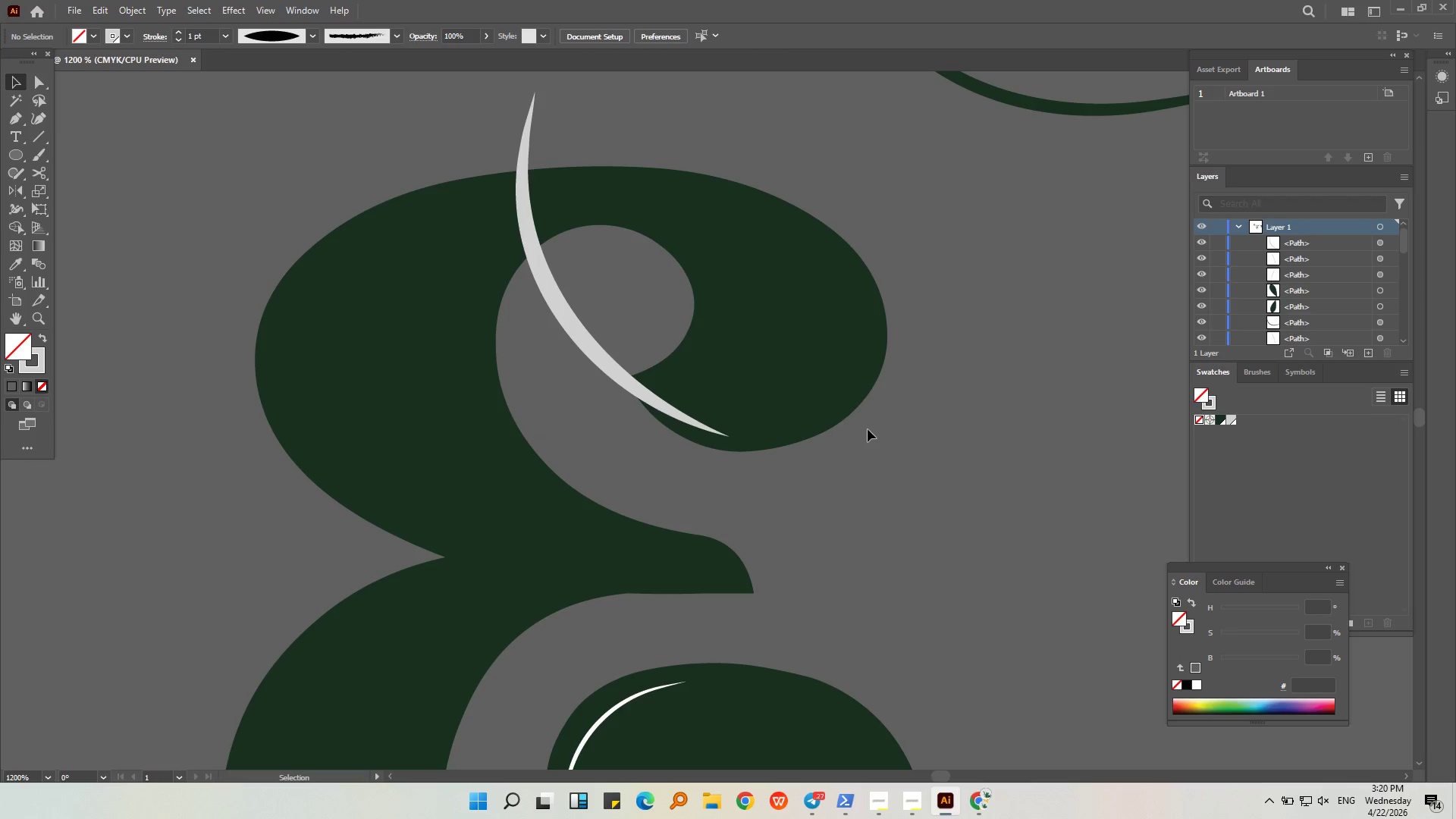 
hold_key(key=AltLeft, duration=1.09)
scroll: coordinate [426, 320], scroll_direction: down, amount: 2.0
 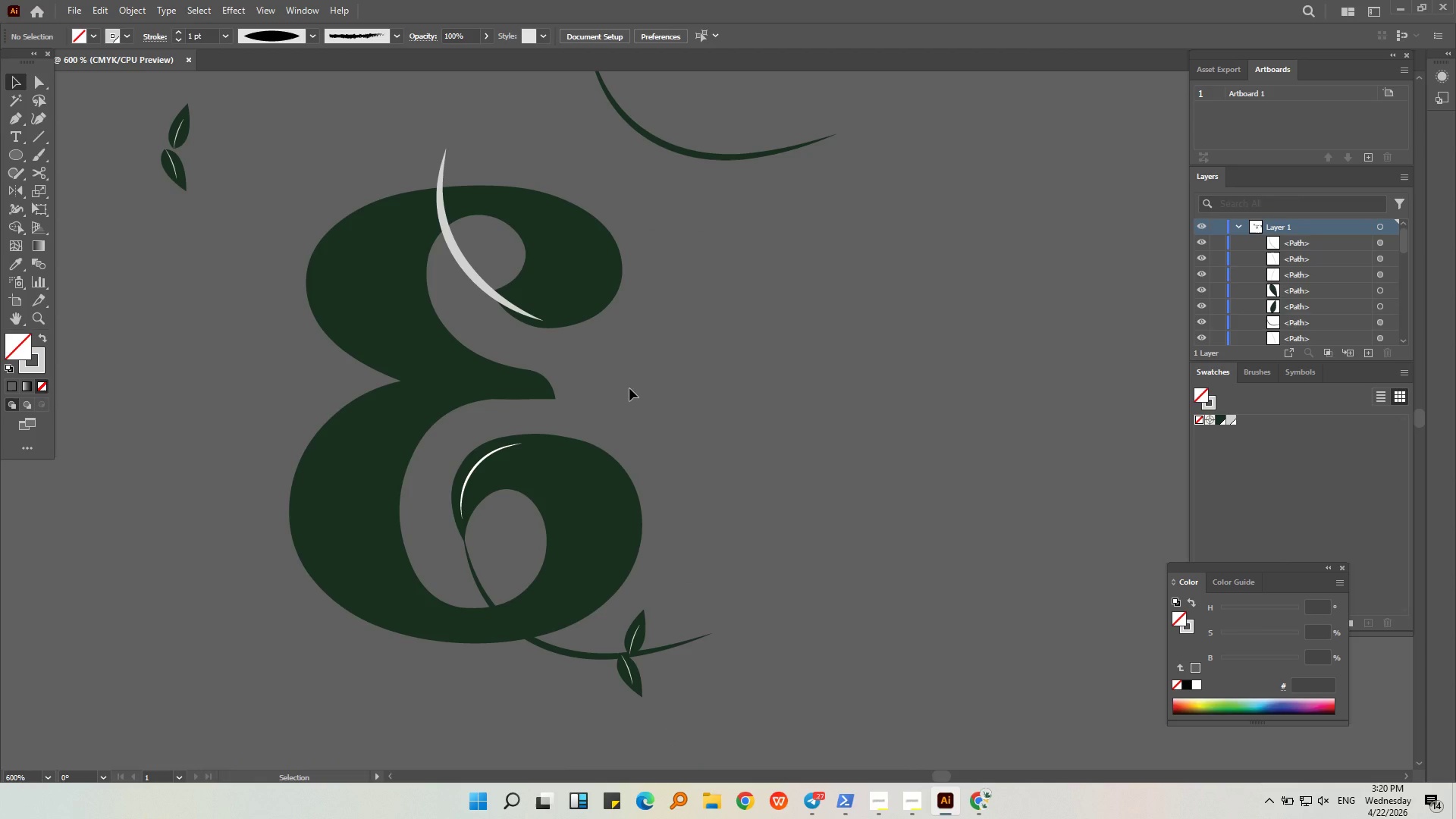 
hold_key(key=AltLeft, duration=0.34)
 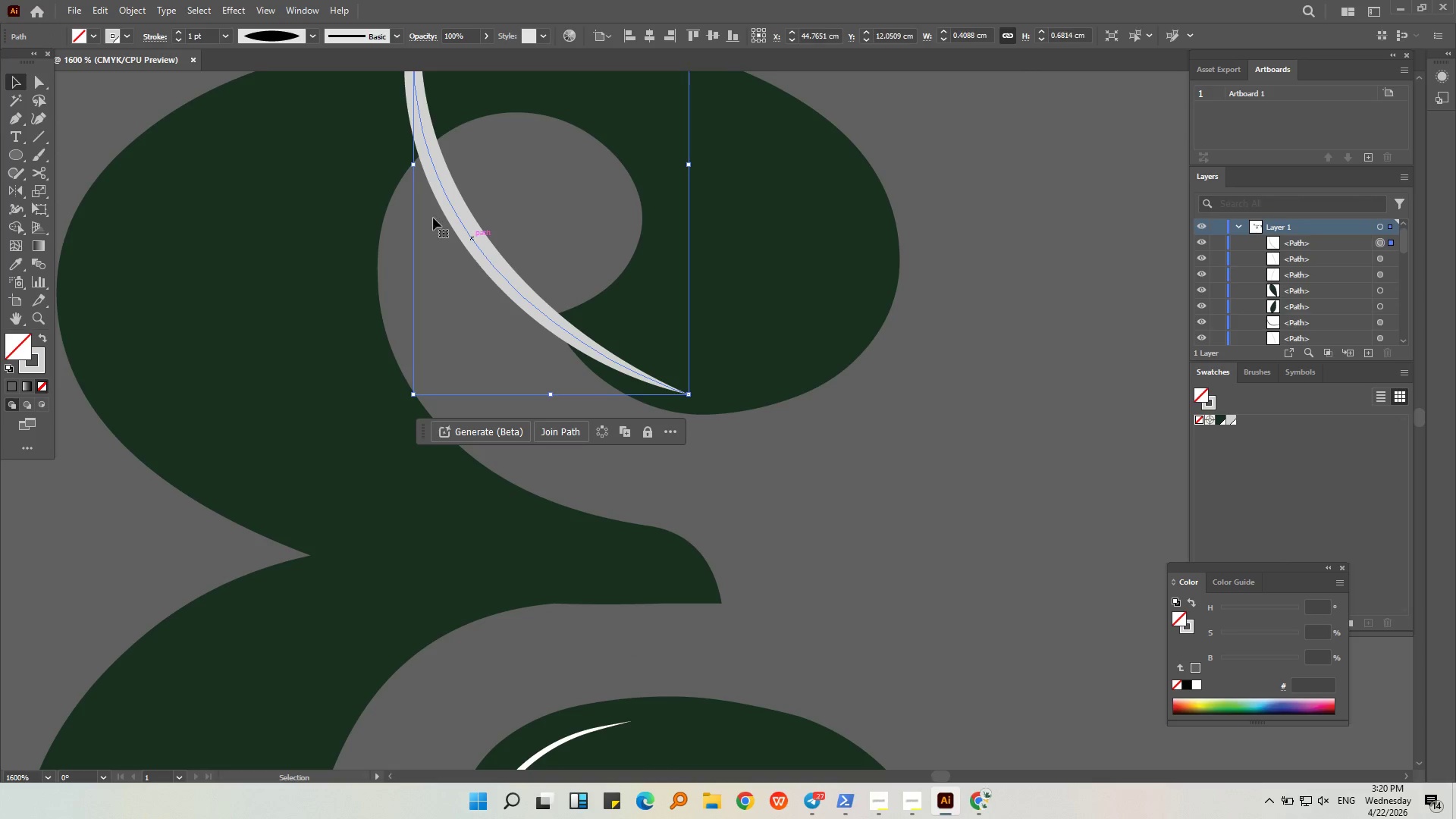 
left_click([478, 265])
 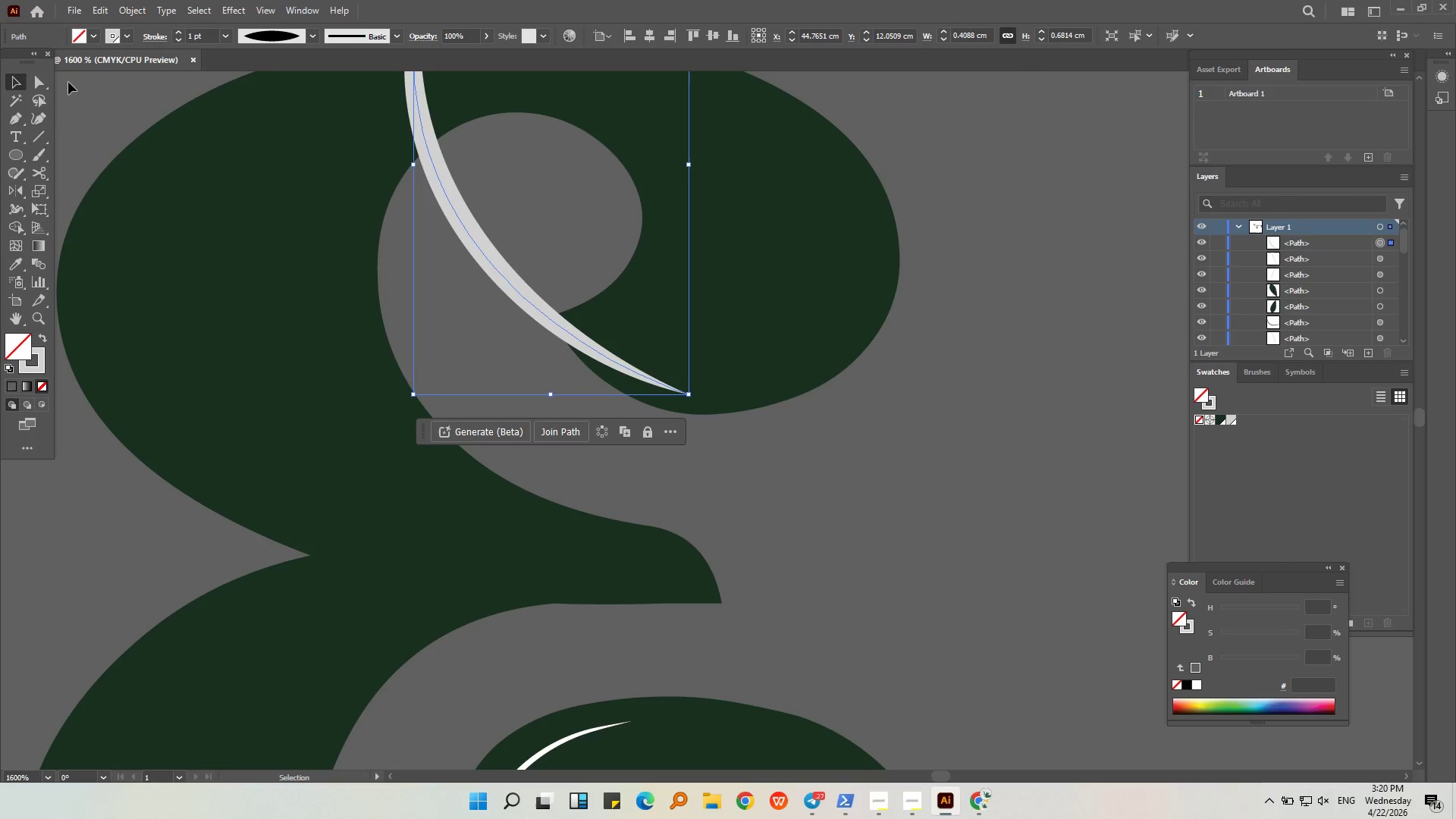 
scroll: coordinate [456, 272], scroll_direction: up, amount: 3.0
 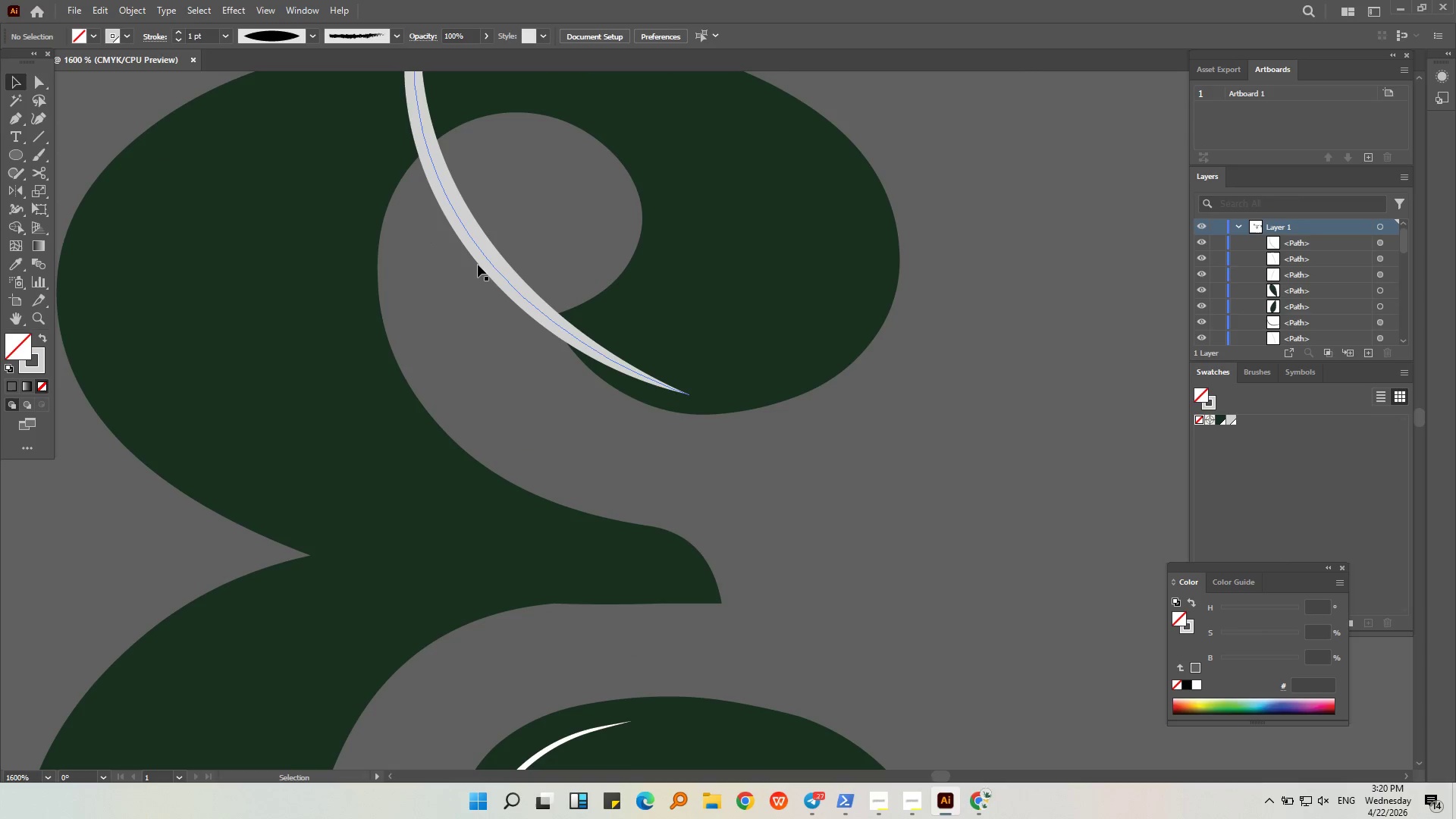 
left_click([33, 122])
 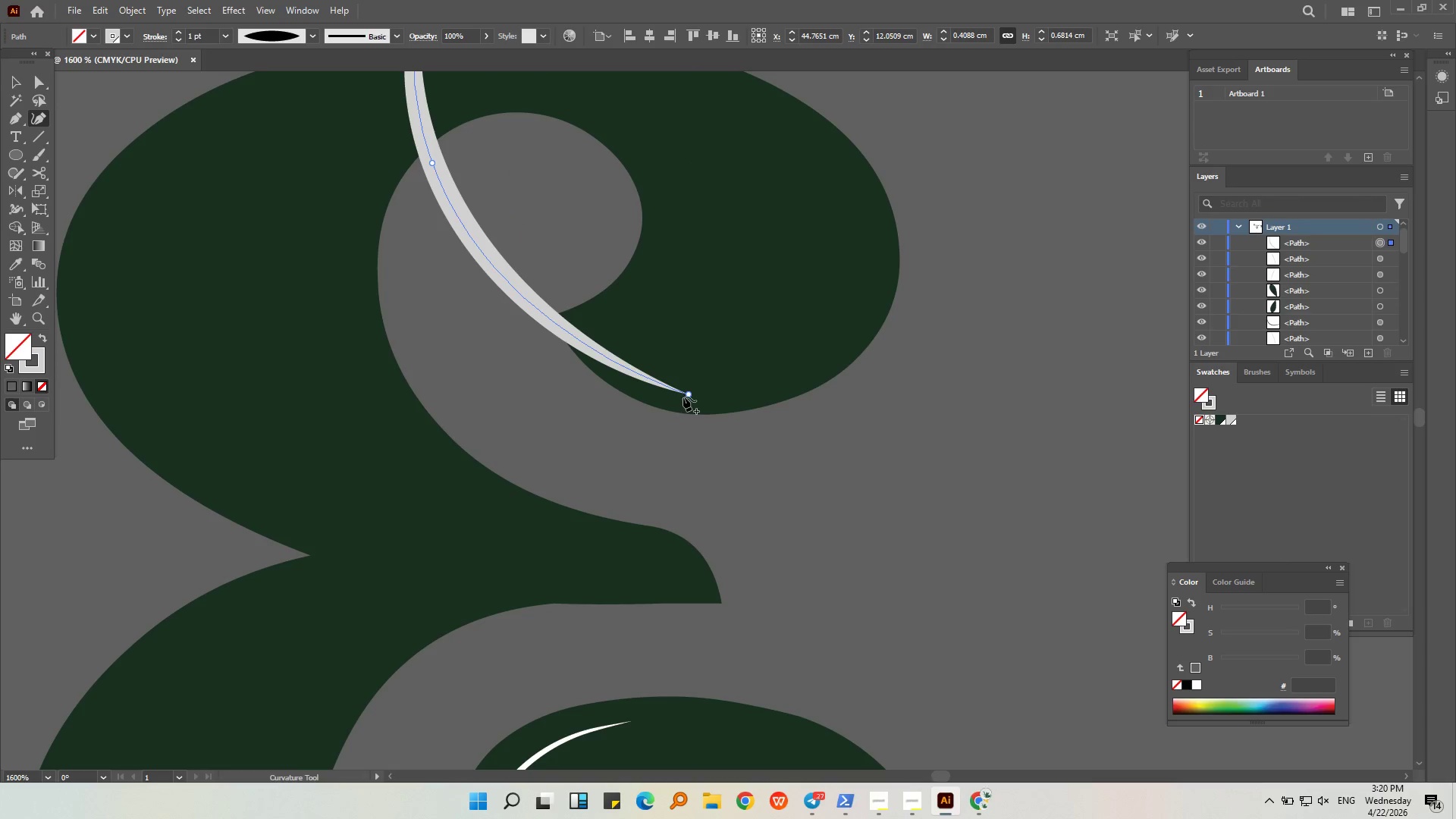 
left_click_drag(start_coordinate=[687, 397], to_coordinate=[584, 362])
 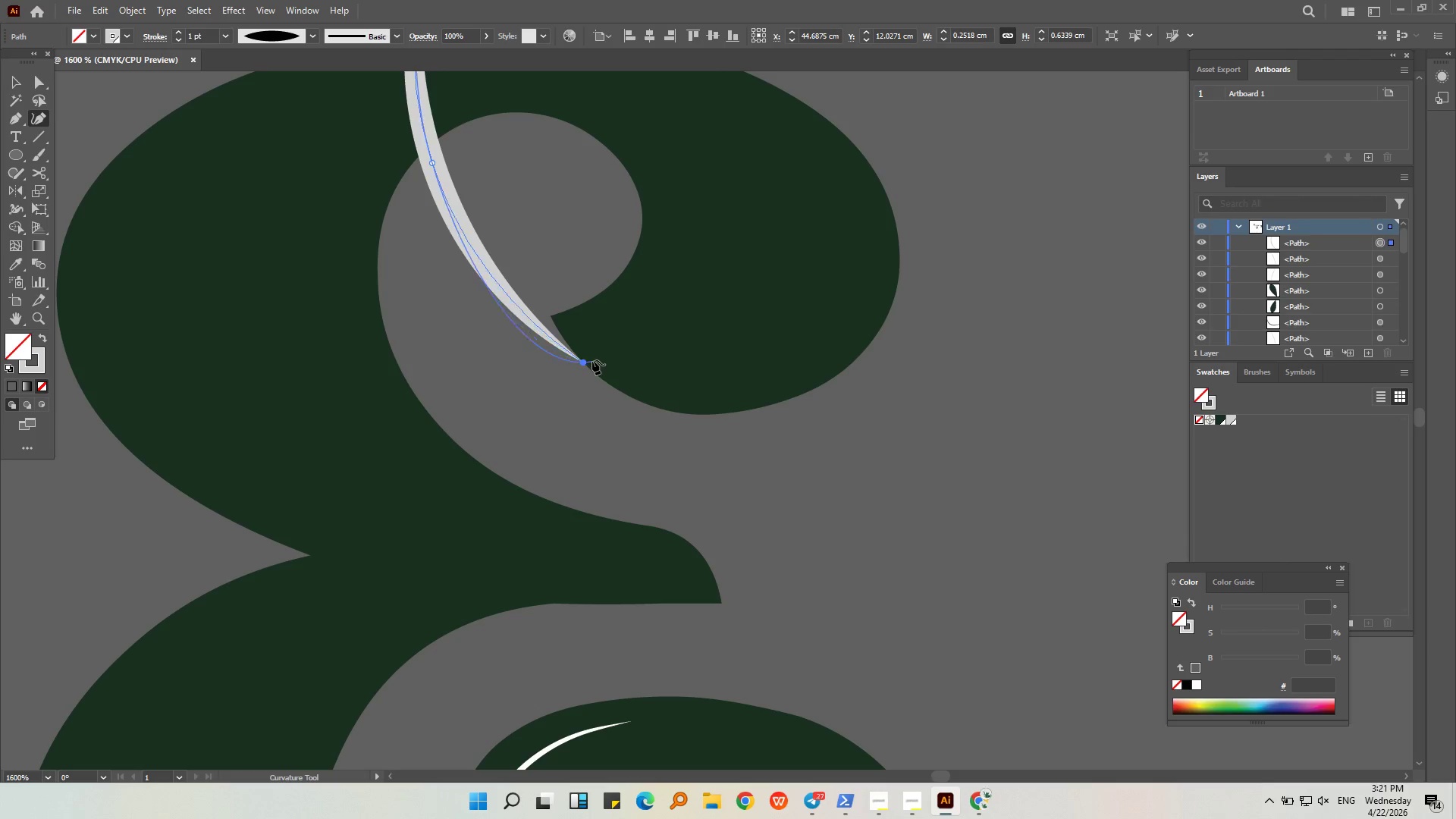 
key(Escape)
 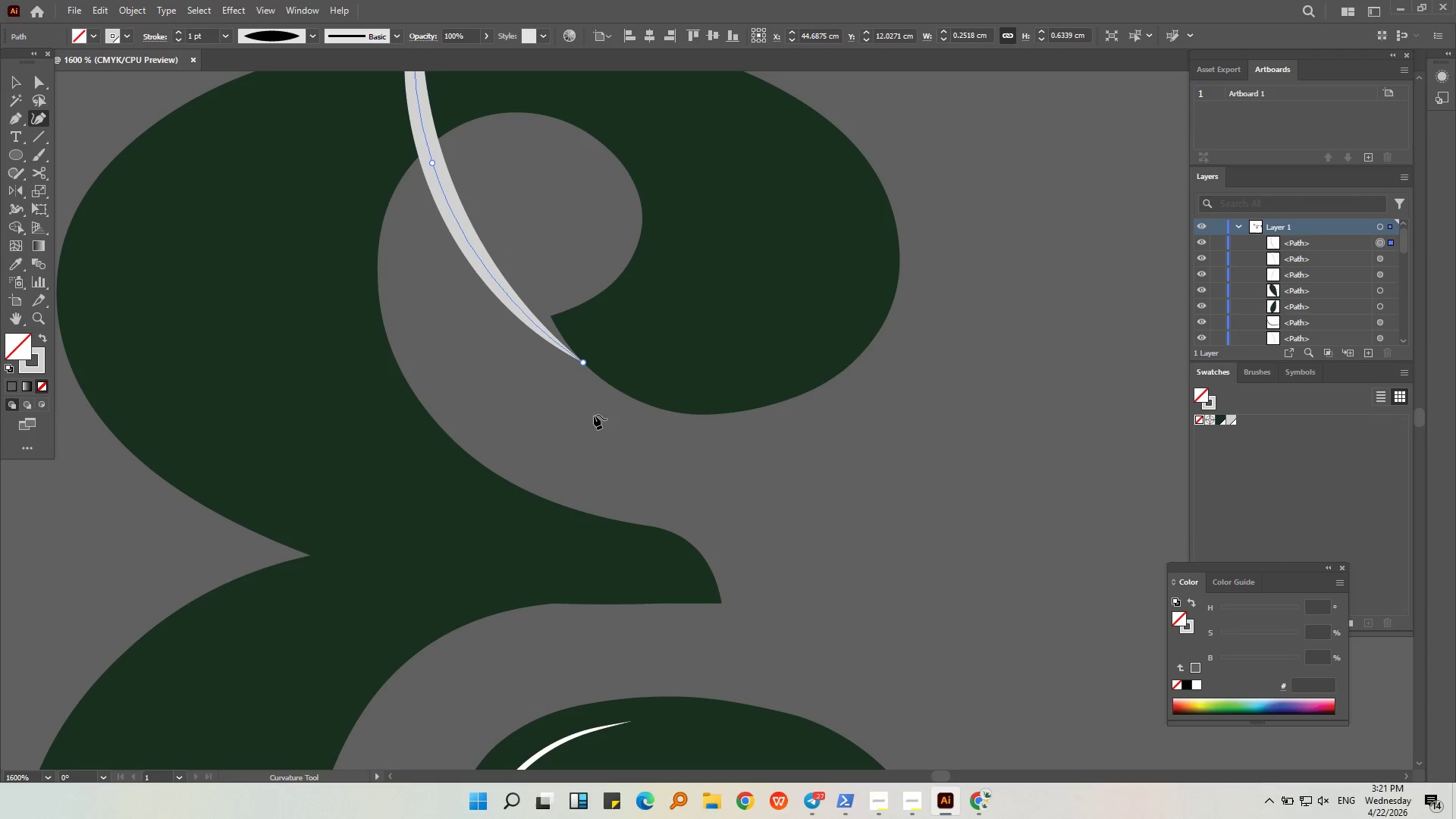 
key(Escape)
 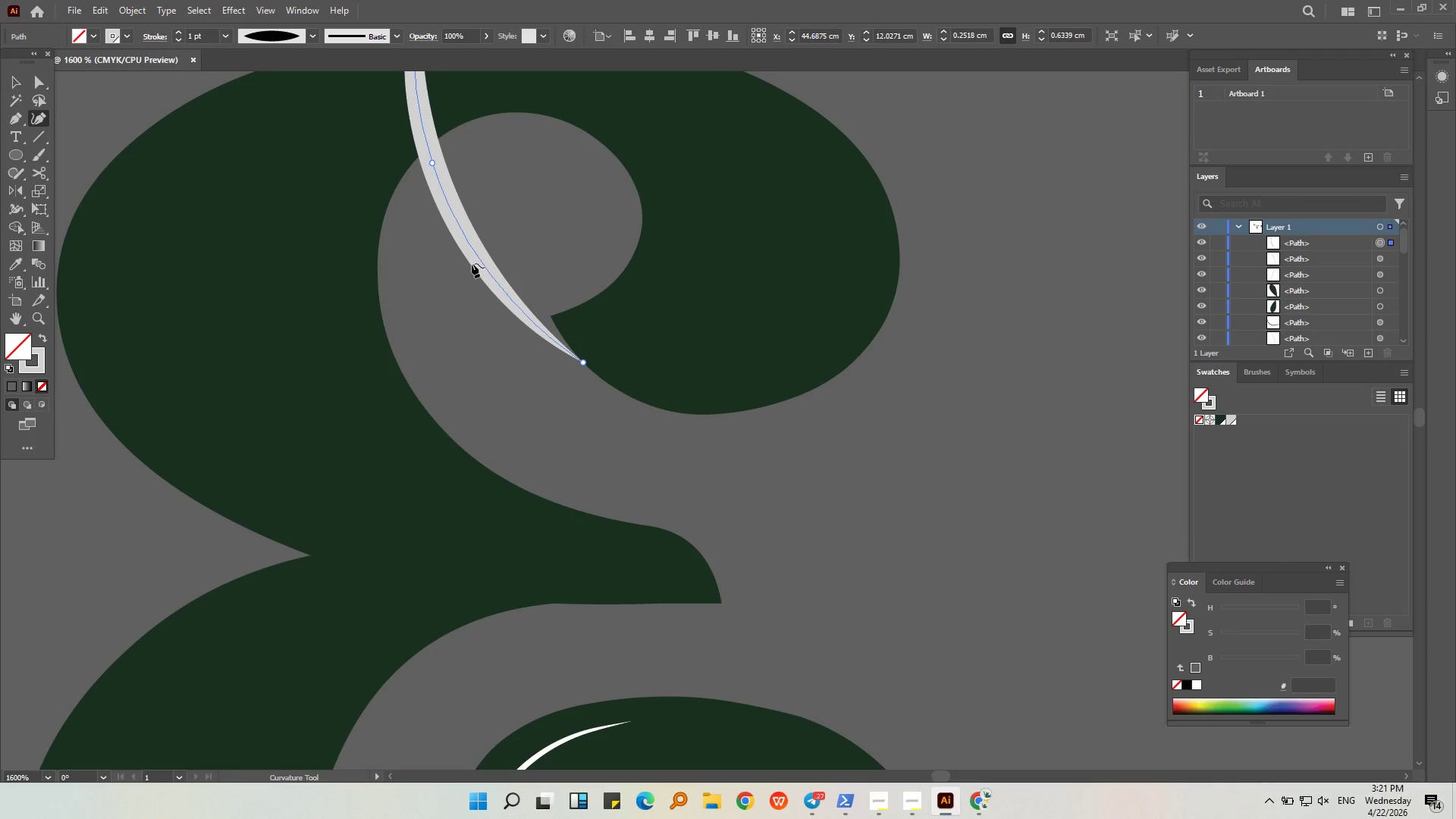 
left_click_drag(start_coordinate=[475, 264], to_coordinate=[510, 262])
 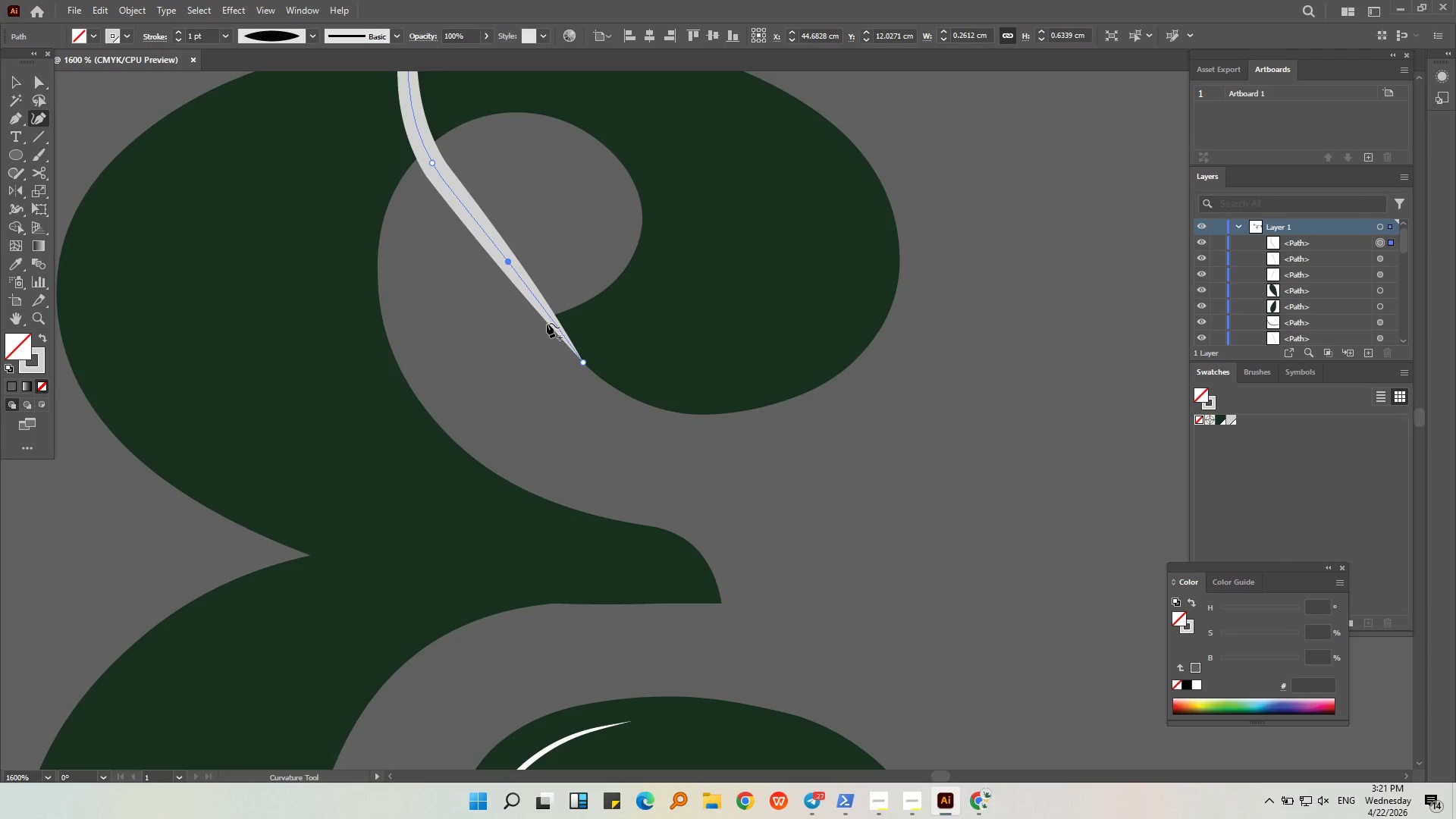 
key(Control+ControlLeft)
 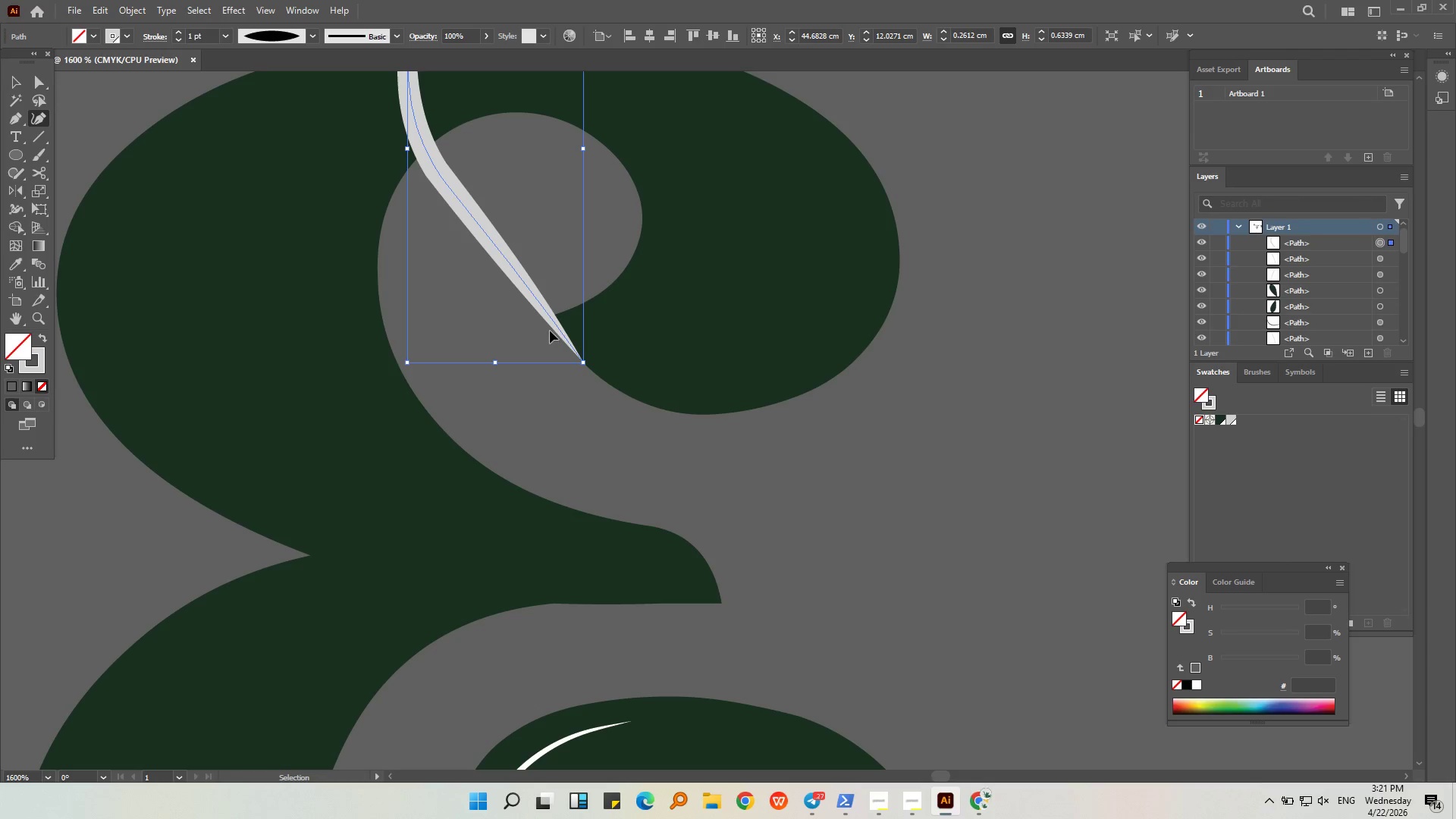 
key(Control+Z)
 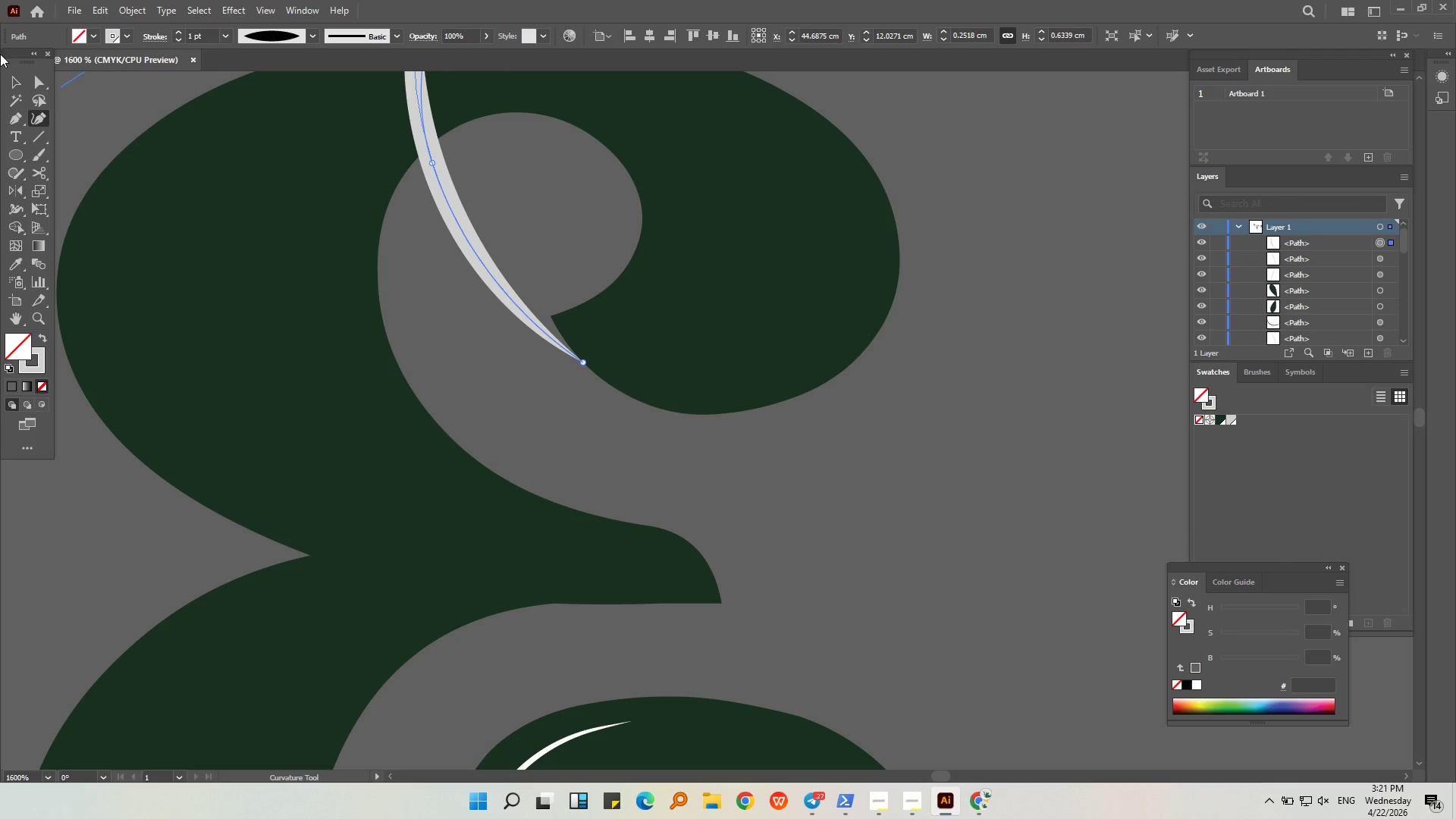 
left_click([17, 83])
 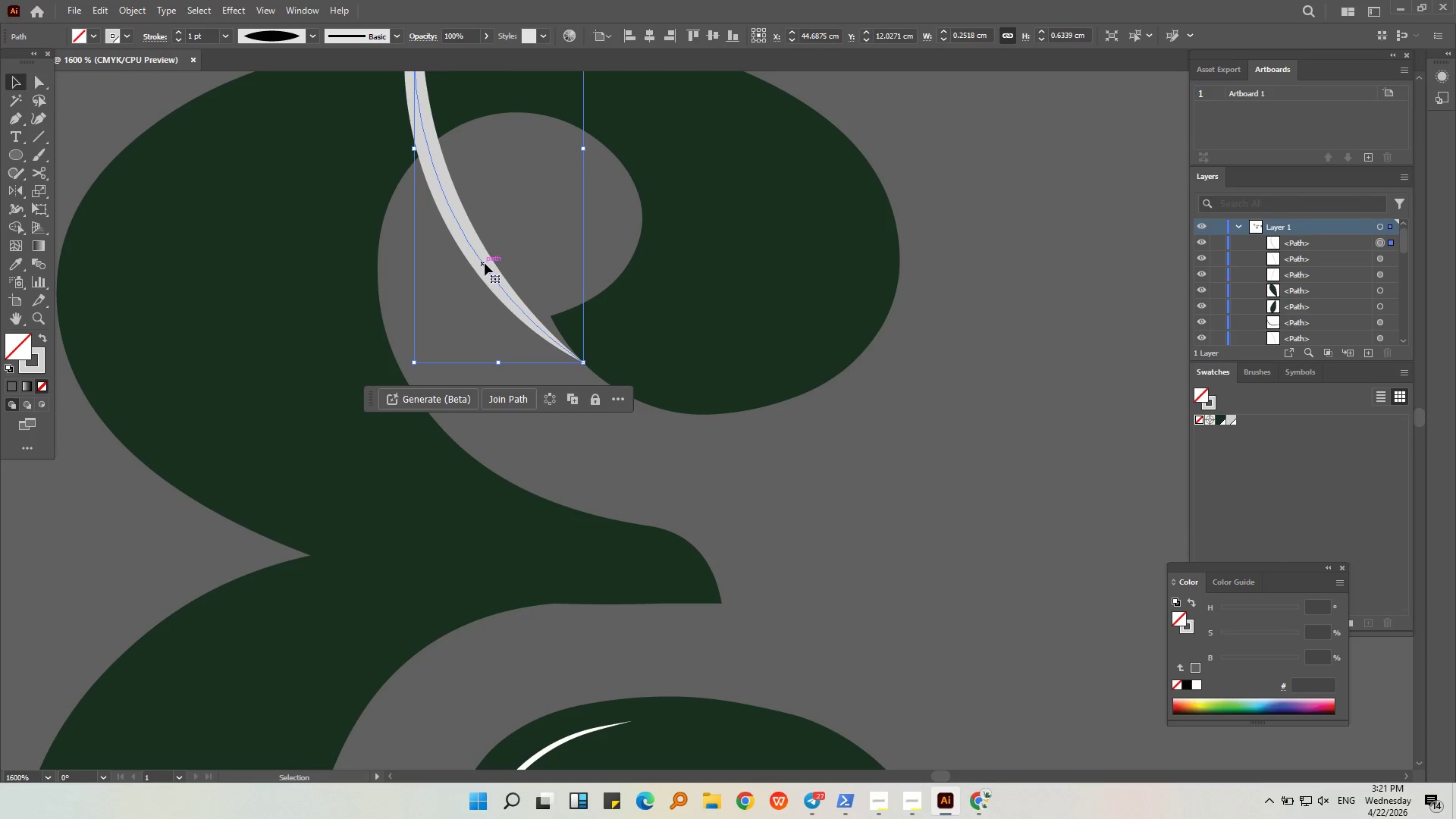 
left_click_drag(start_coordinate=[488, 264], to_coordinate=[516, 269])
 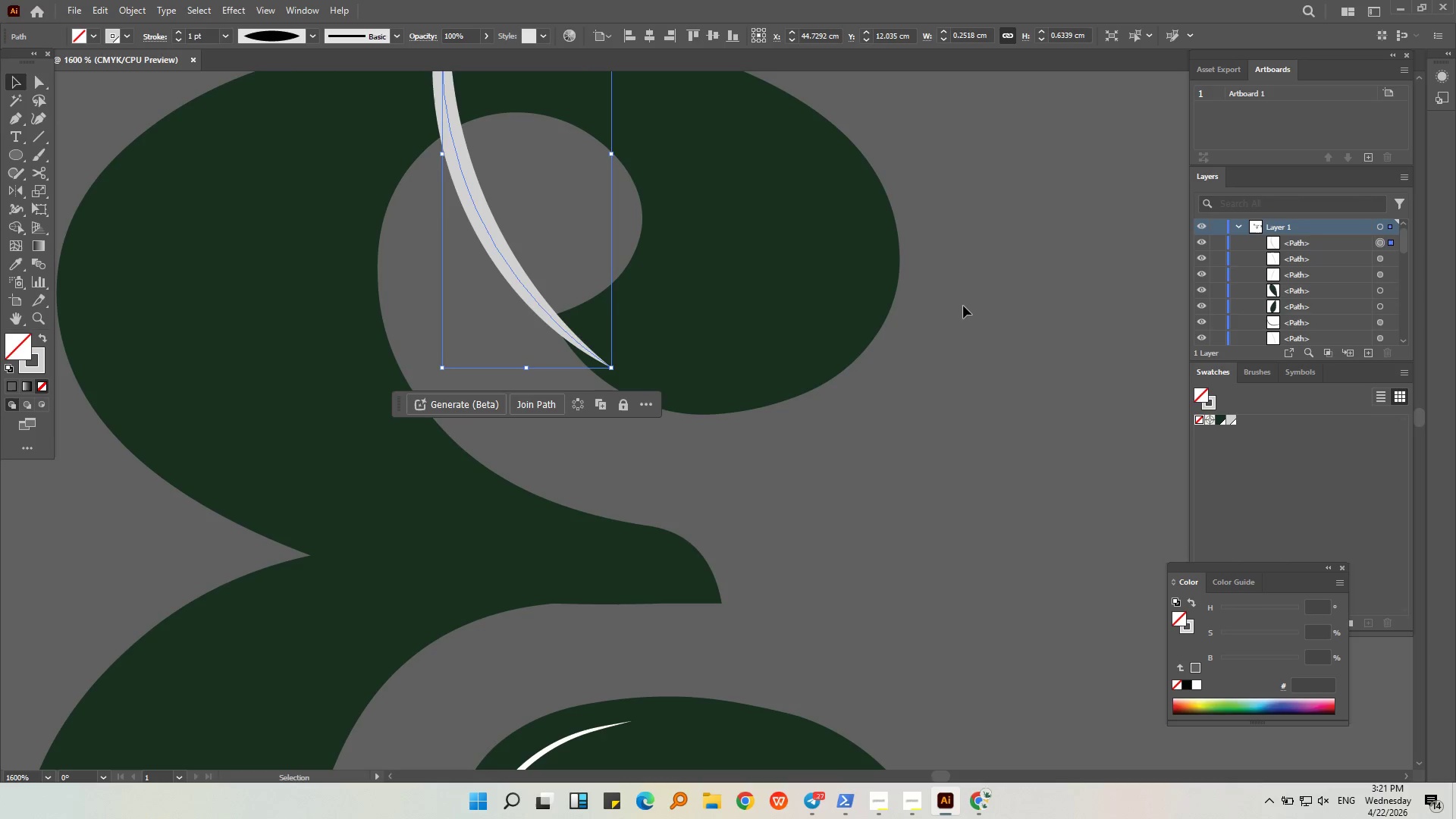 
left_click([963, 306])
 